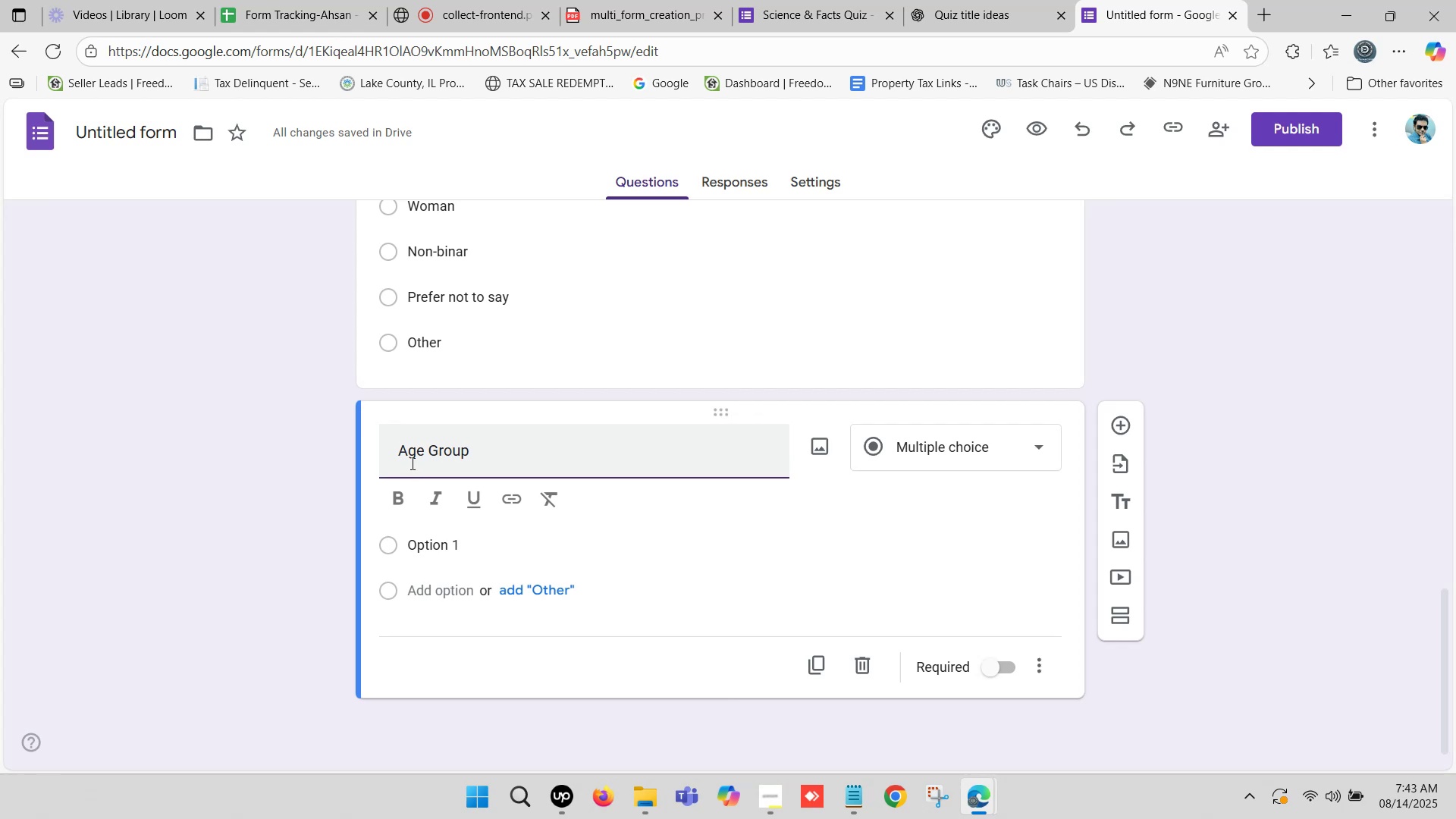 
key(Backspace)
 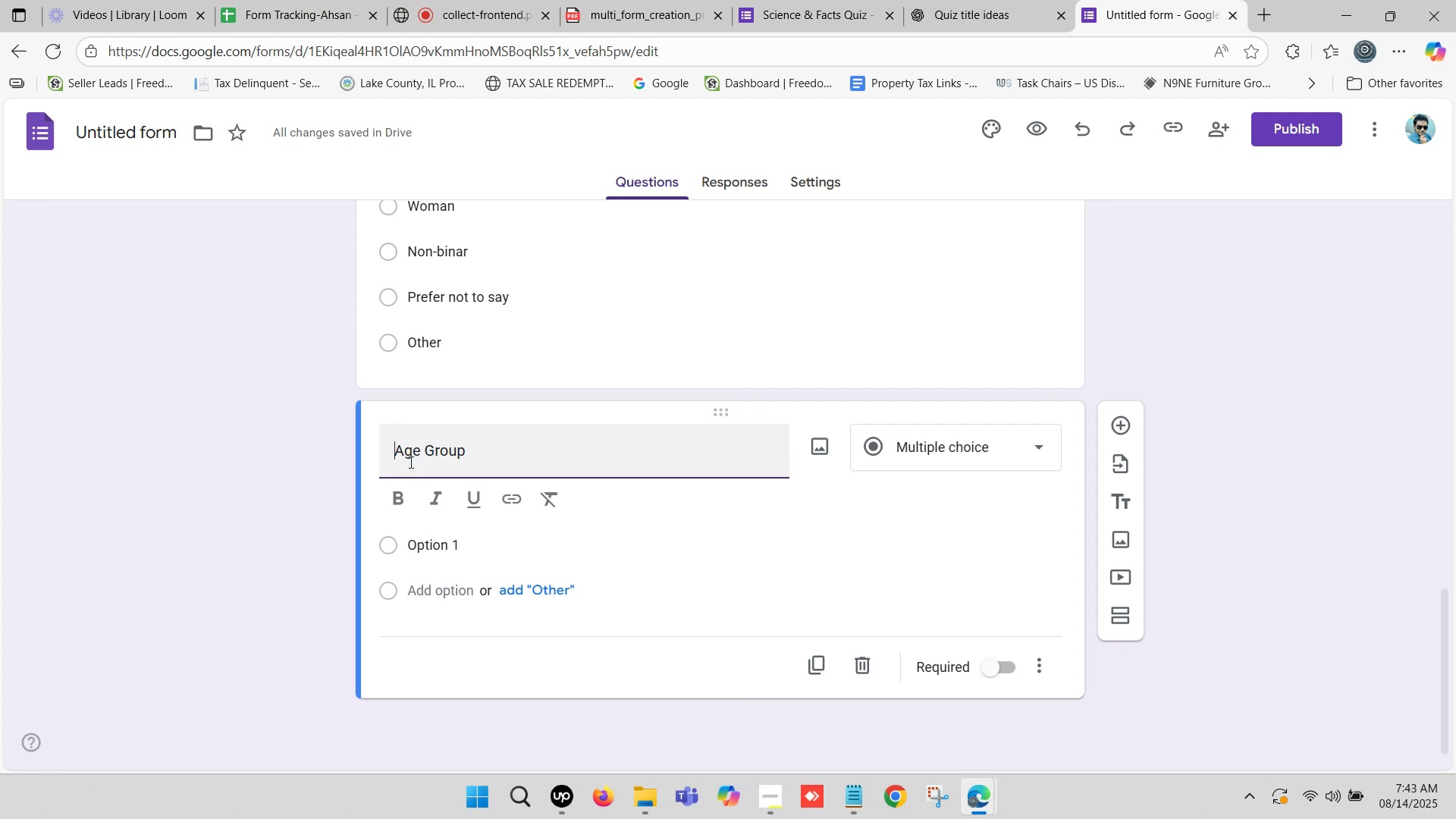 
key(Backspace)
 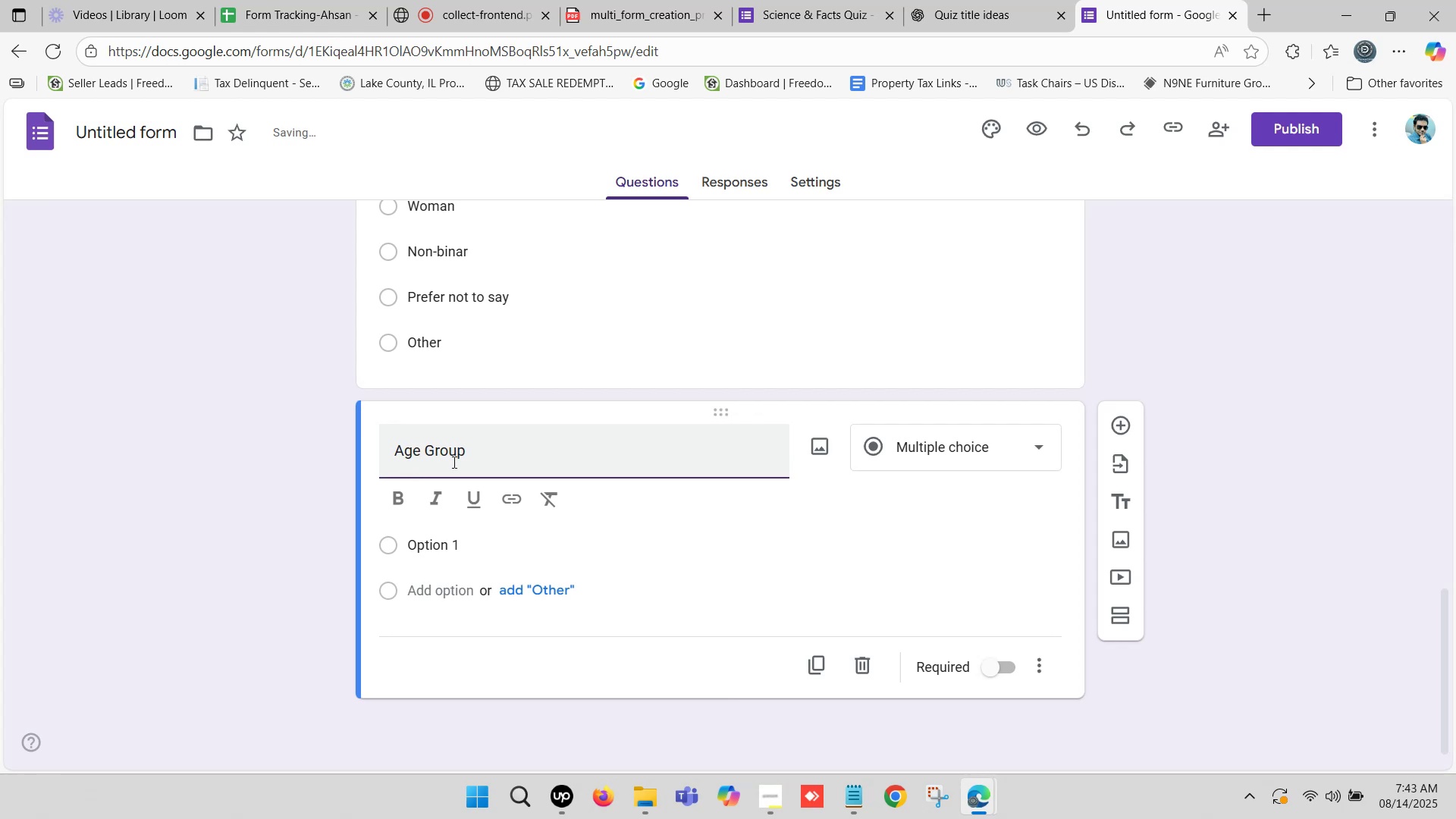 
left_click_drag(start_coordinate=[497, 460], to_coordinate=[505, 460])
 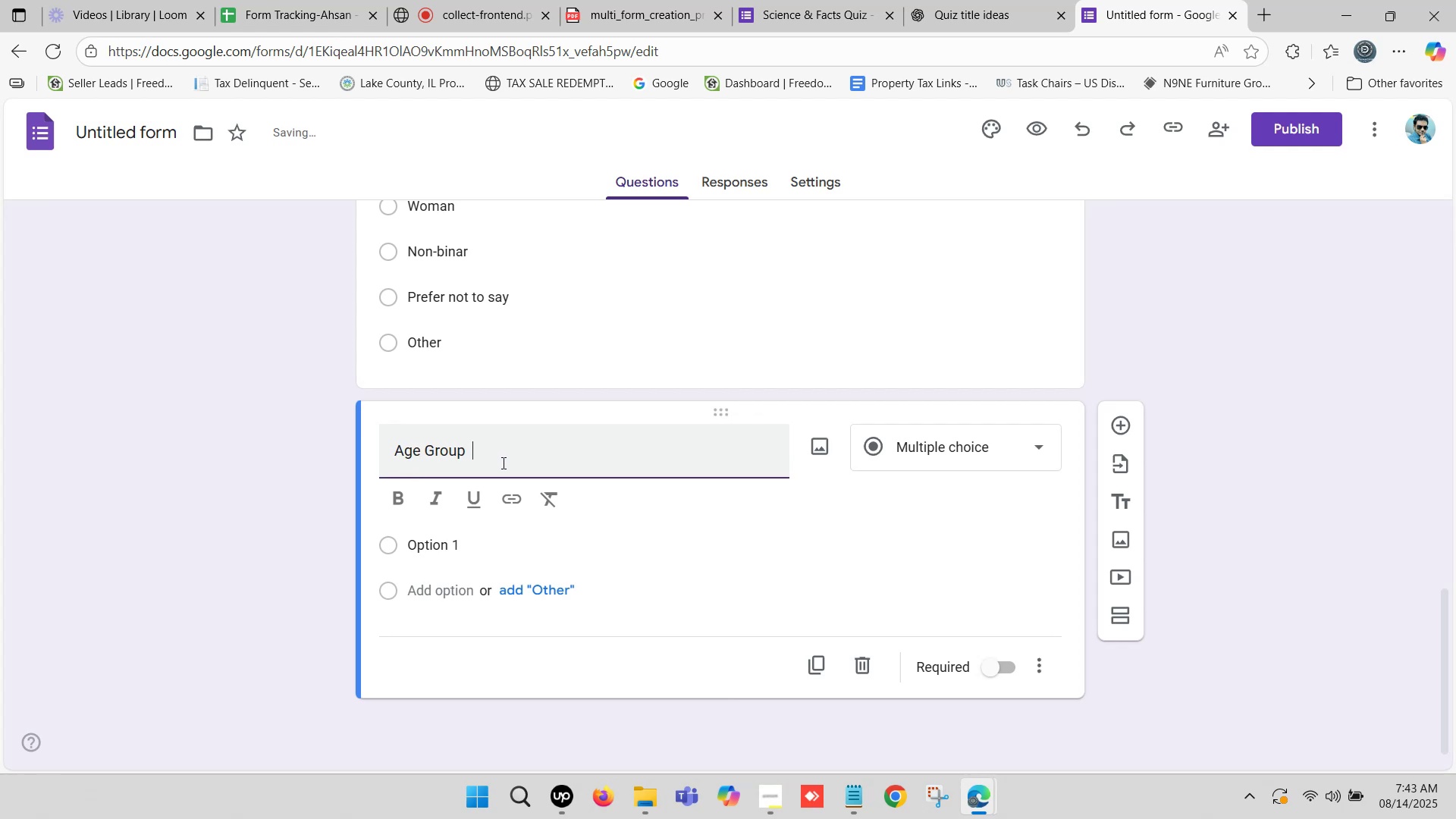 
key(Backspace)
 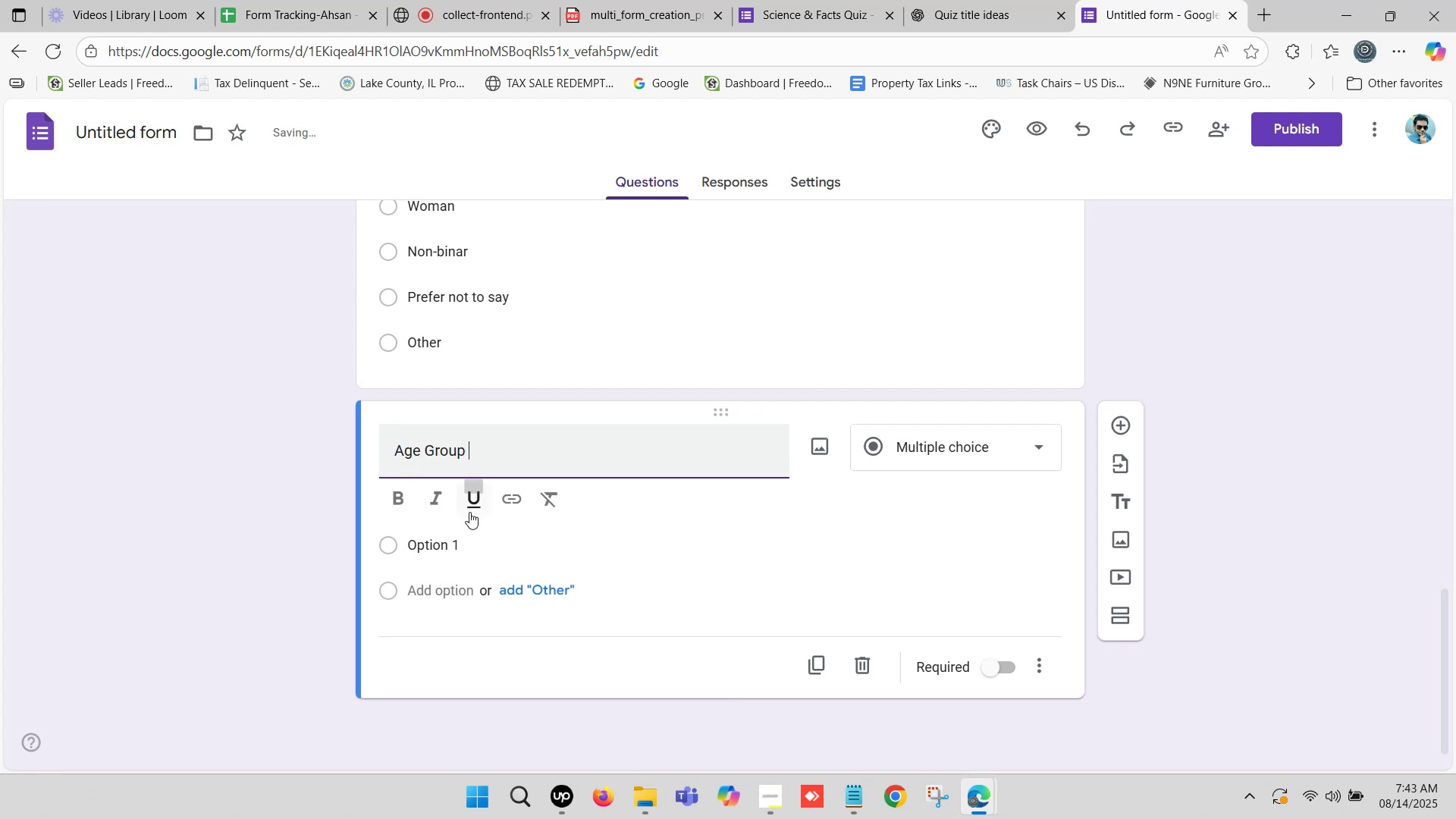 
key(Backspace)
 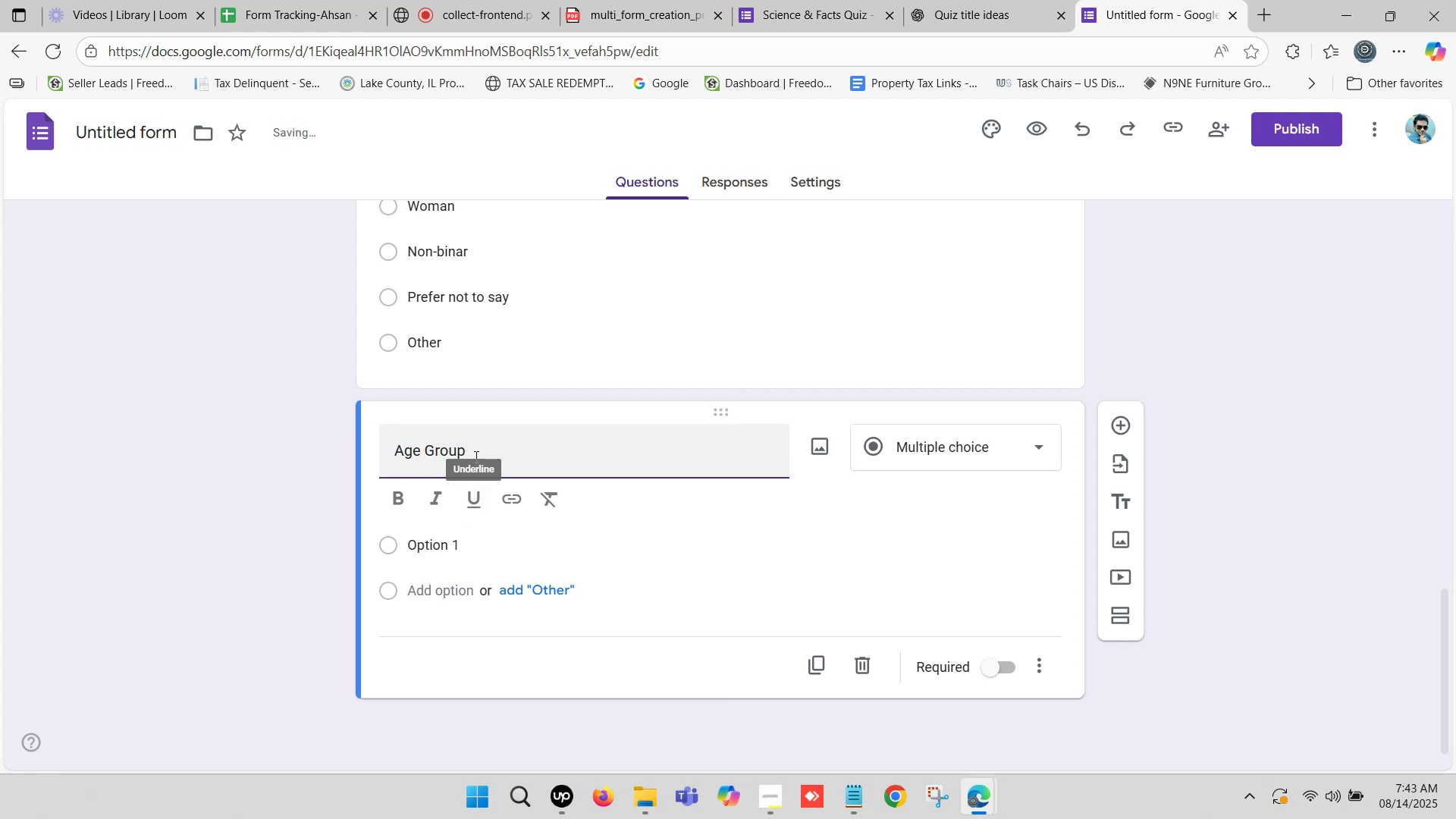 
left_click_drag(start_coordinate=[478, 453], to_coordinate=[391, 453])
 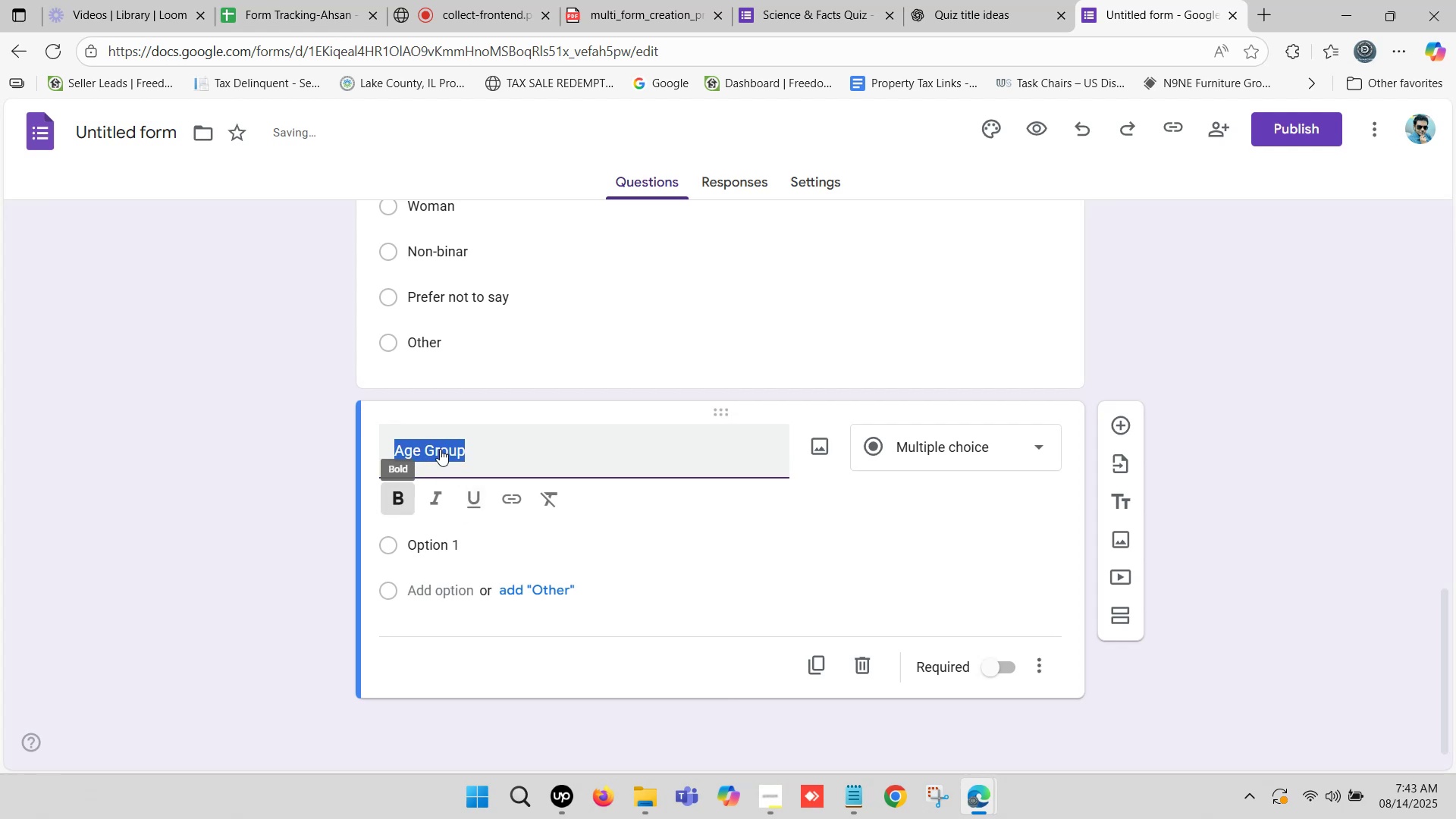 
scroll: coordinate [542, 400], scroll_direction: down, amount: 2.0
 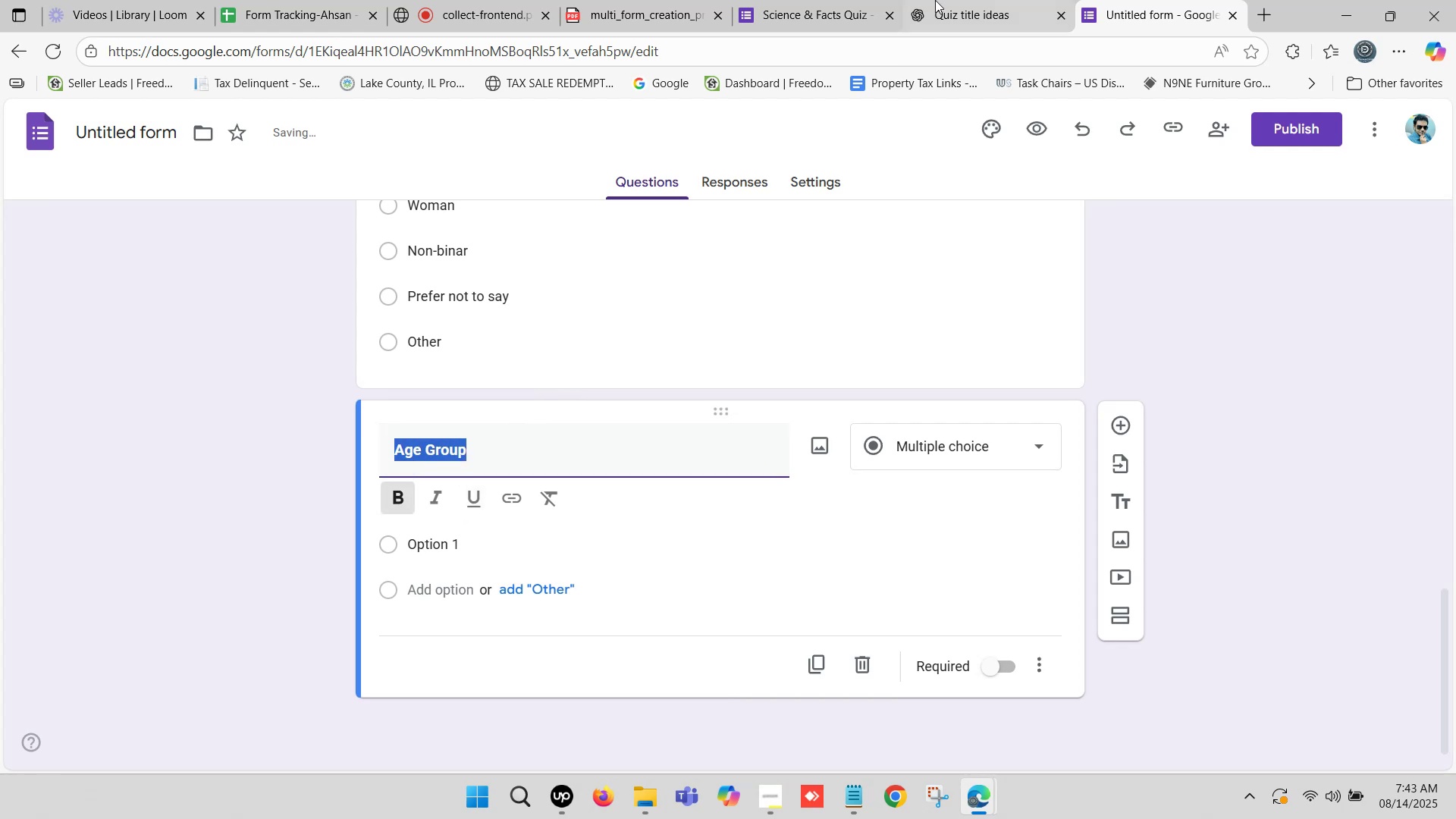 
left_click([996, 0])
 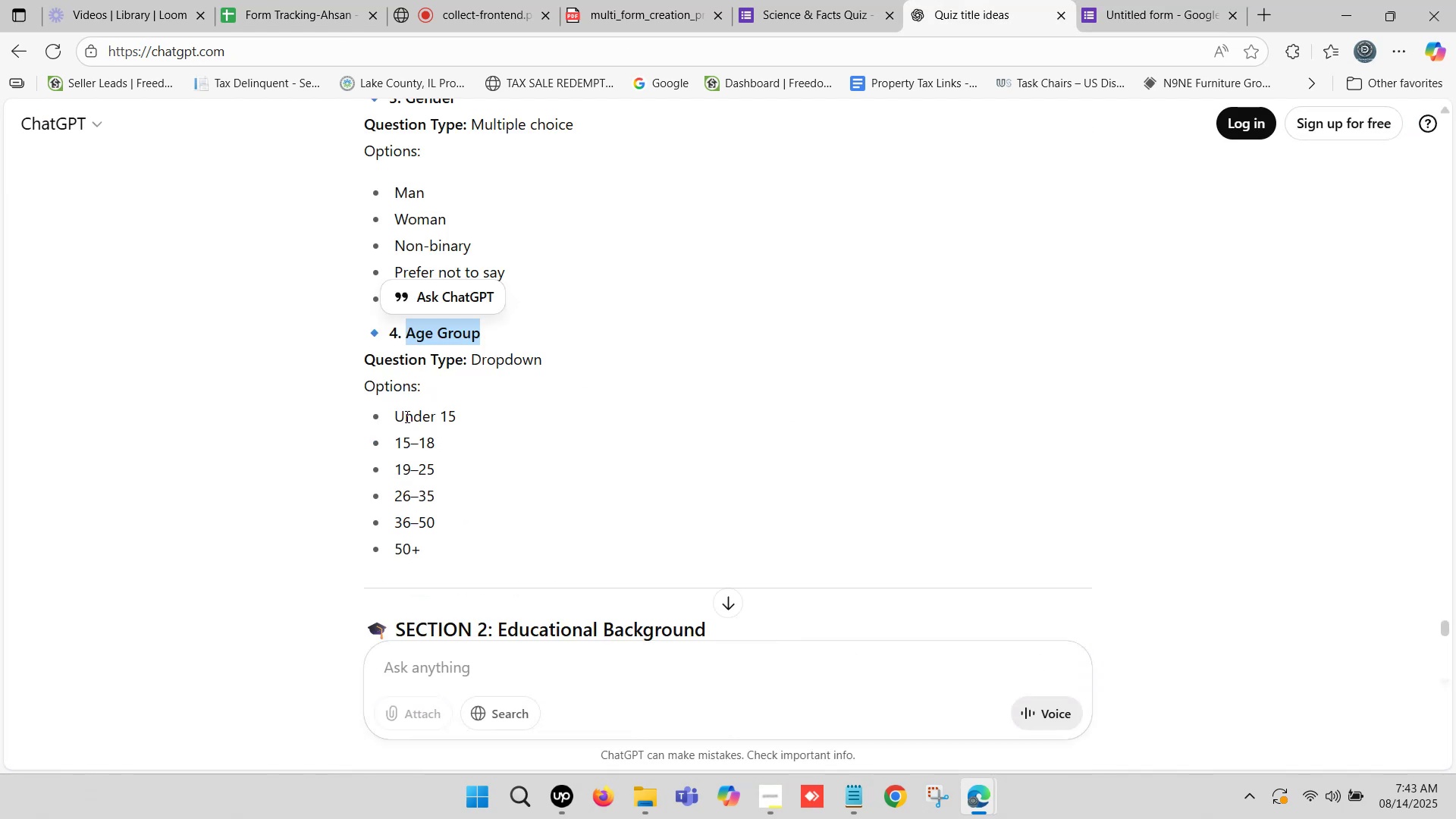 
left_click_drag(start_coordinate=[394, 413], to_coordinate=[457, 416])
 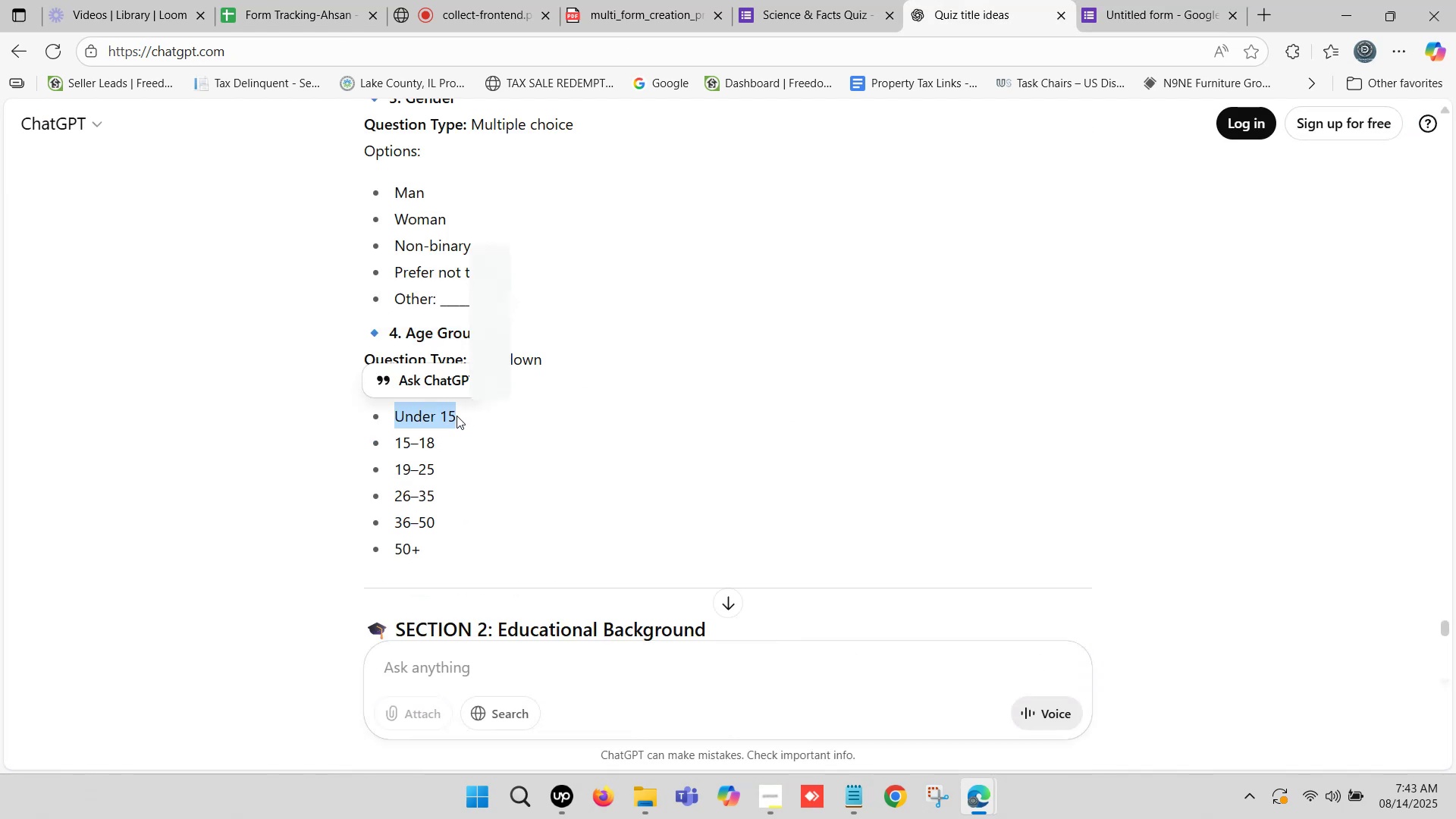 
key(Control+ControlLeft)
 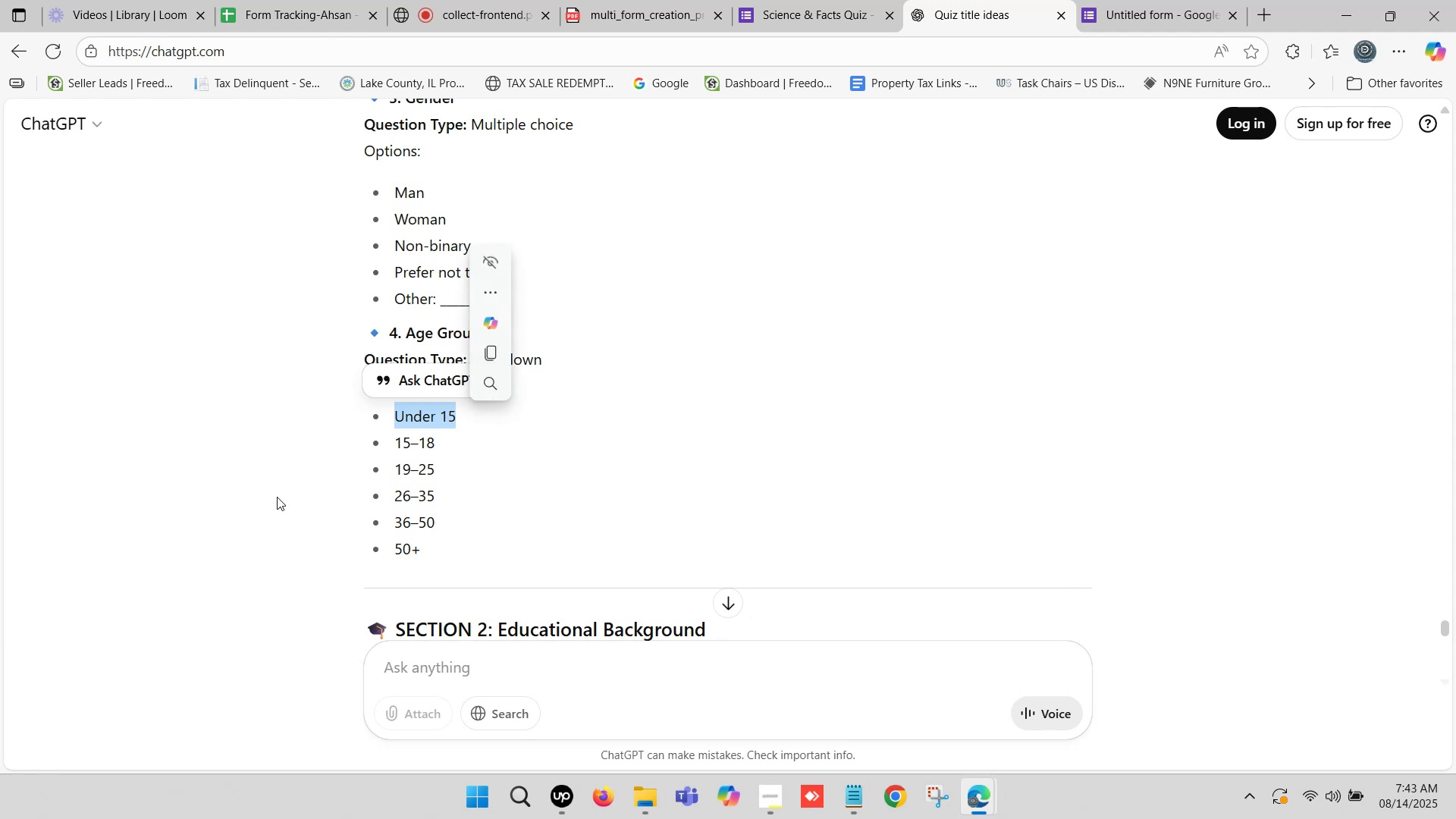 
key(Control+C)
 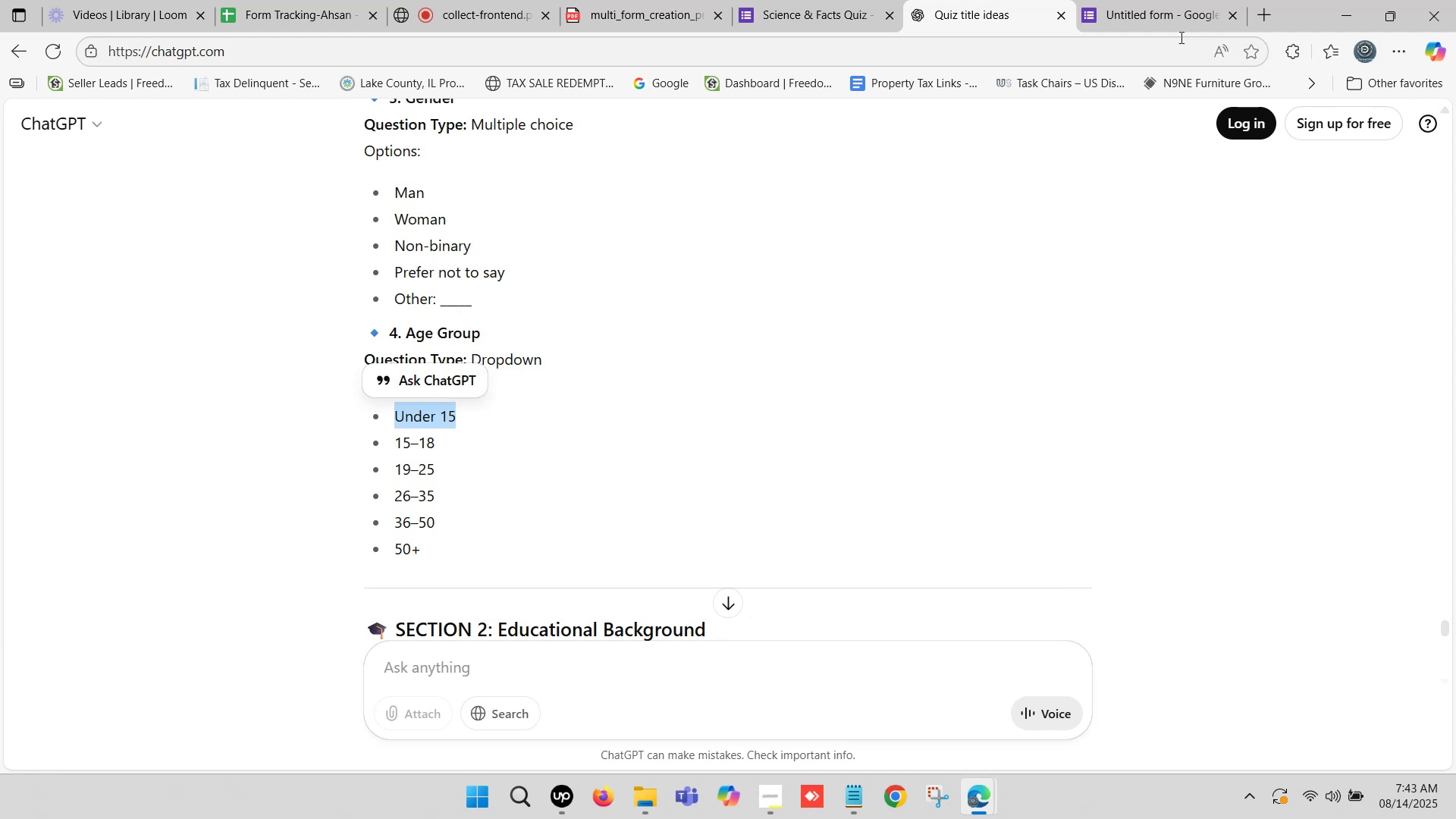 
mouse_move([1181, 10])
 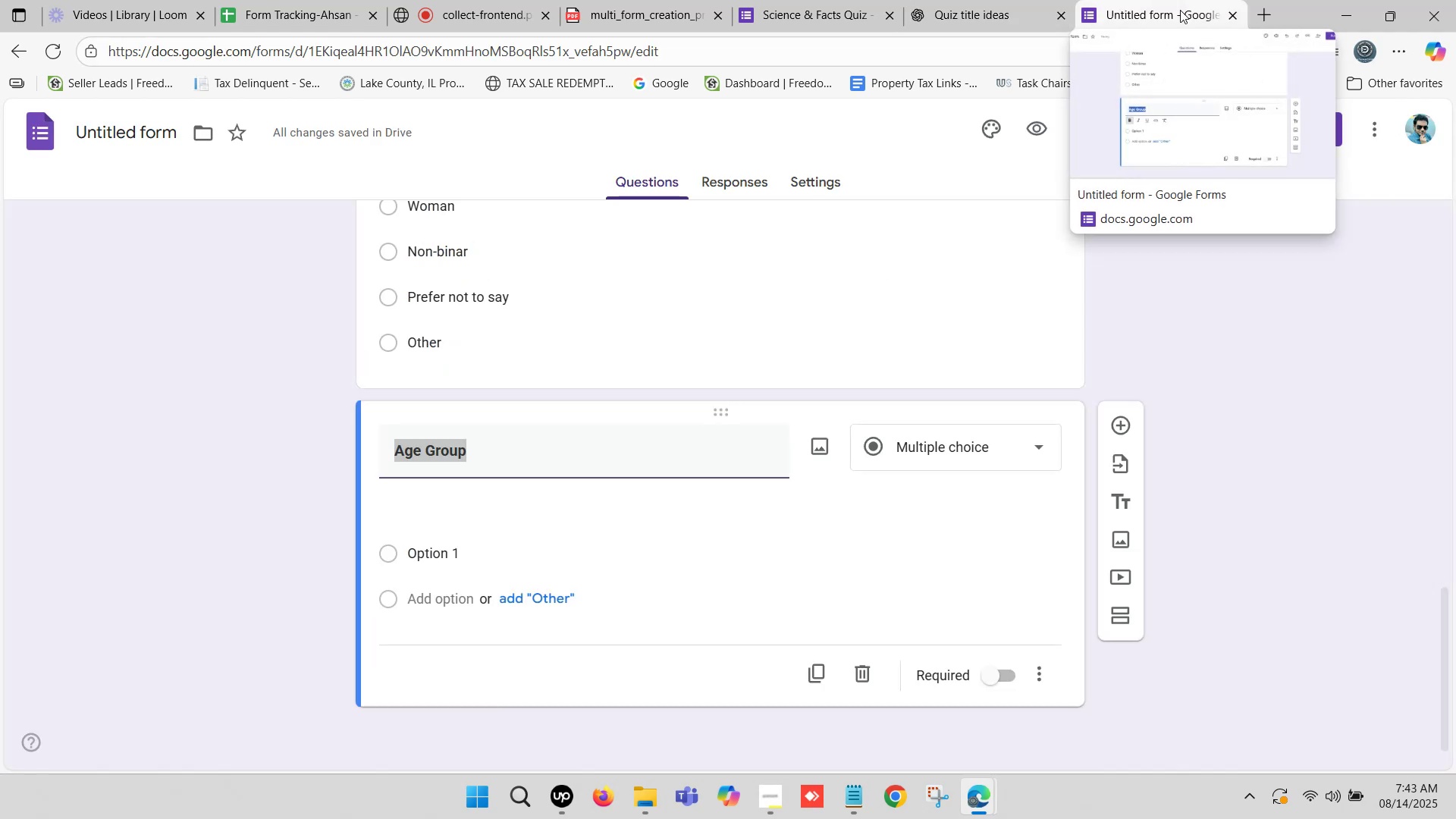 
left_click([1180, 10])
 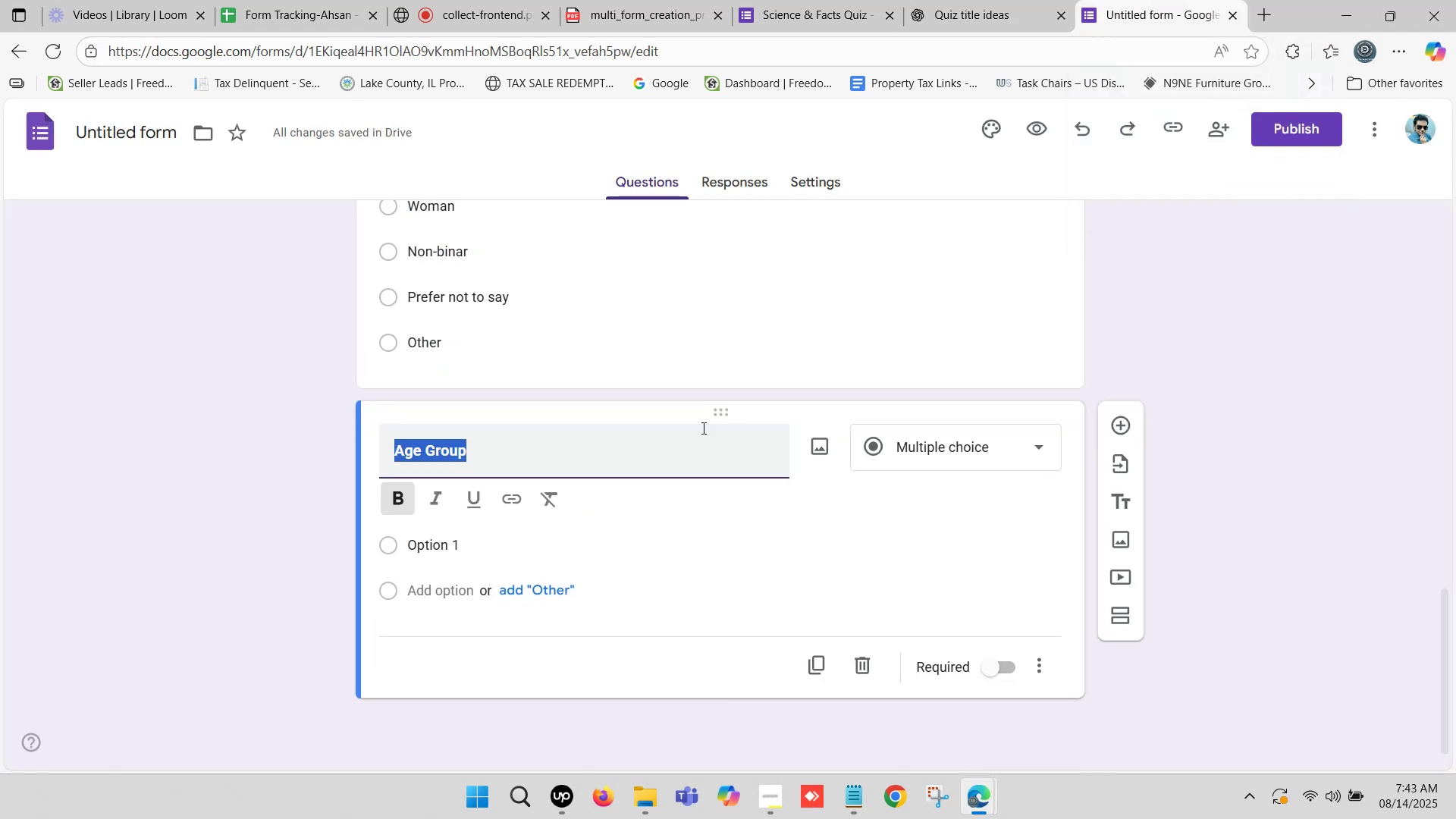 
scroll: coordinate [616, 471], scroll_direction: down, amount: 2.0
 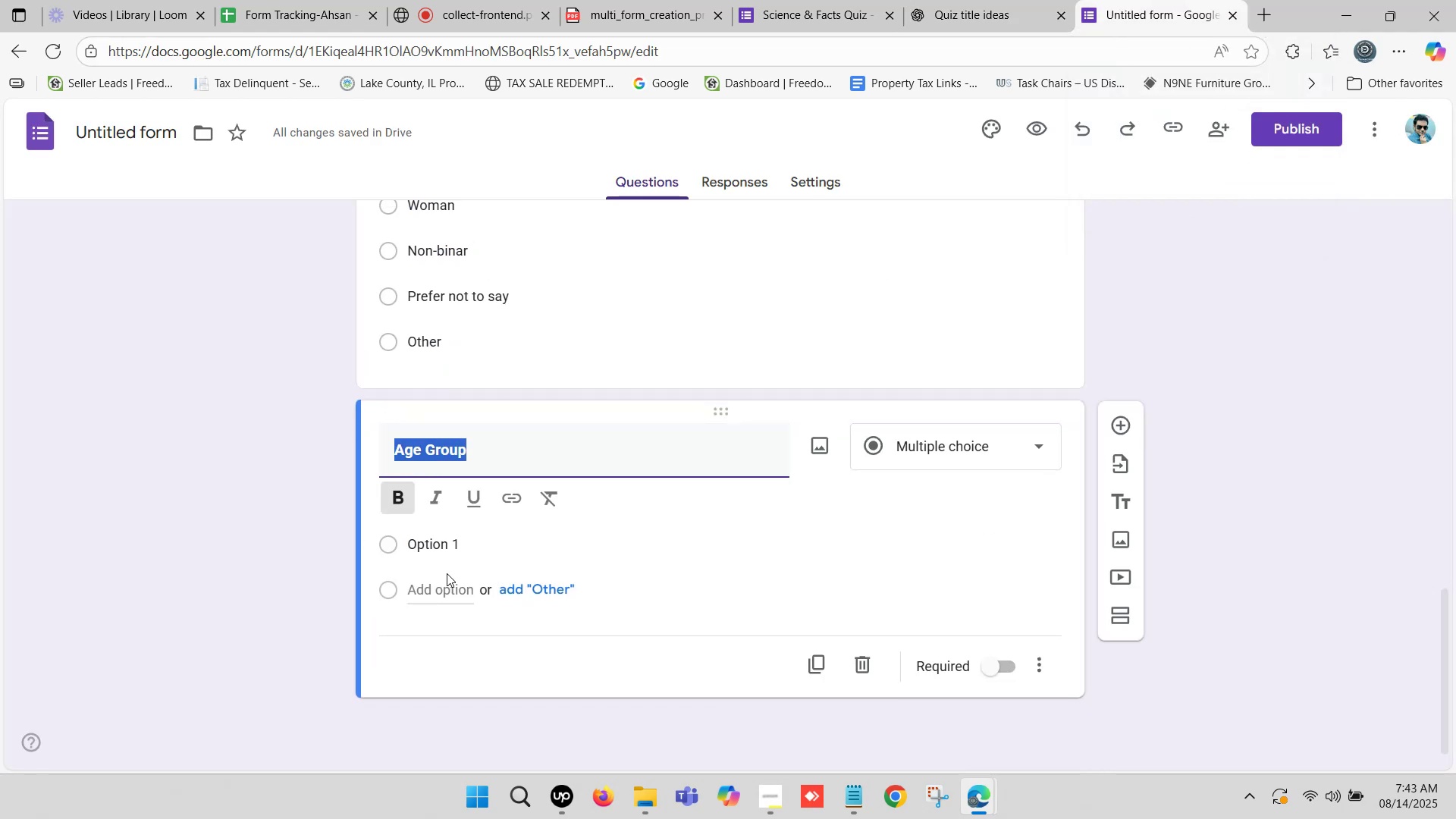 
left_click([439, 548])
 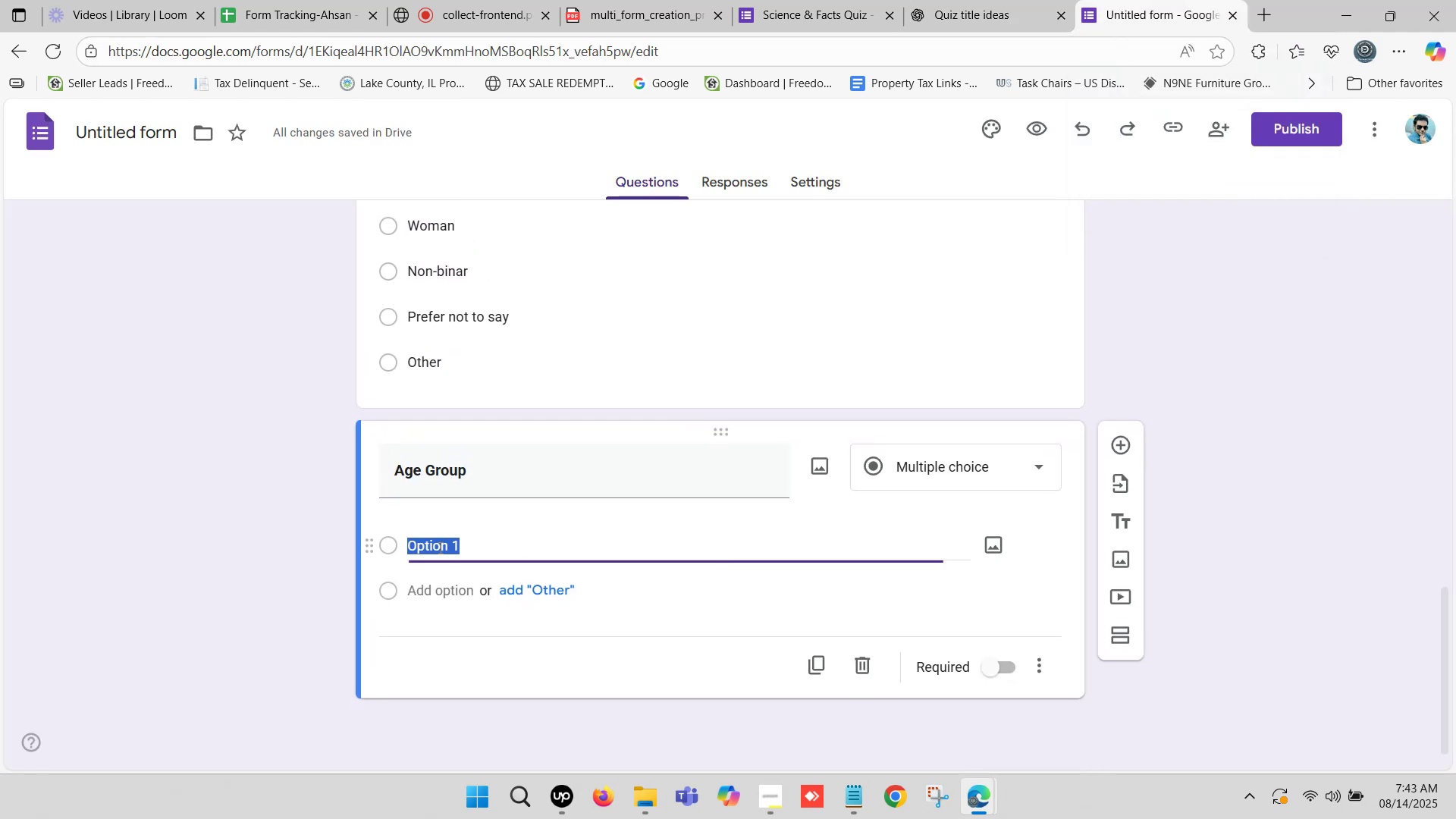 
key(Control+V)
 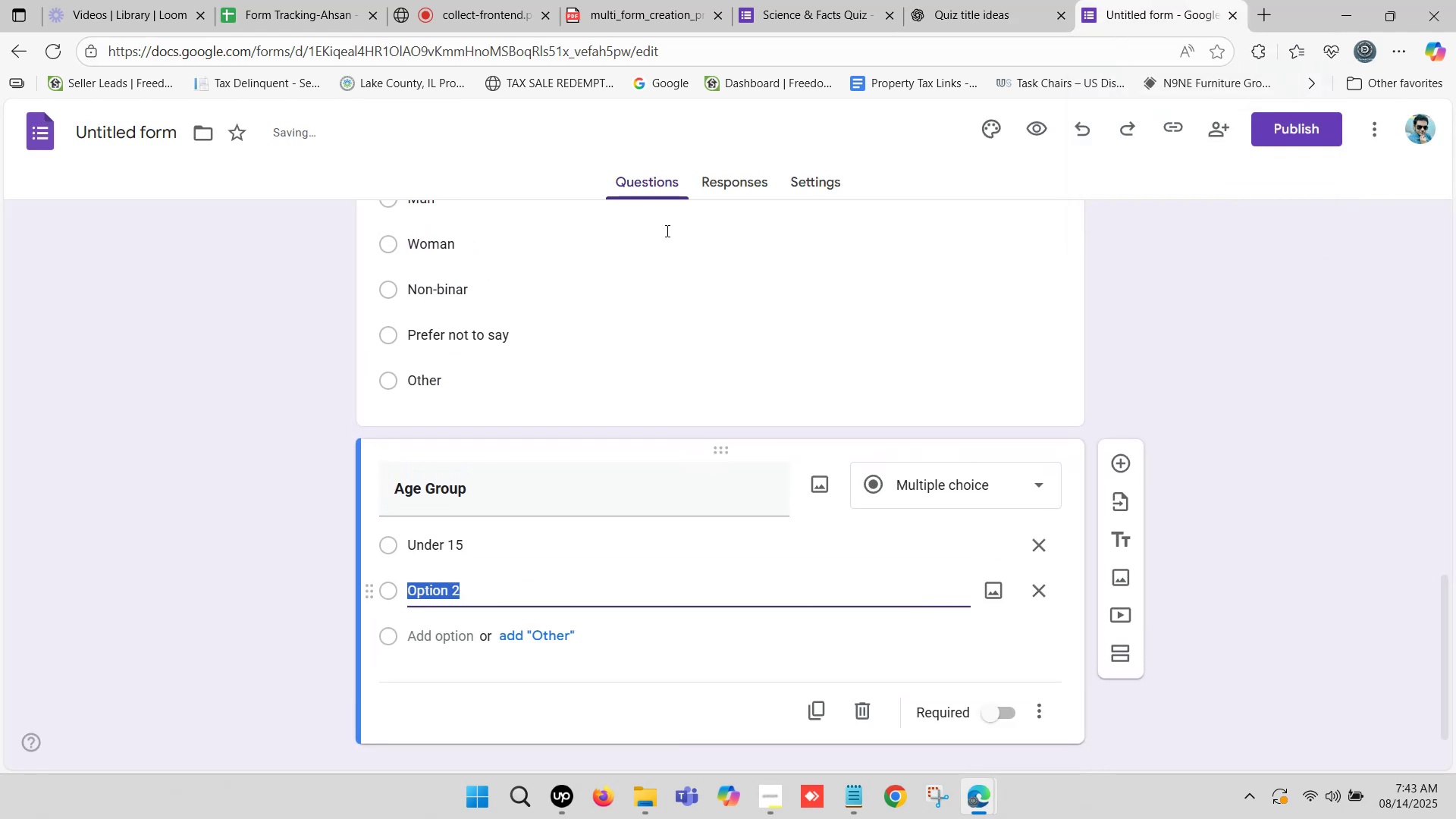 
left_click([947, 0])
 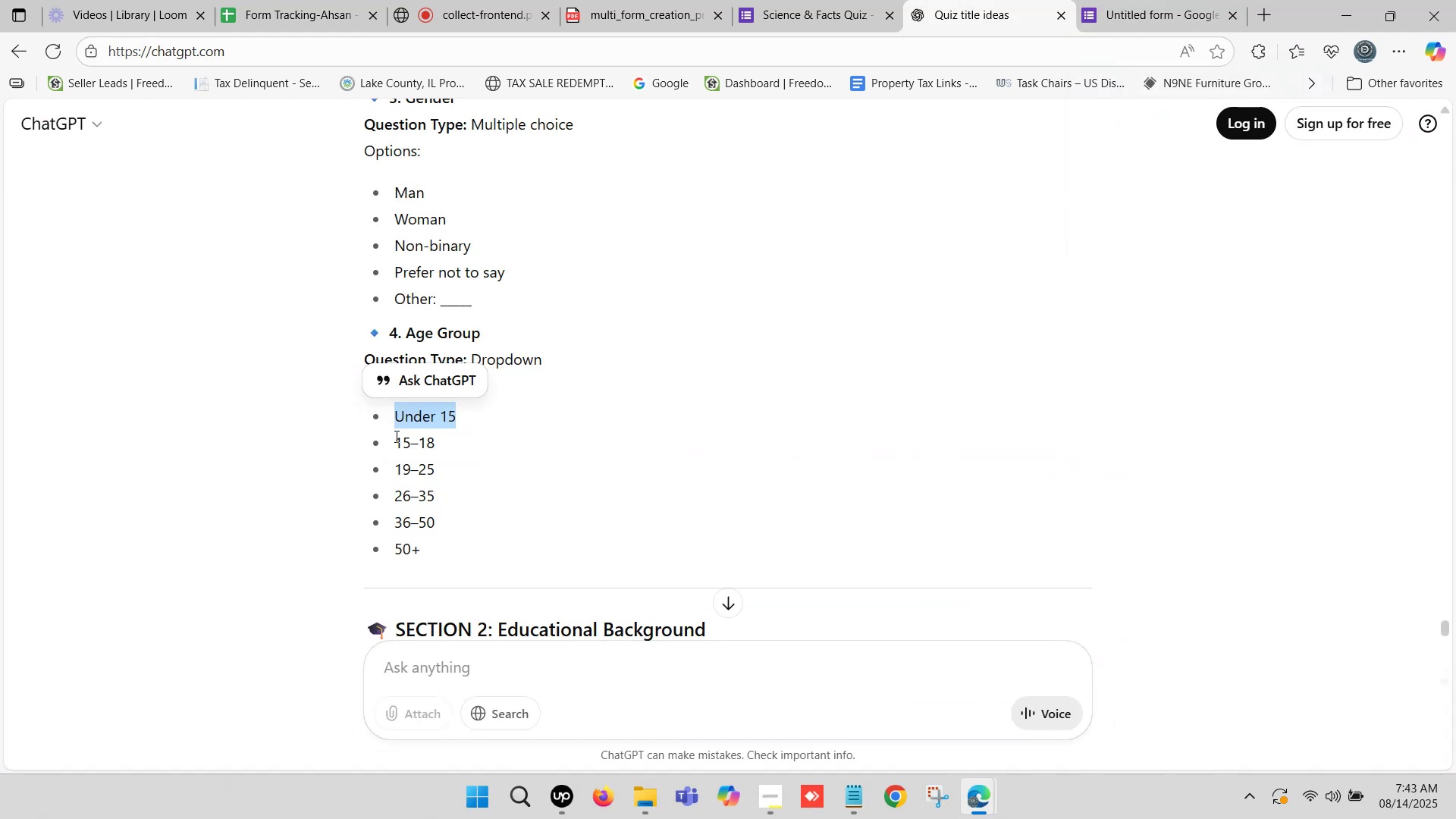 
left_click_drag(start_coordinate=[397, 444], to_coordinate=[434, 444])
 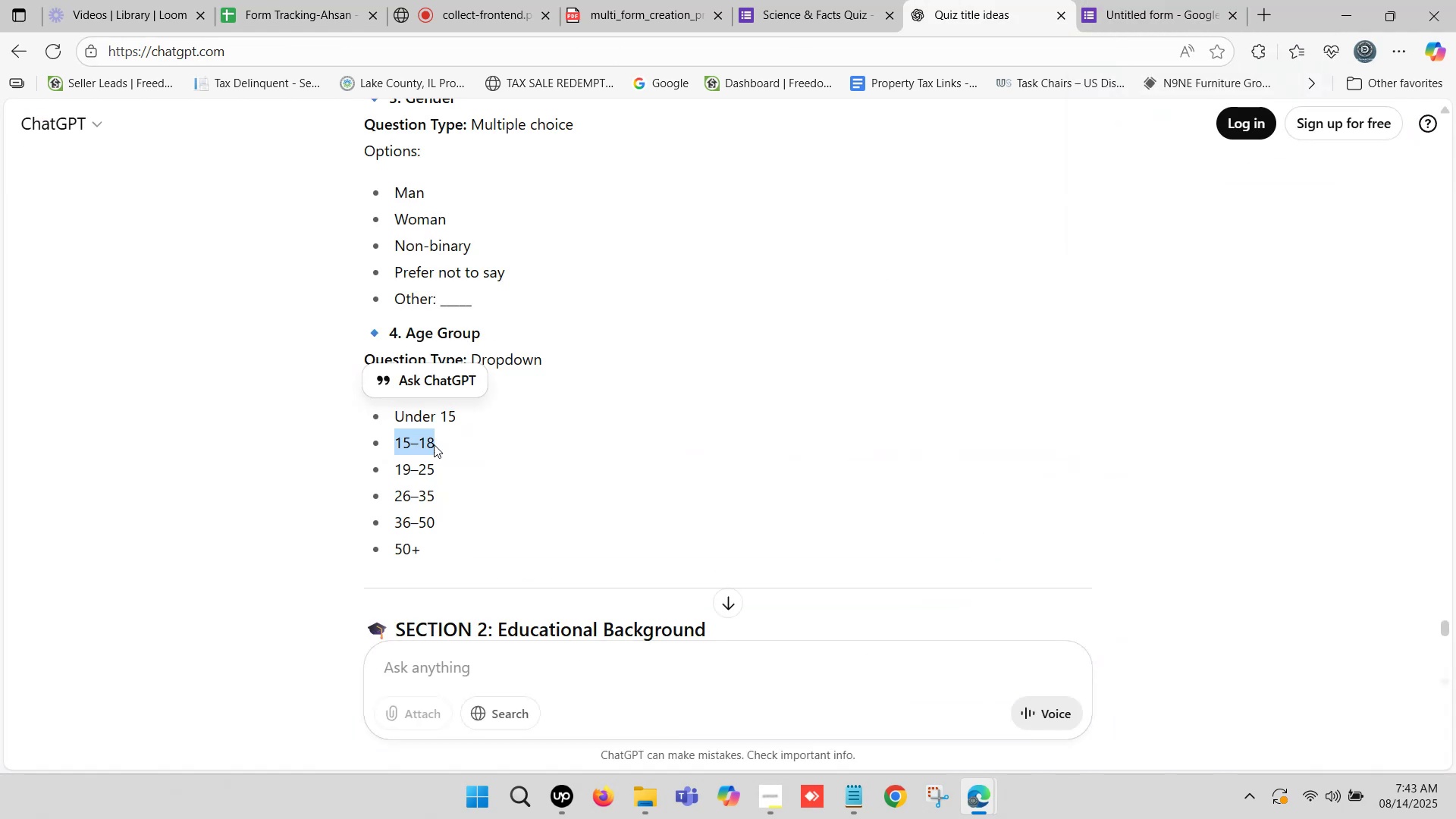 
key(Control+C)
 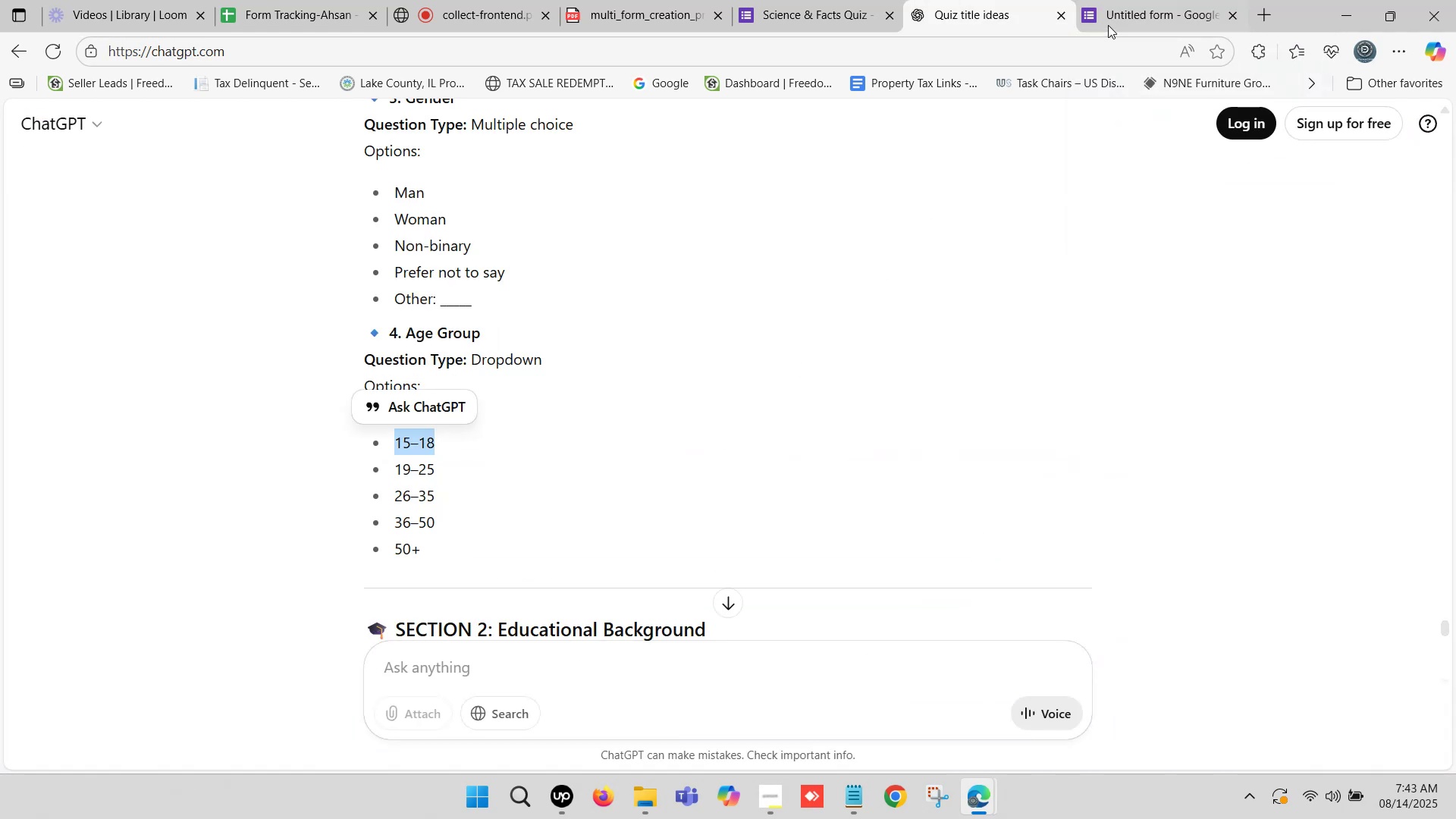 
left_click([1119, 10])
 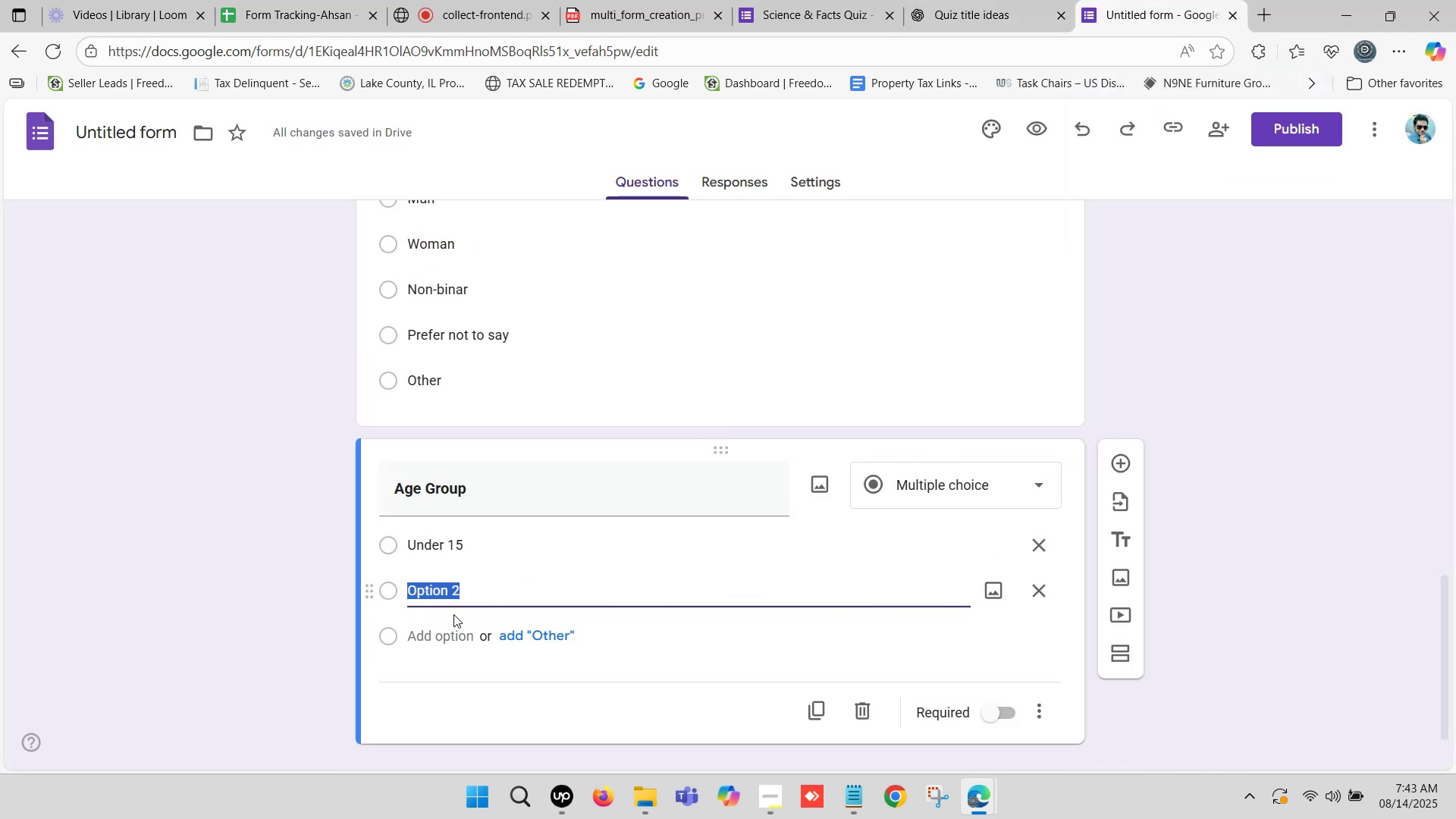 
key(Control+V)
 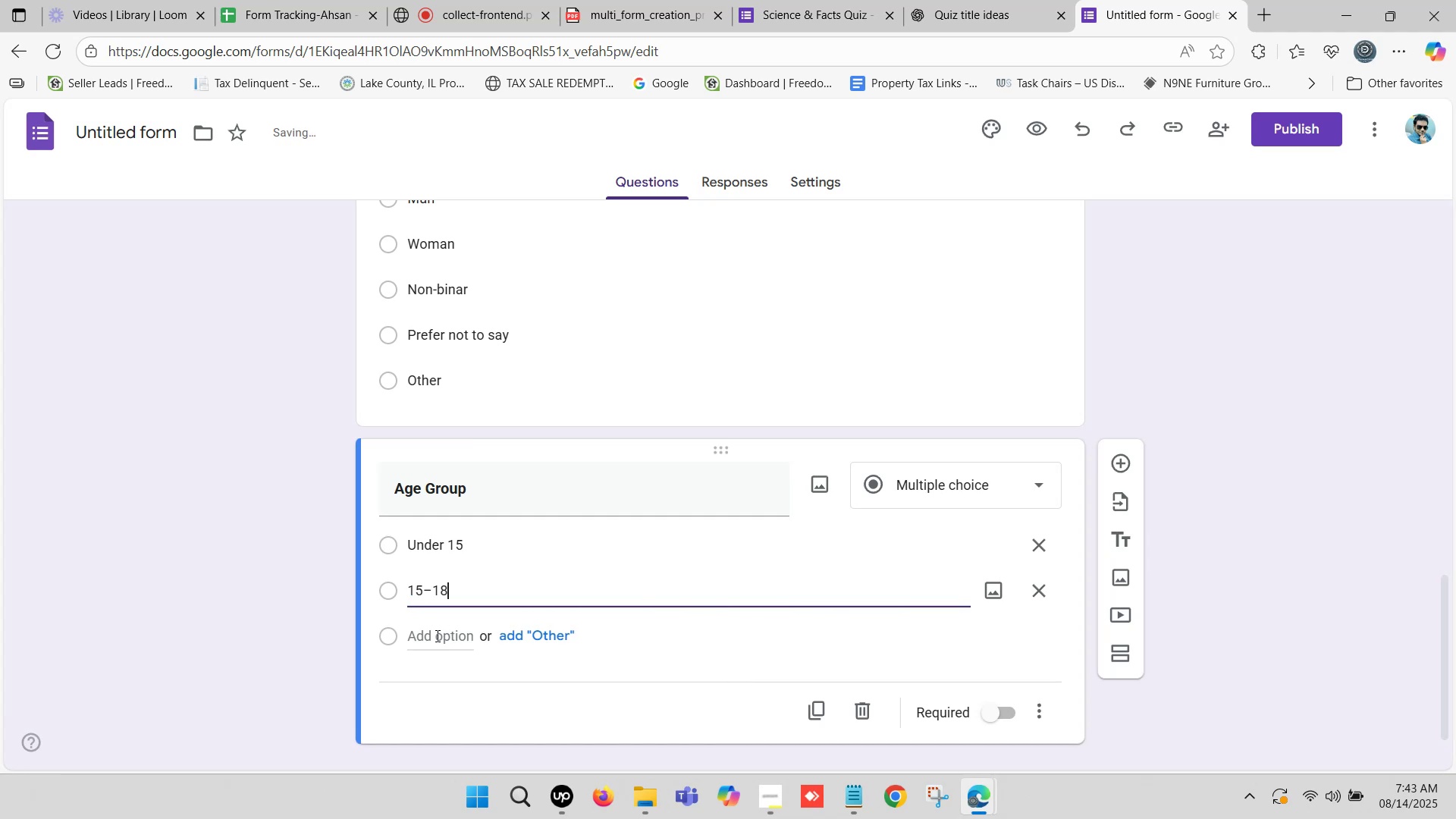 
left_click([436, 635])
 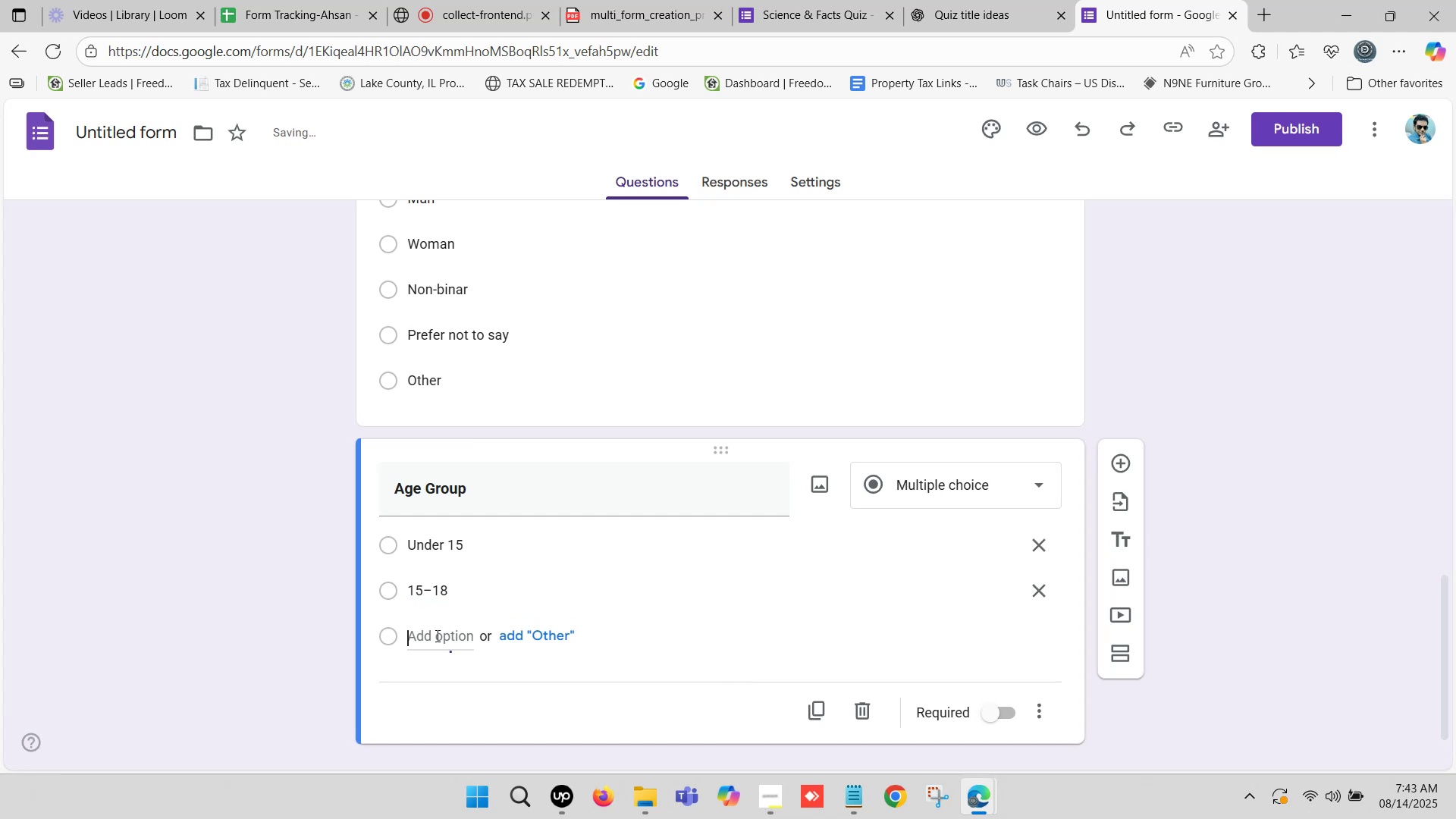 
left_click([952, 0])
 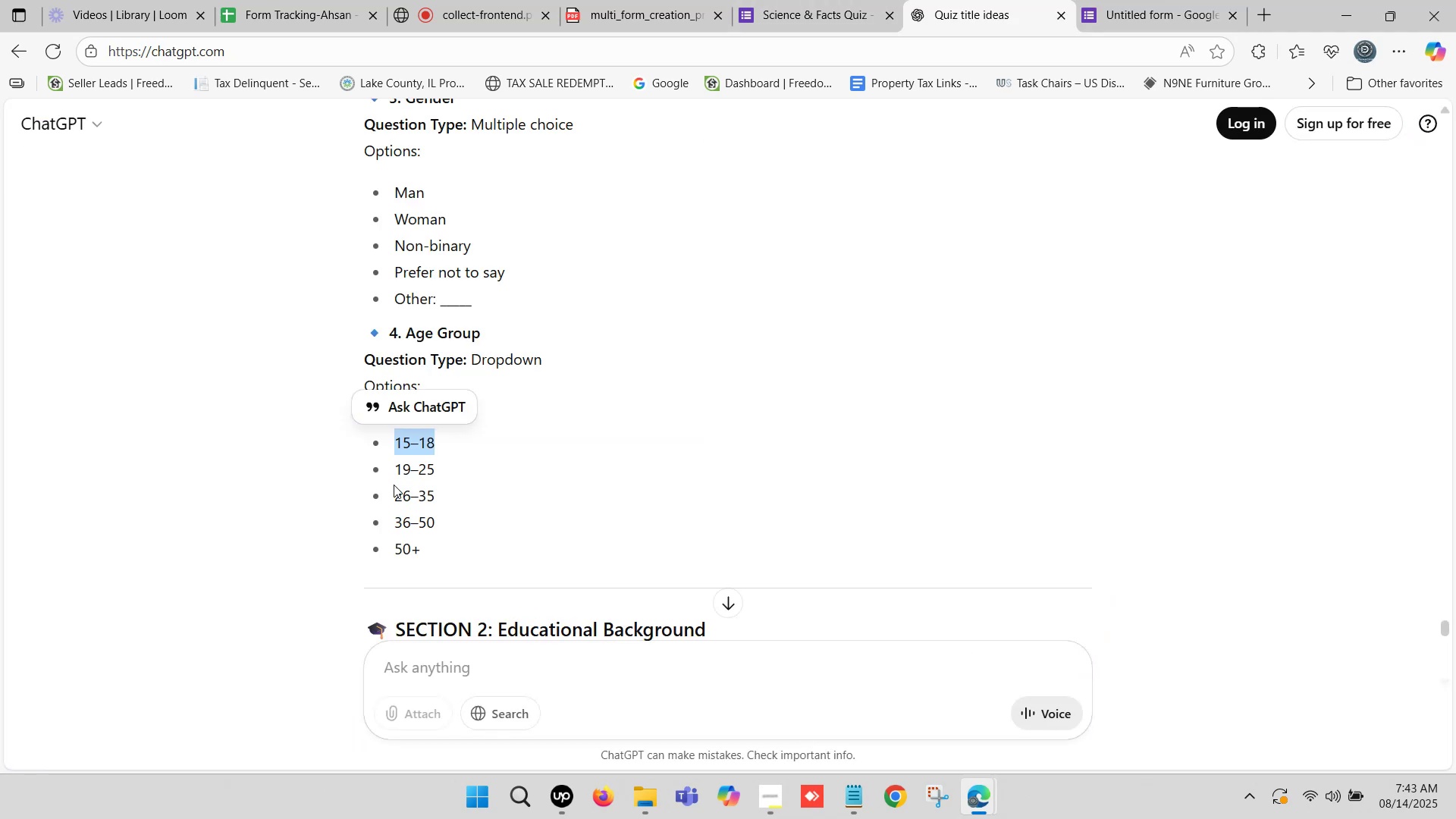 
left_click_drag(start_coordinate=[395, 467], to_coordinate=[433, 468])
 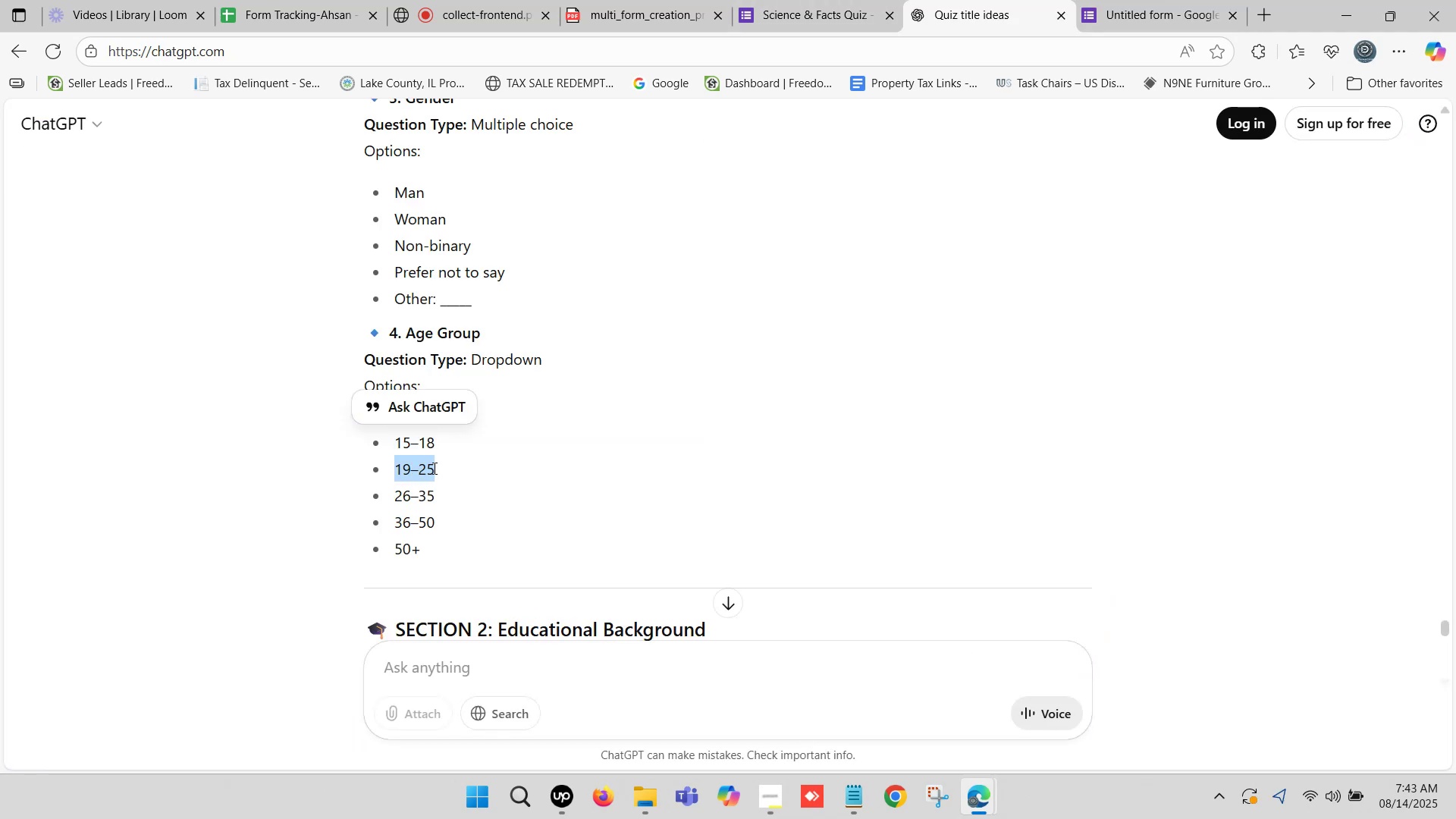 
key(Control+ControlLeft)
 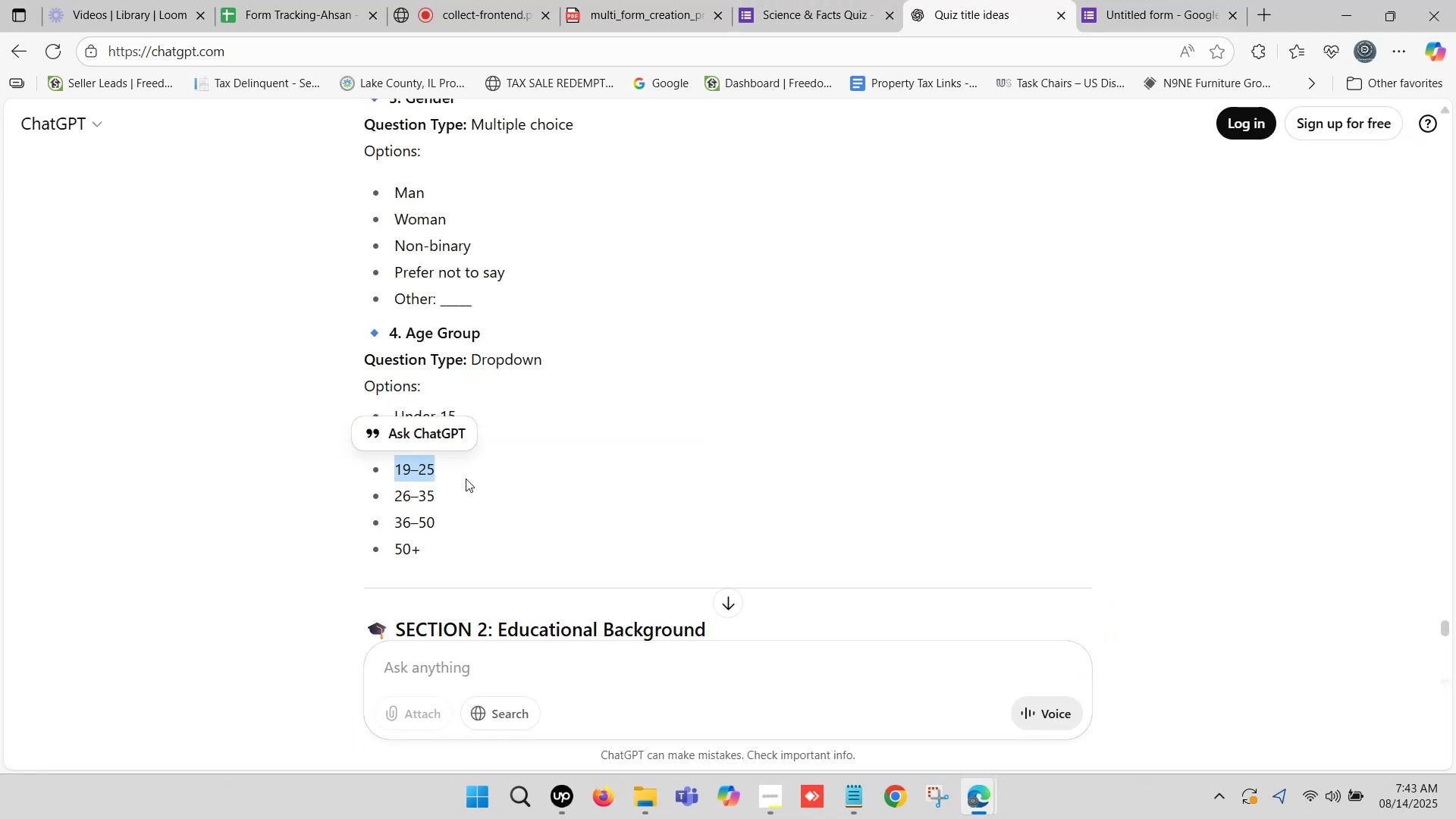 
key(Control+C)
 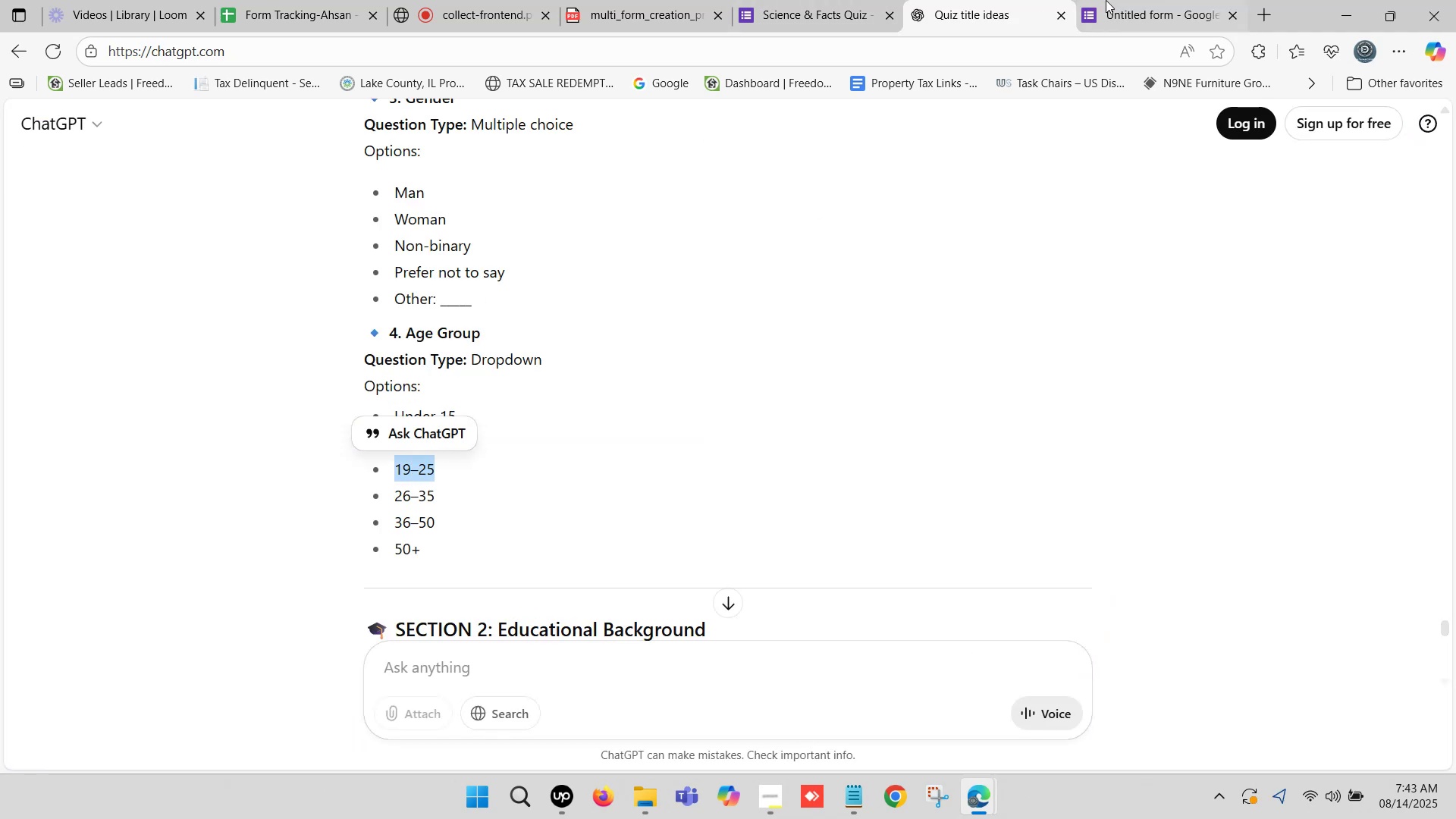 
left_click([1122, 0])
 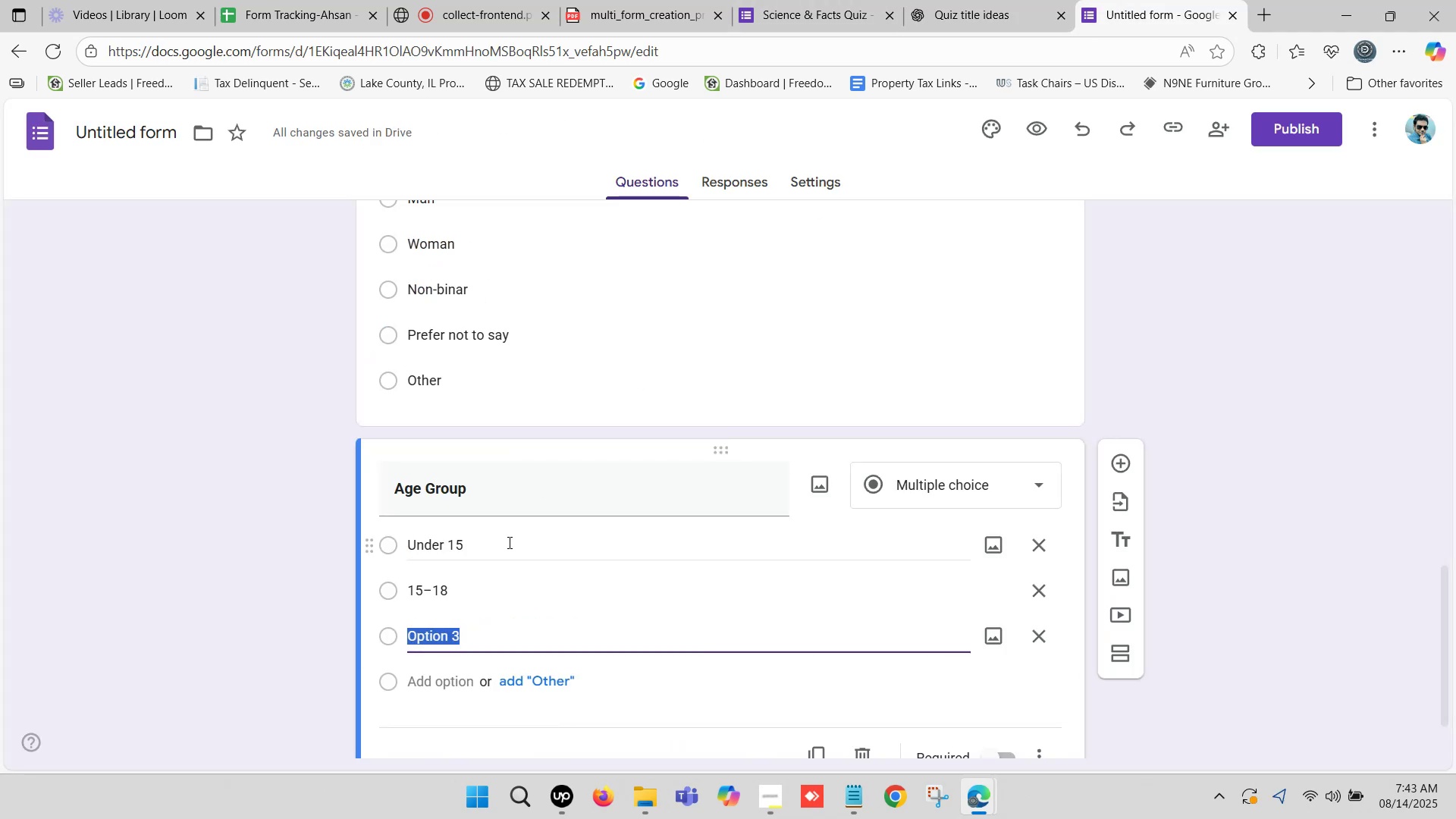 
scroll: coordinate [510, 545], scroll_direction: down, amount: 1.0
 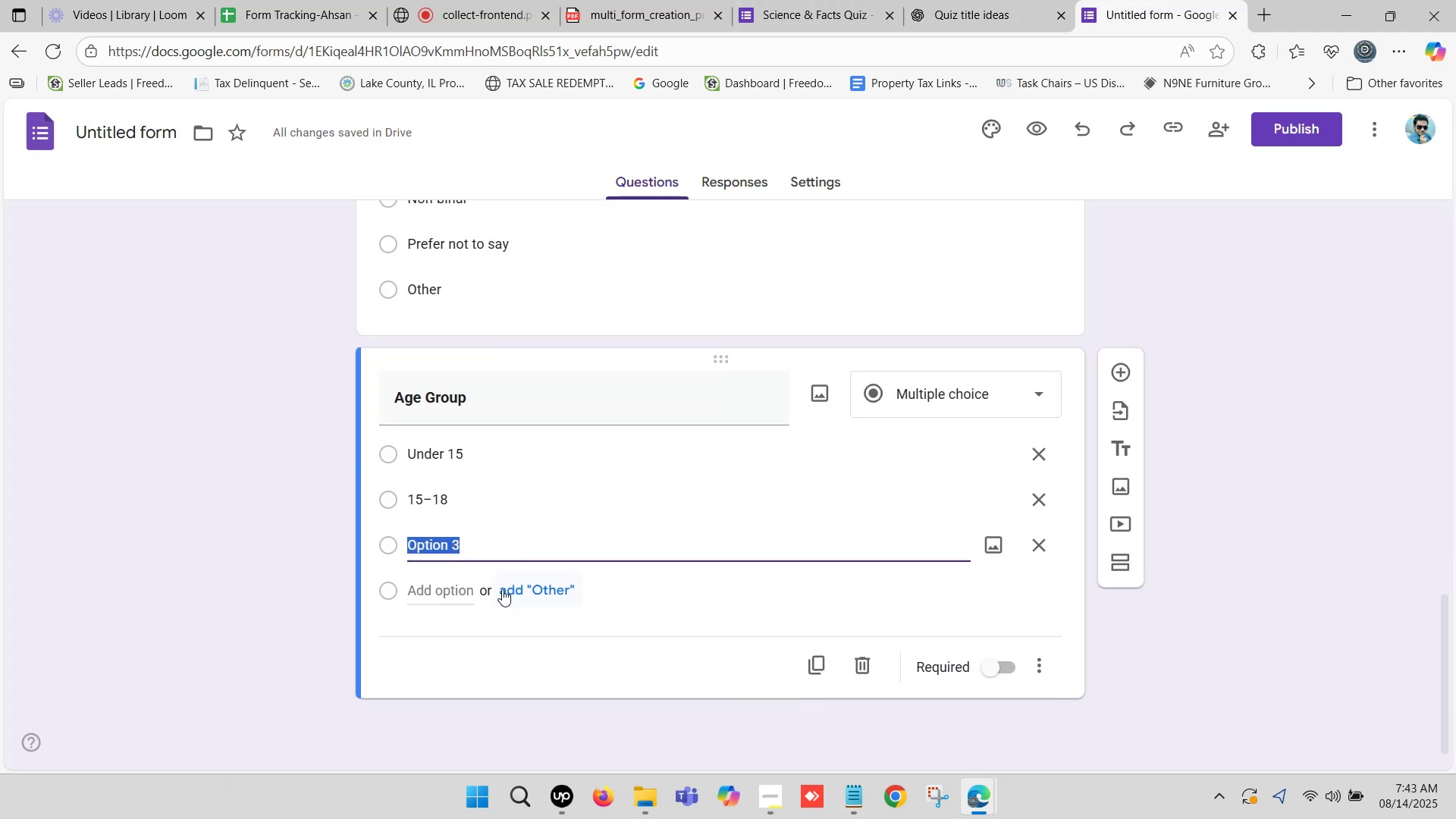 
key(Control+ControlLeft)
 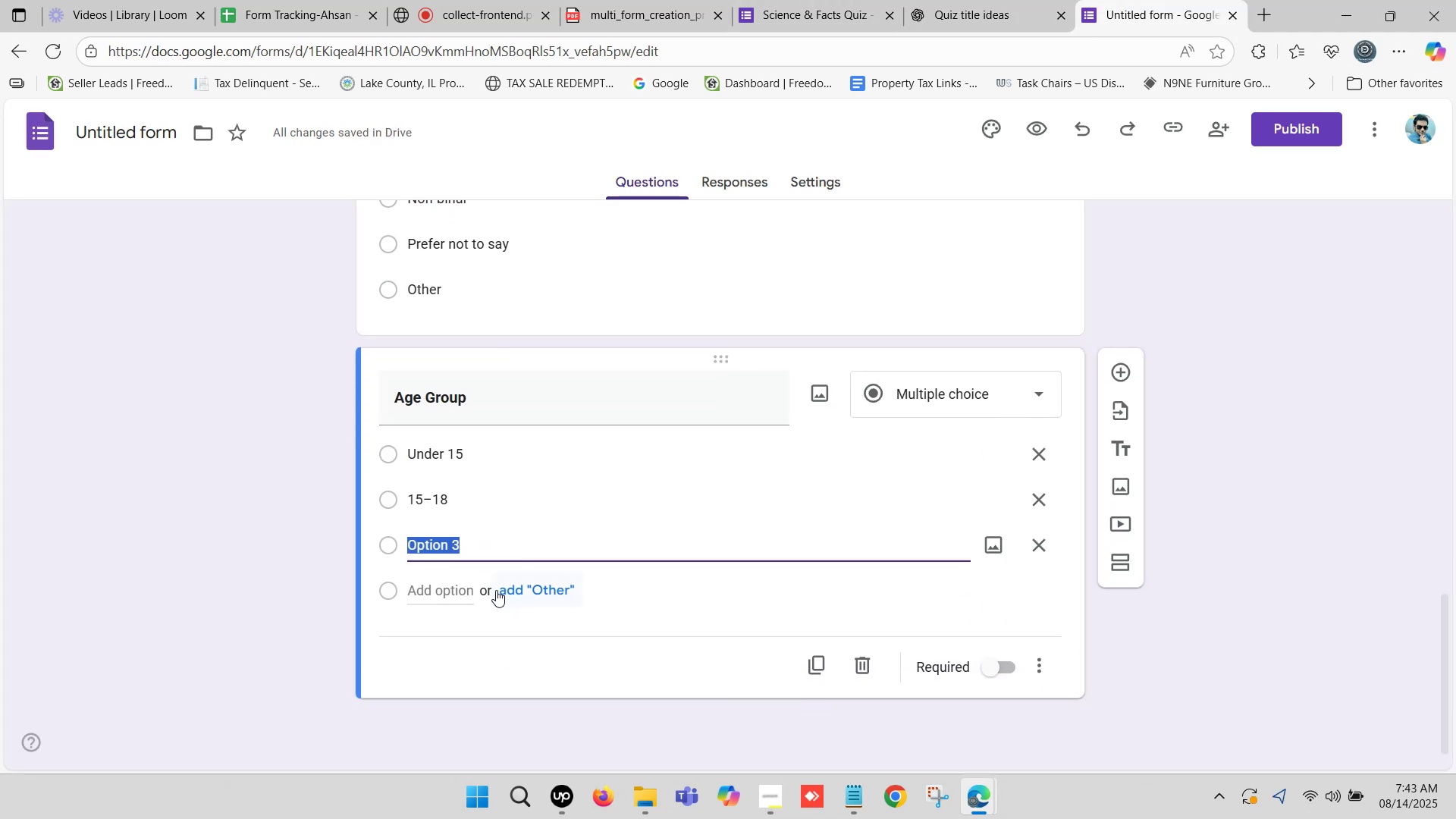 
key(Control+V)
 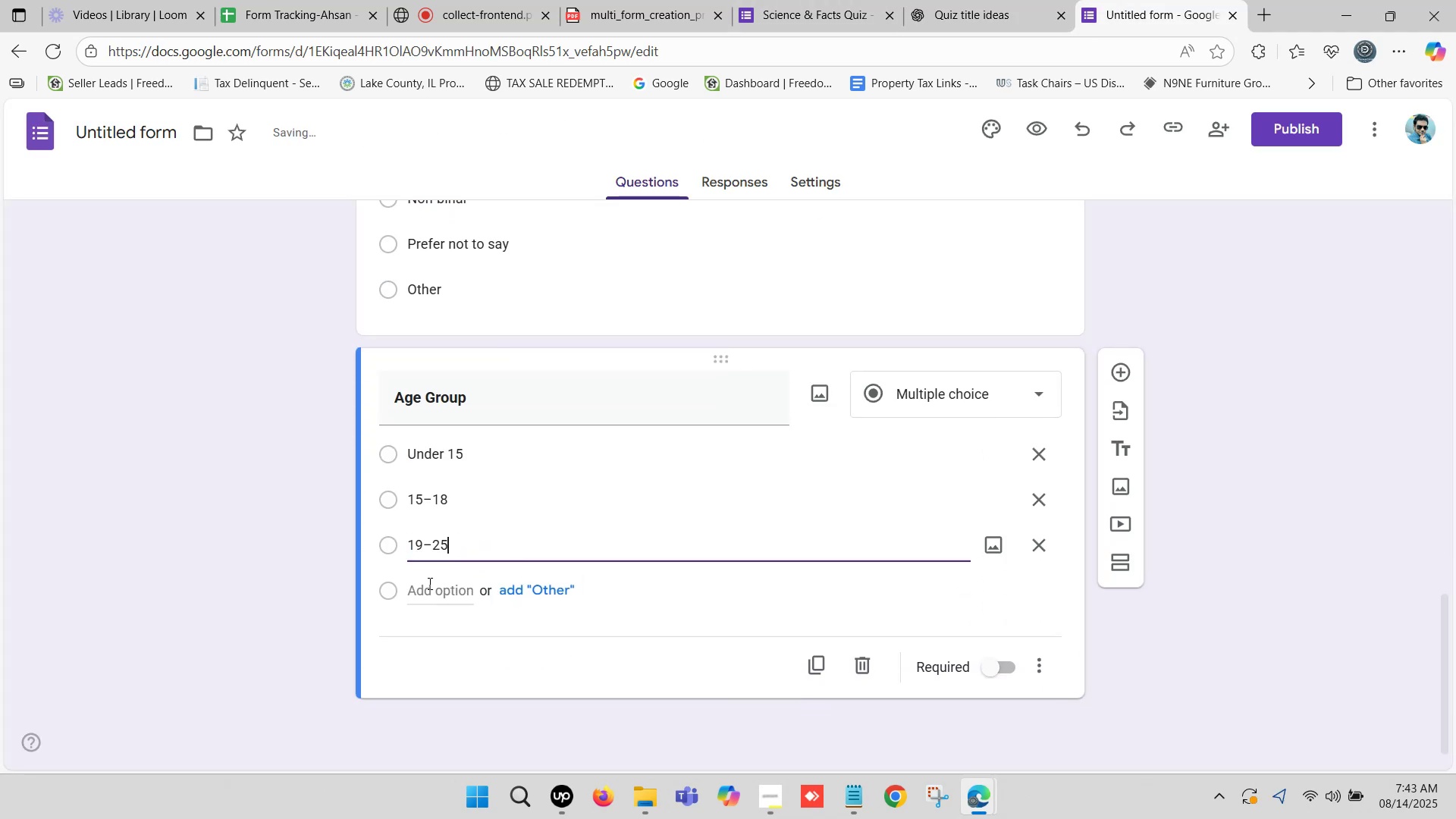 
left_click([428, 583])
 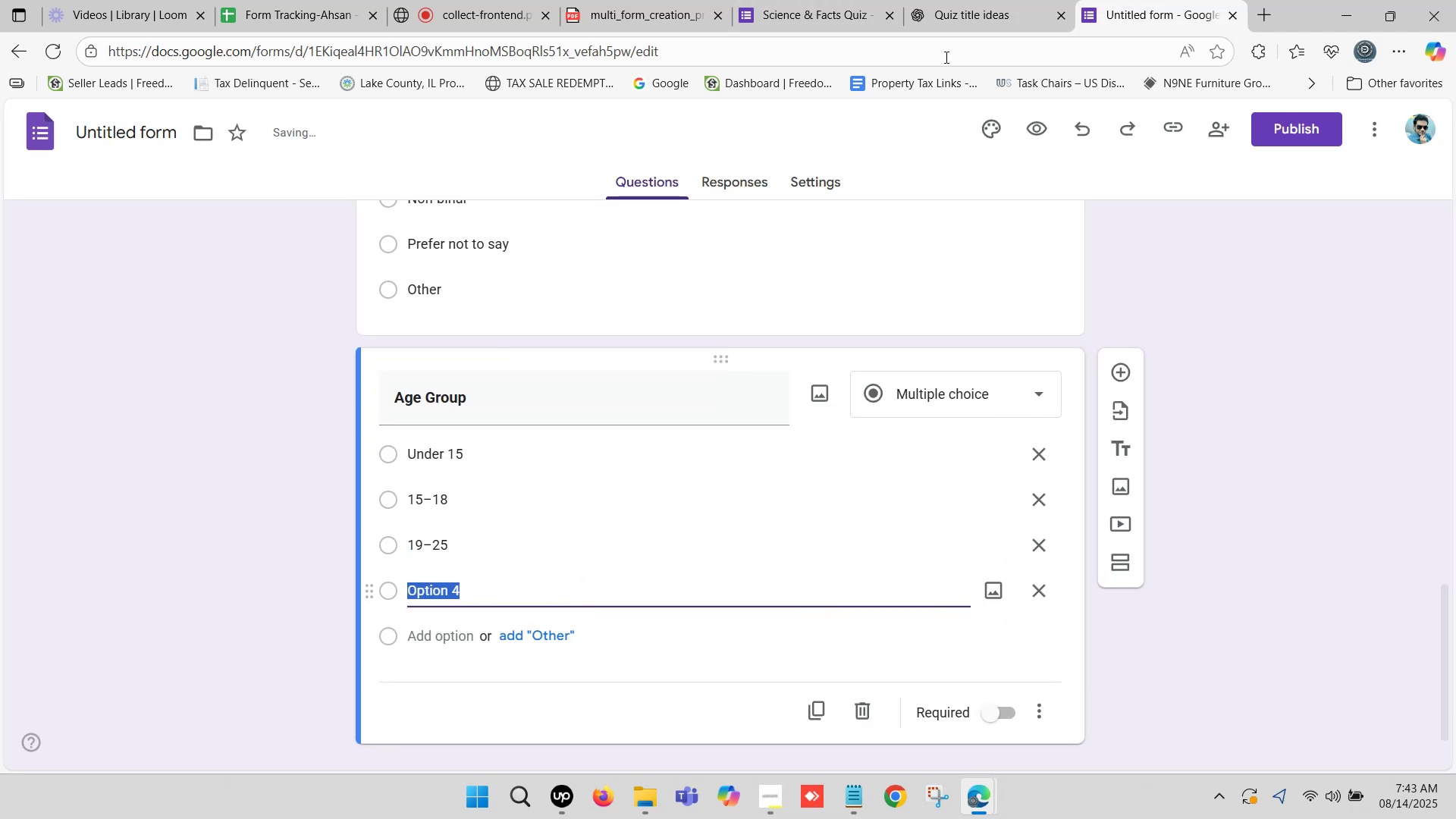 
left_click([982, 9])
 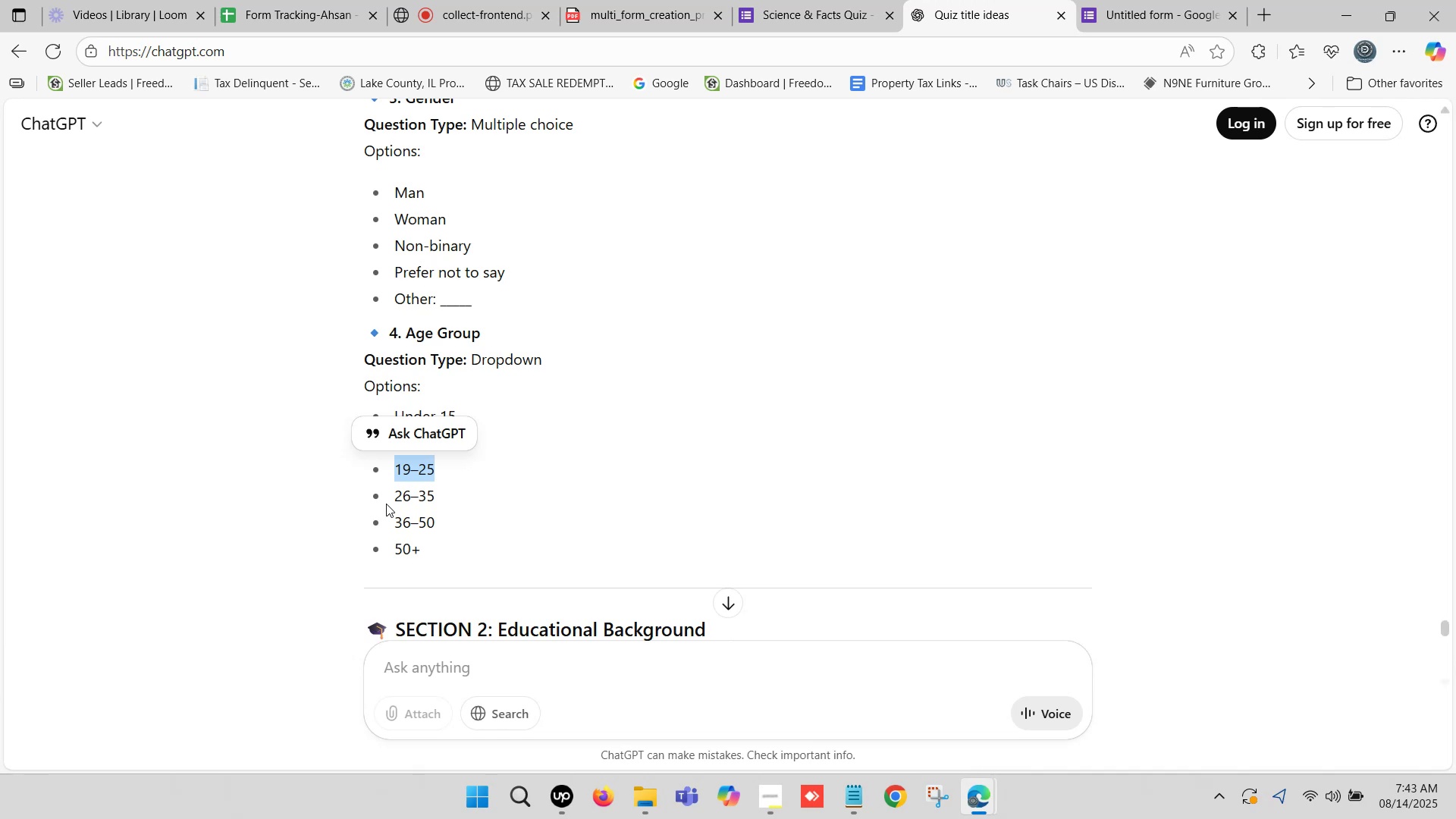 
left_click_drag(start_coordinate=[394, 497], to_coordinate=[434, 499])
 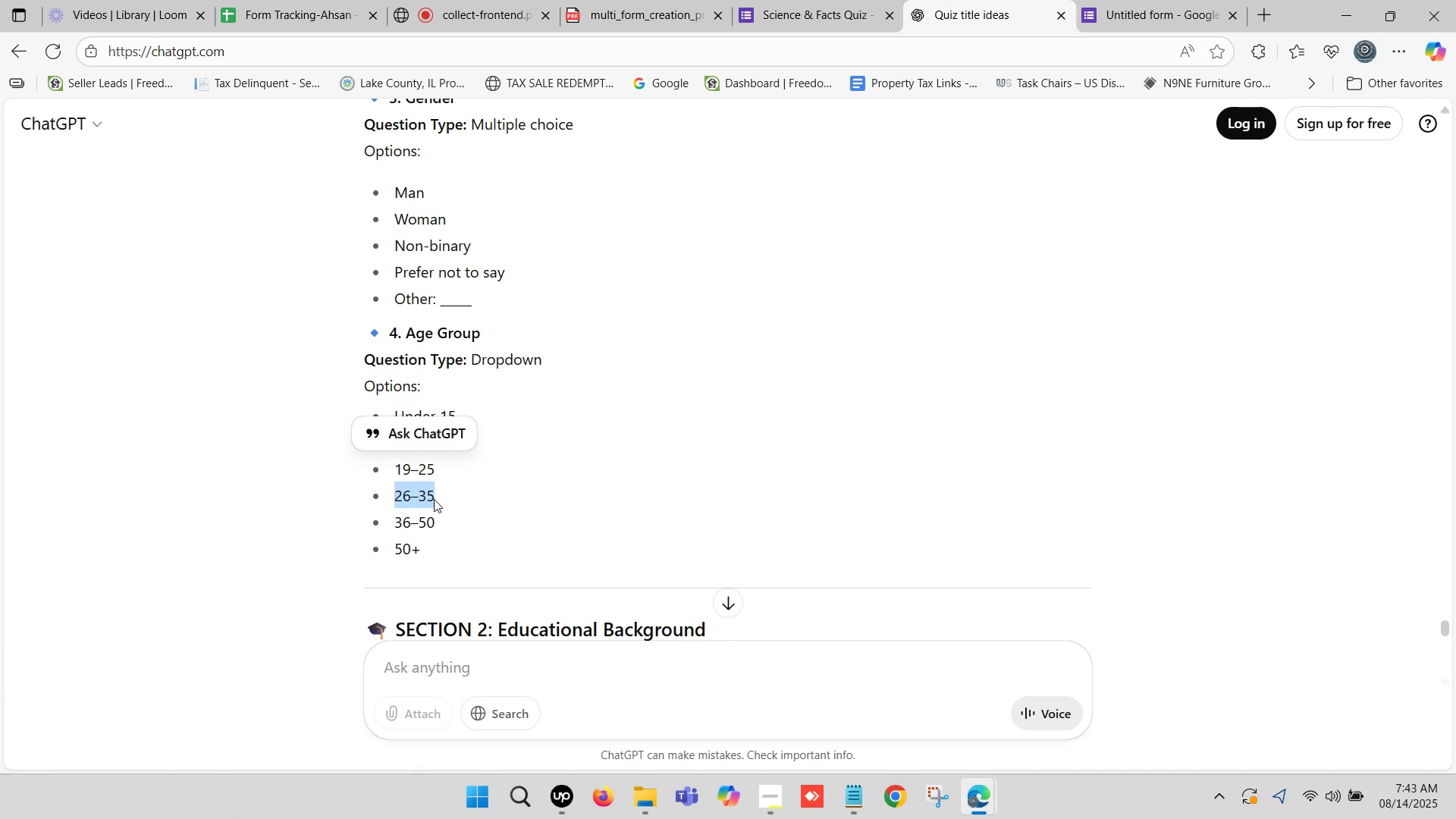 
key(Control+ControlLeft)
 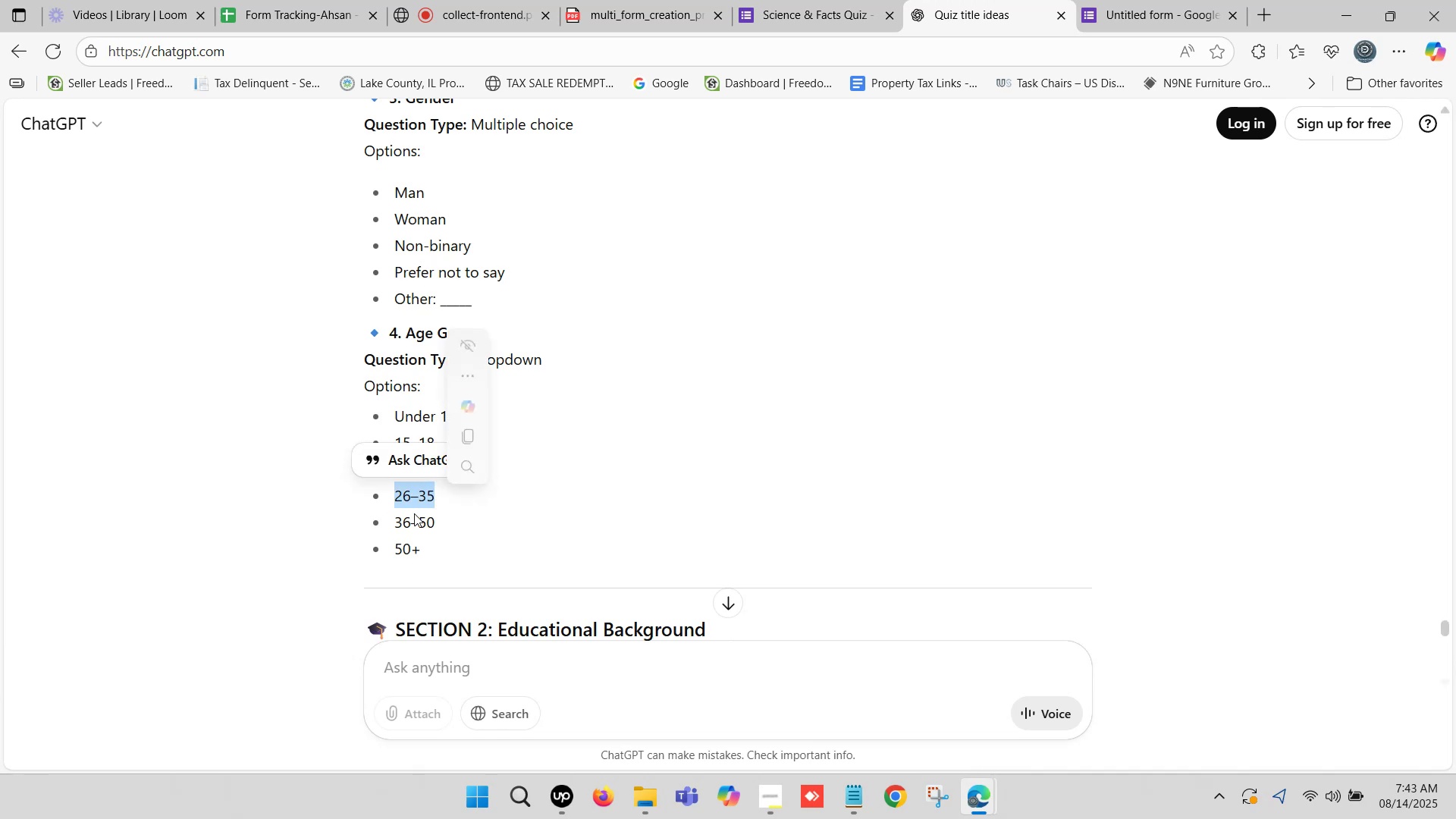 
key(Control+C)
 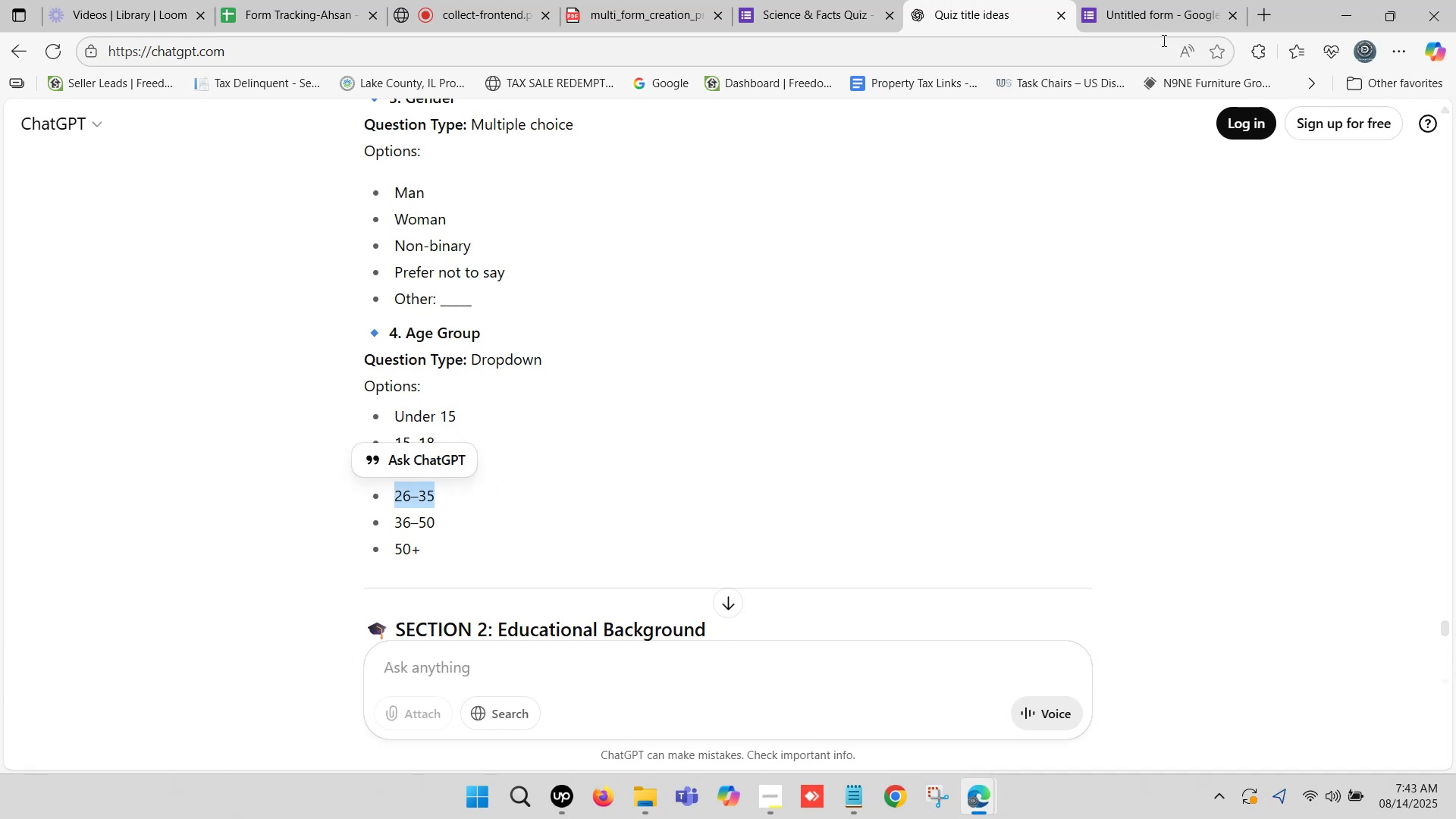 
left_click([1156, 0])
 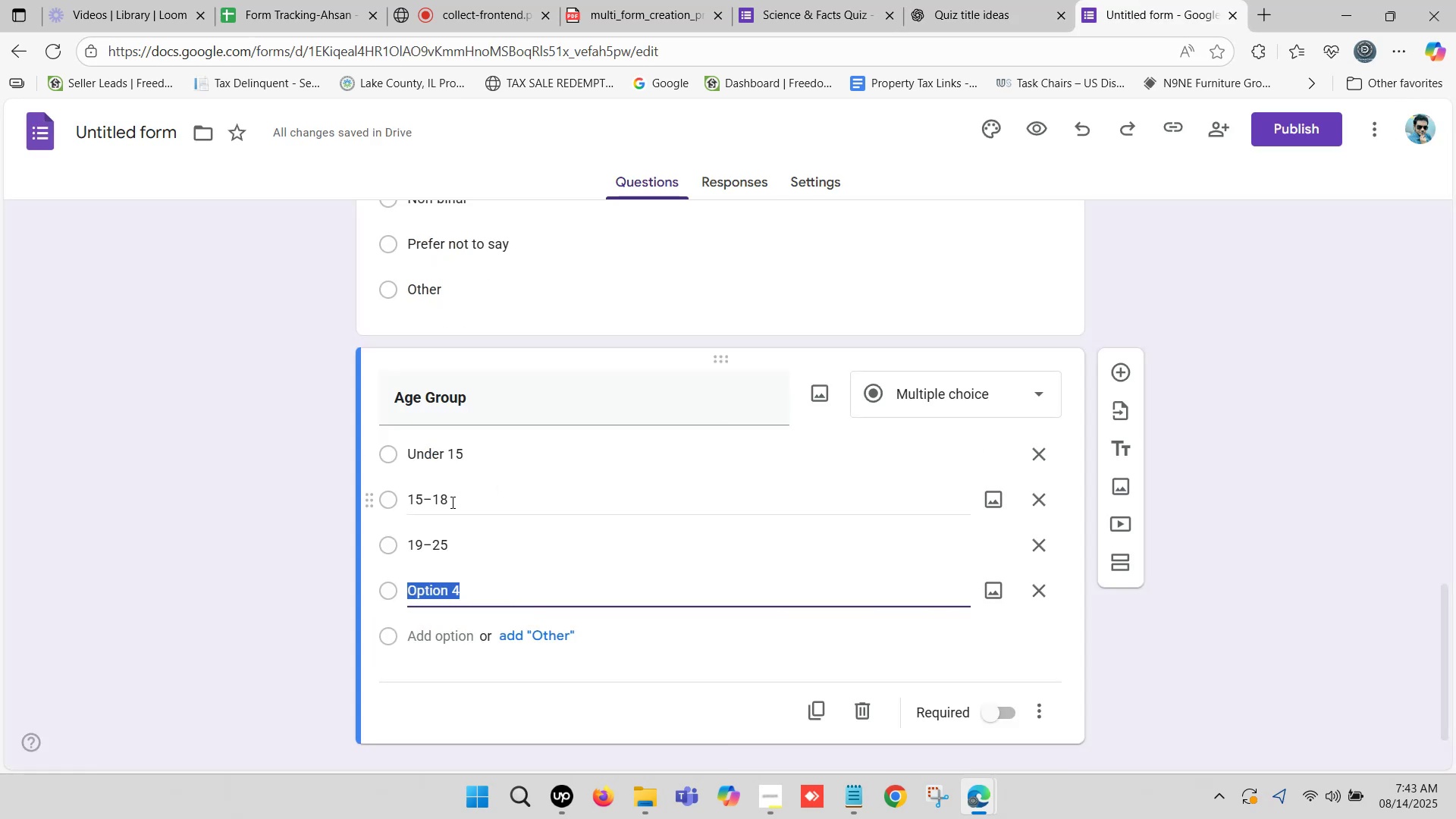 
key(Control+V)
 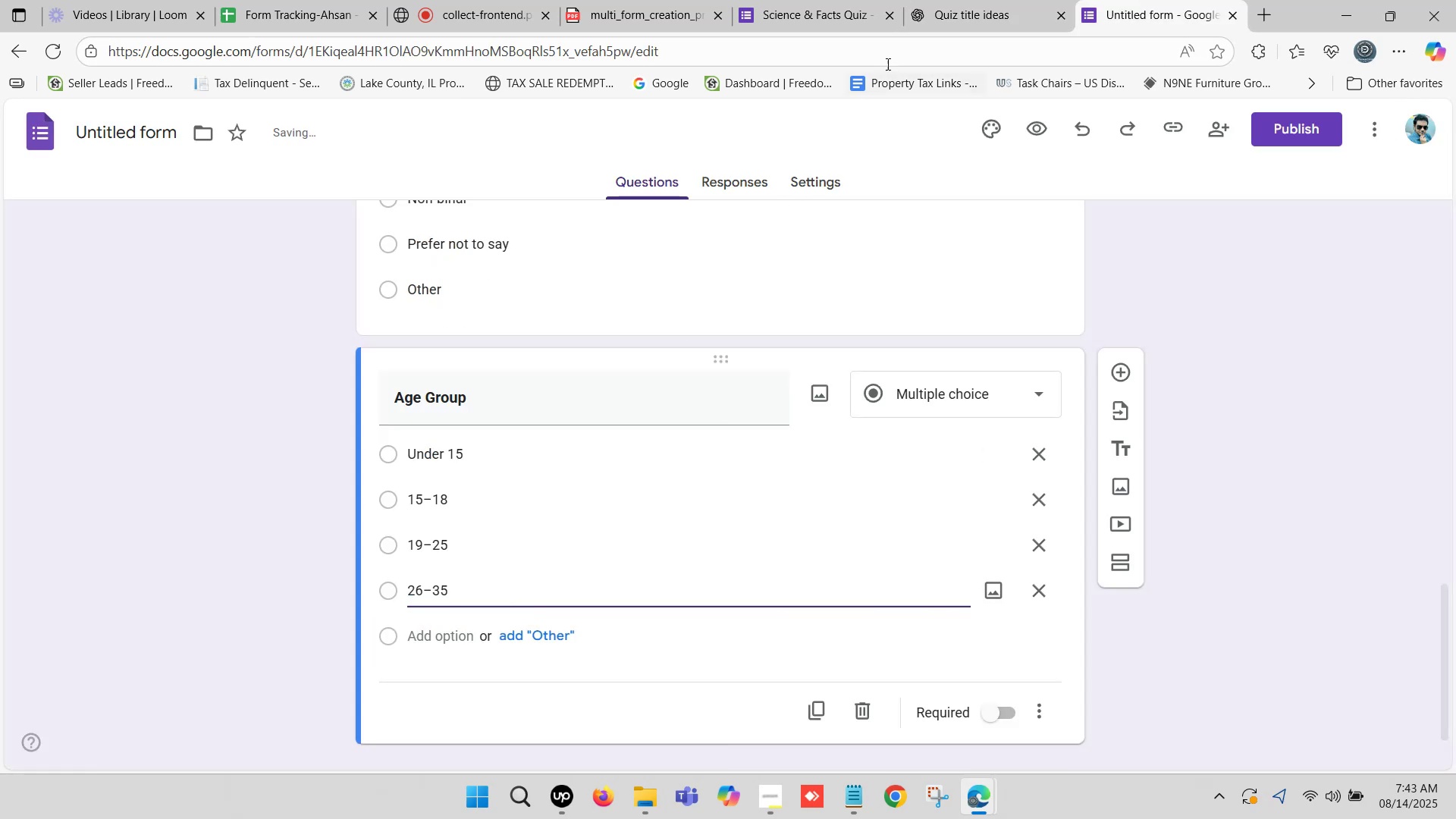 
left_click([990, 7])
 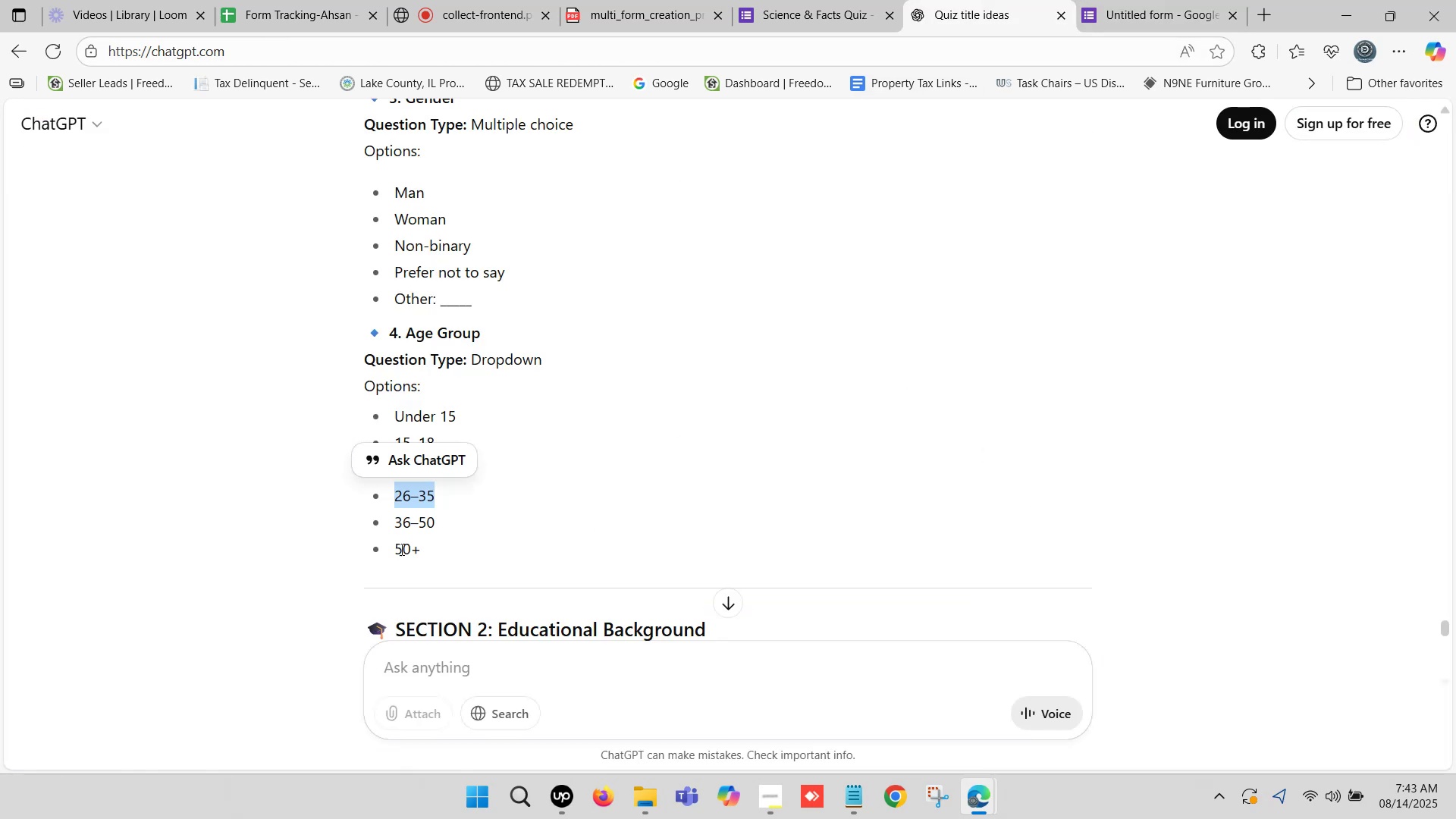 
left_click_drag(start_coordinate=[396, 522], to_coordinate=[436, 522])
 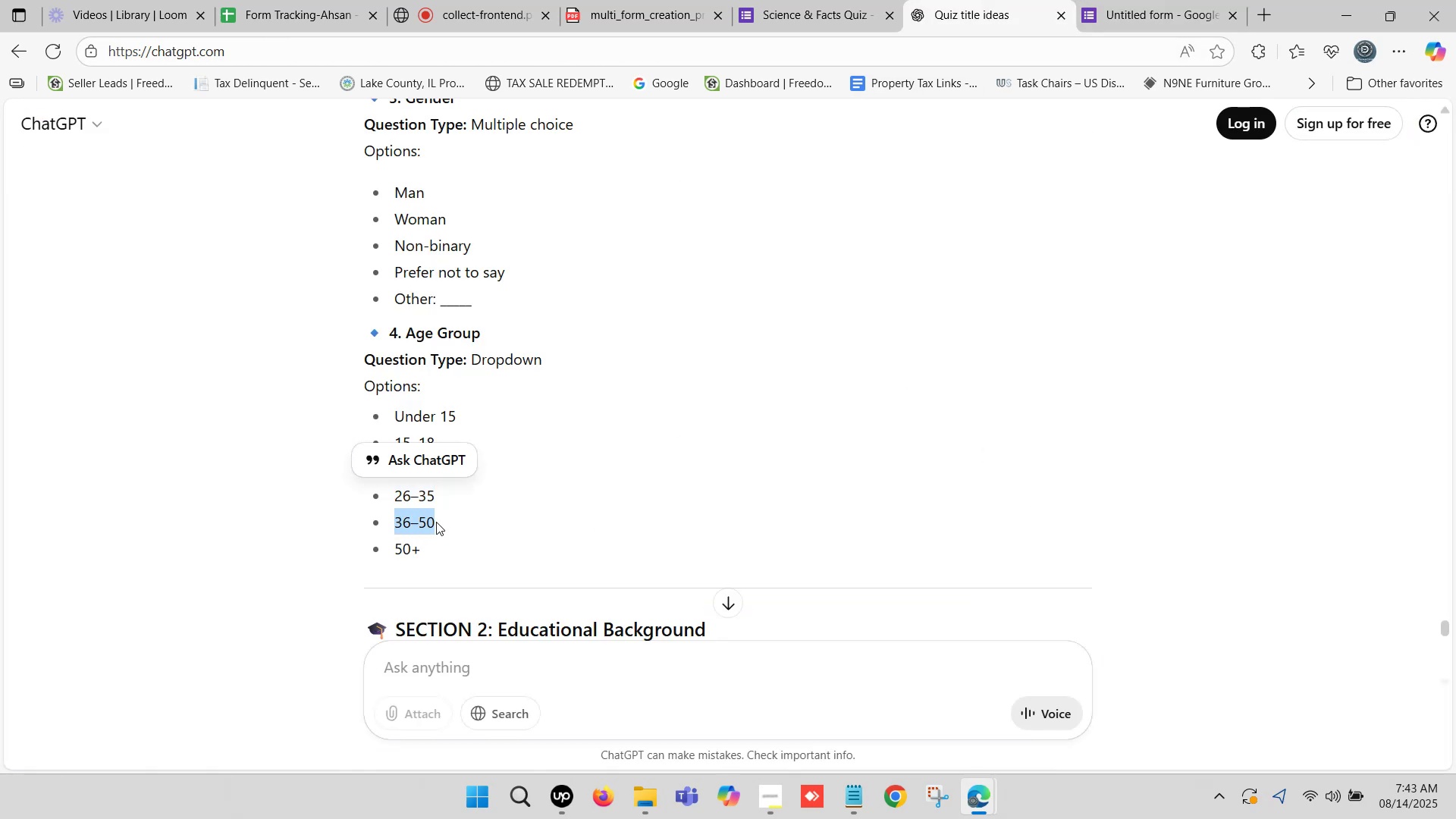 
hold_key(key=ControlLeft, duration=0.45)
 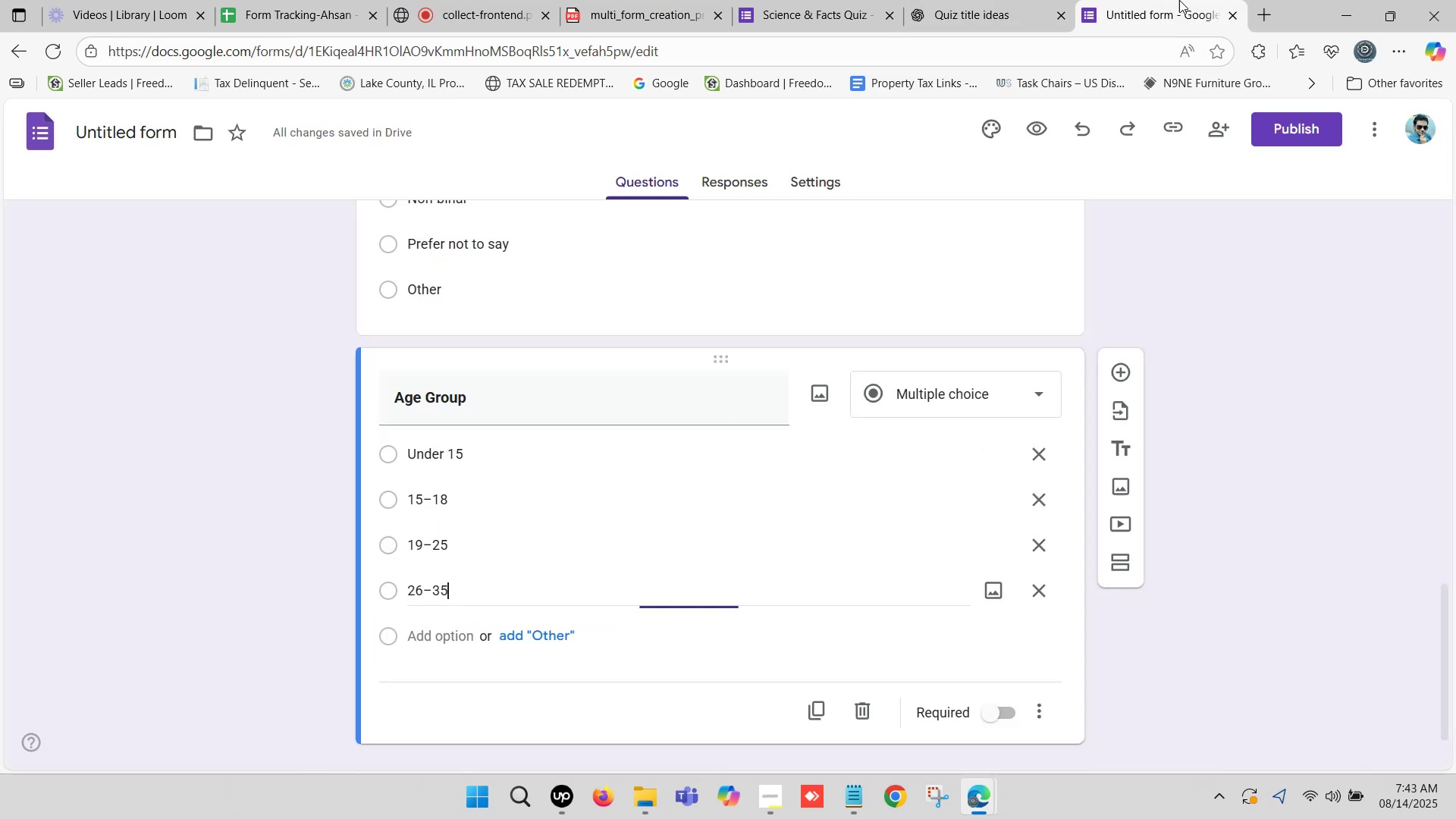 
hold_key(key=C, duration=0.32)
 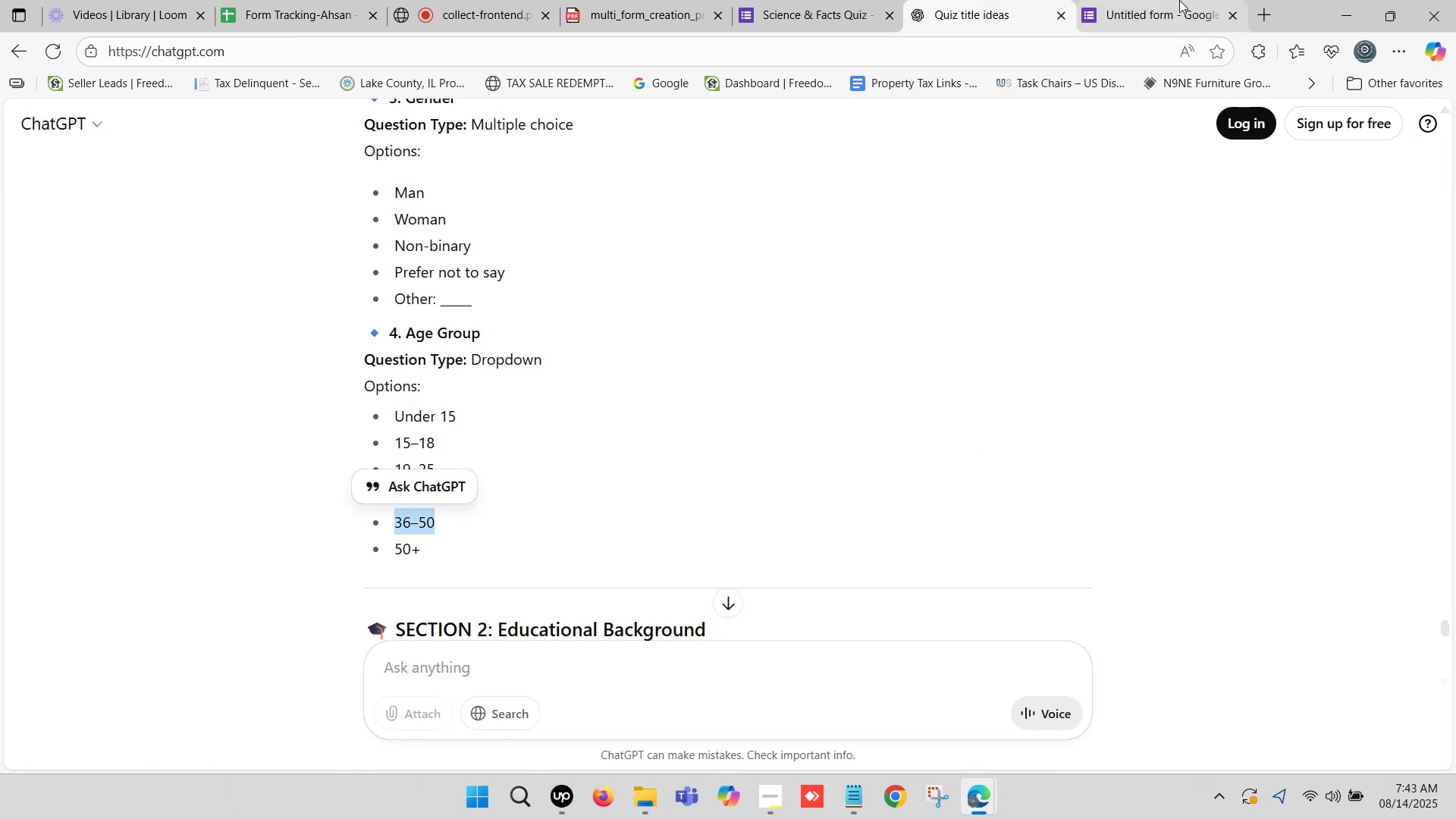 
left_click([1179, 0])
 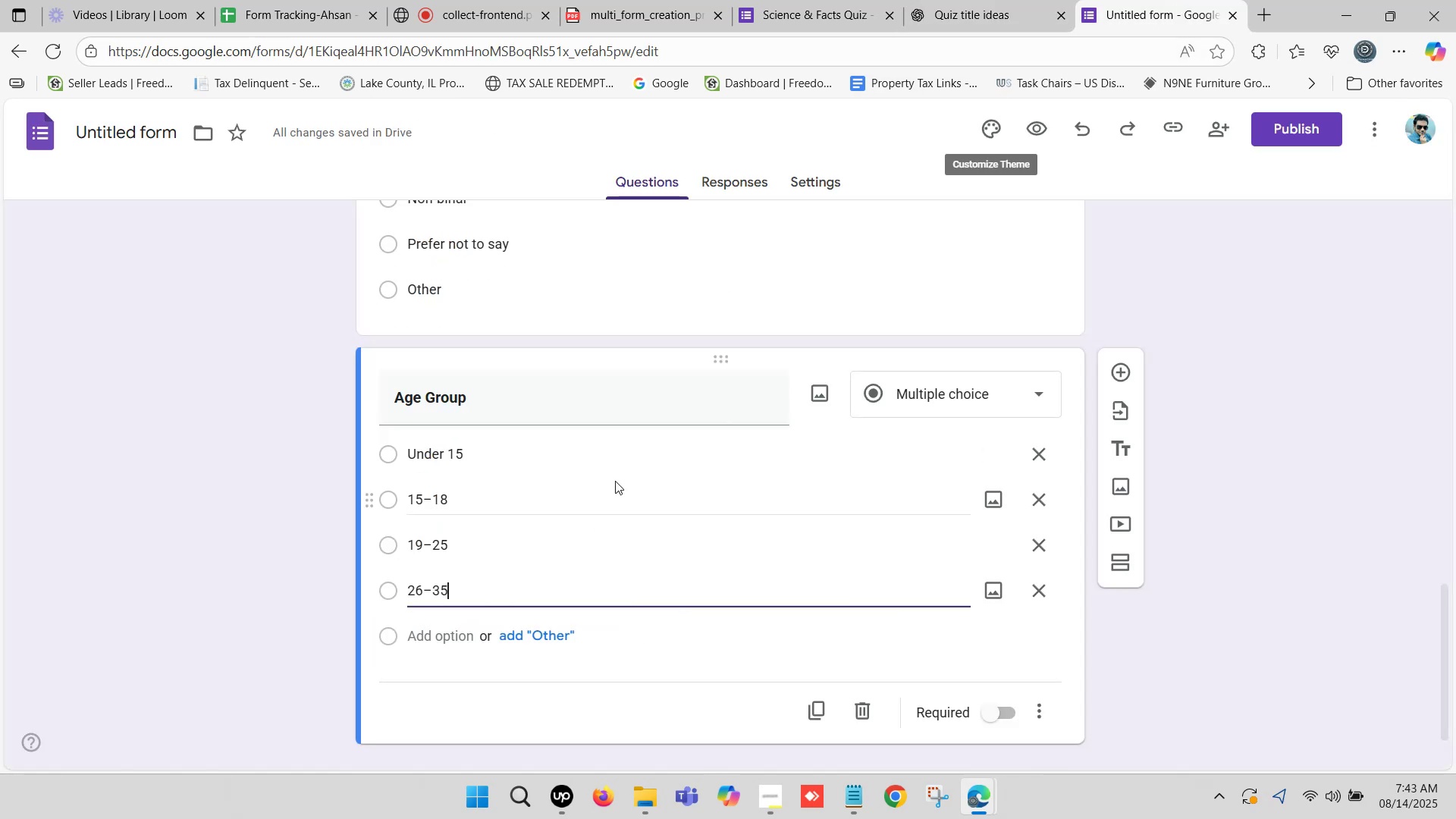 
scroll: coordinate [566, 574], scroll_direction: down, amount: 1.0
 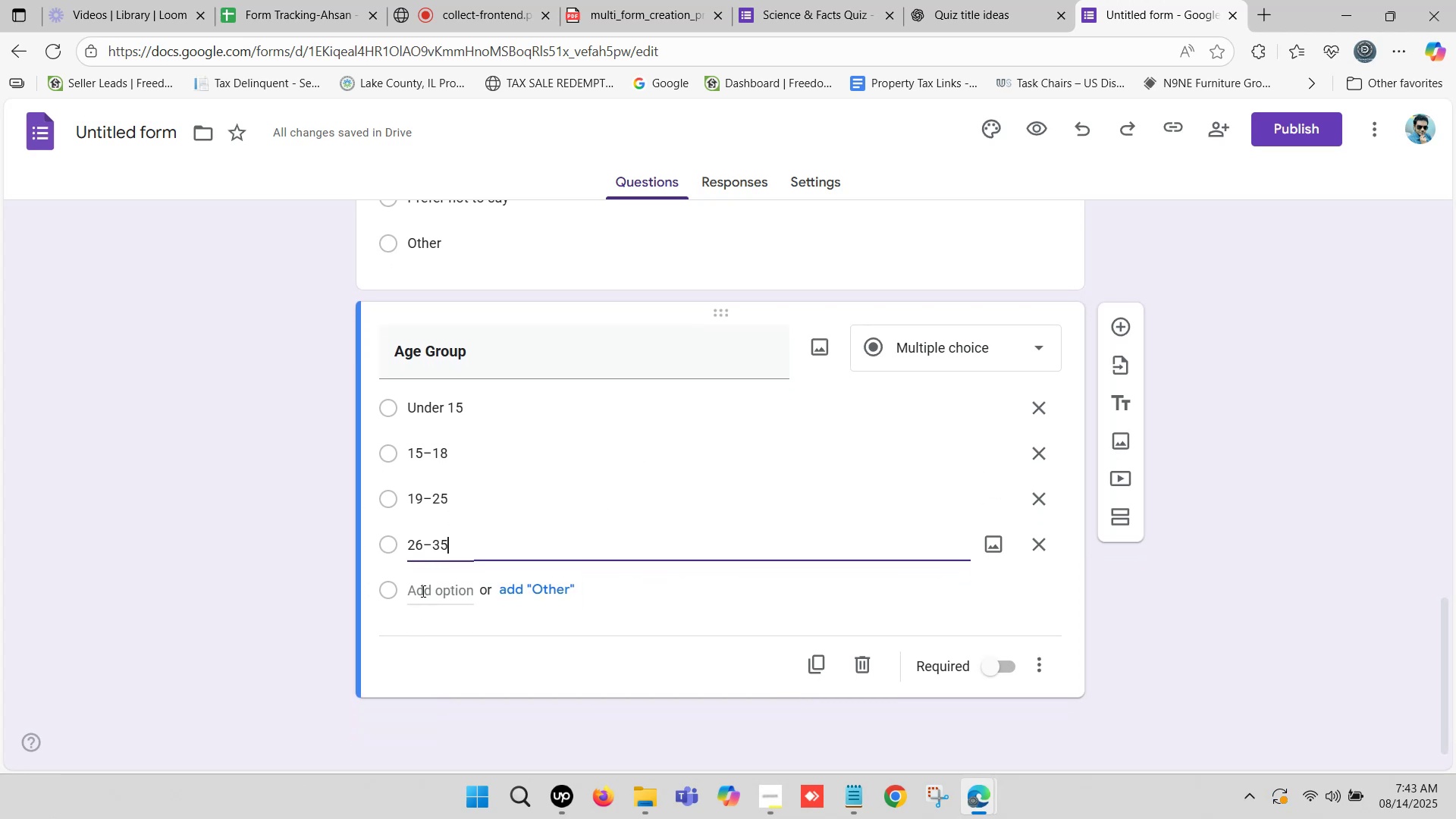 
left_click([422, 587])
 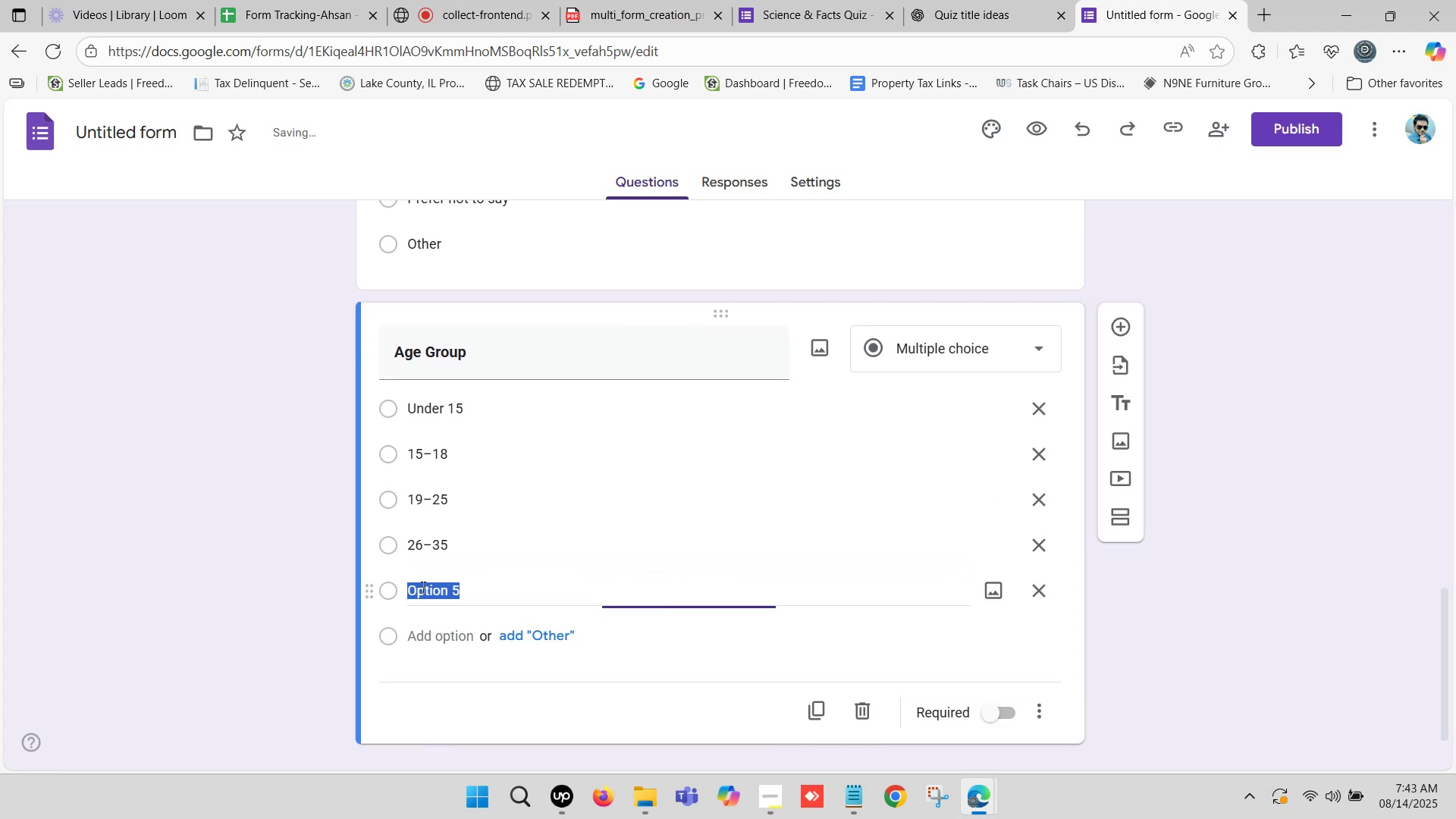 
key(Control+V)
 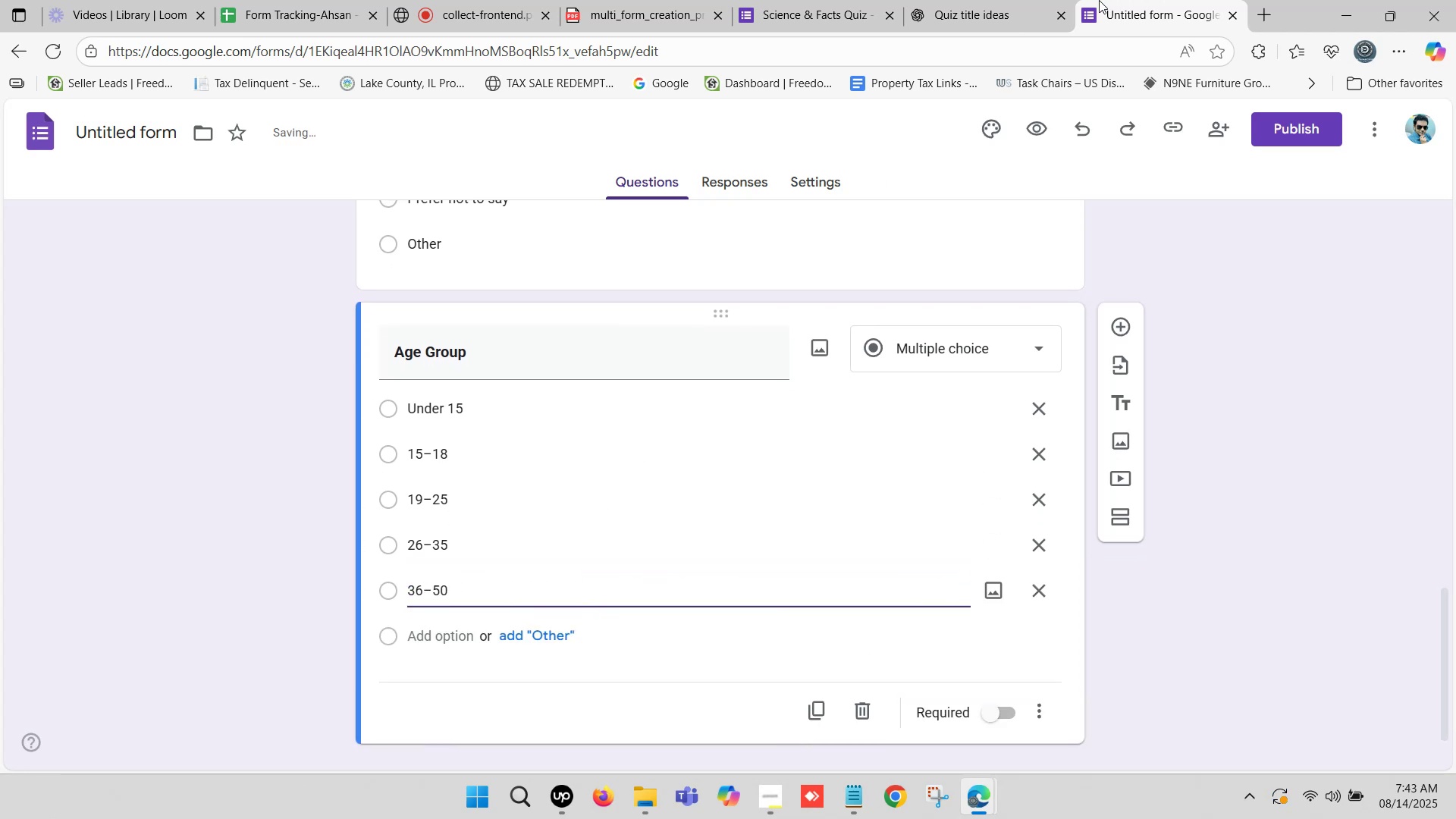 
left_click([987, 0])
 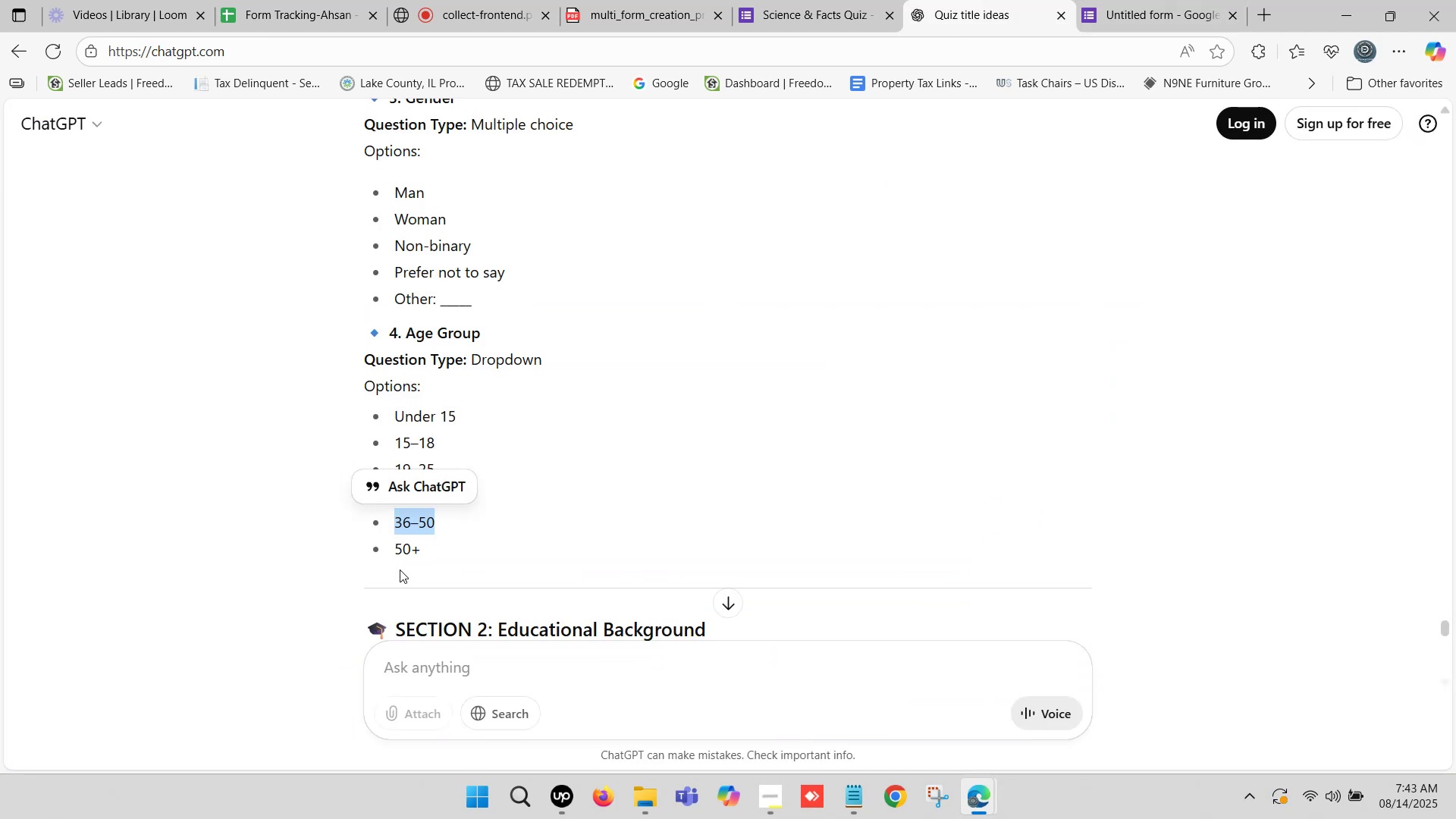 
left_click_drag(start_coordinate=[394, 553], to_coordinate=[418, 552])
 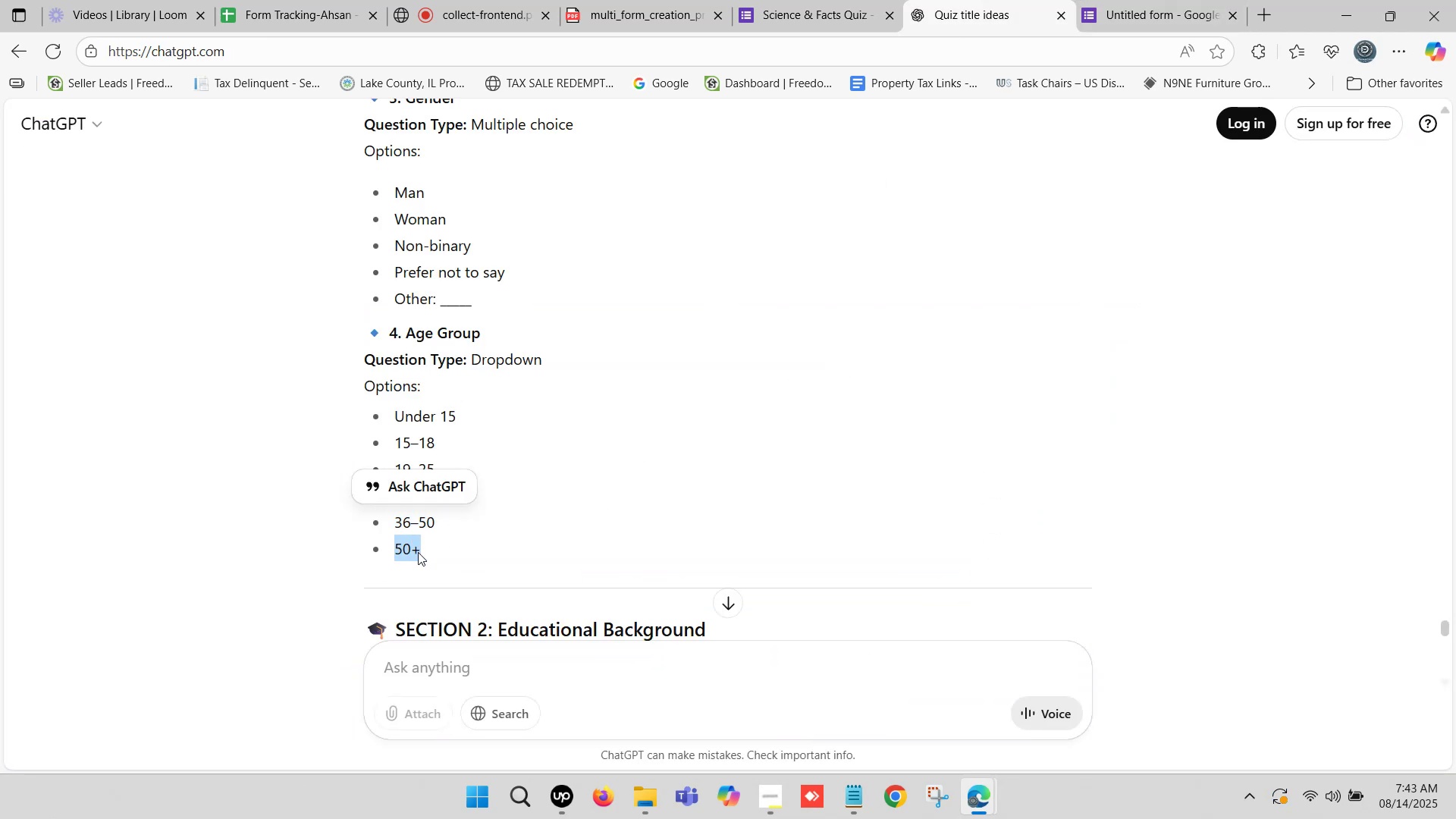 
key(Control+ControlLeft)
 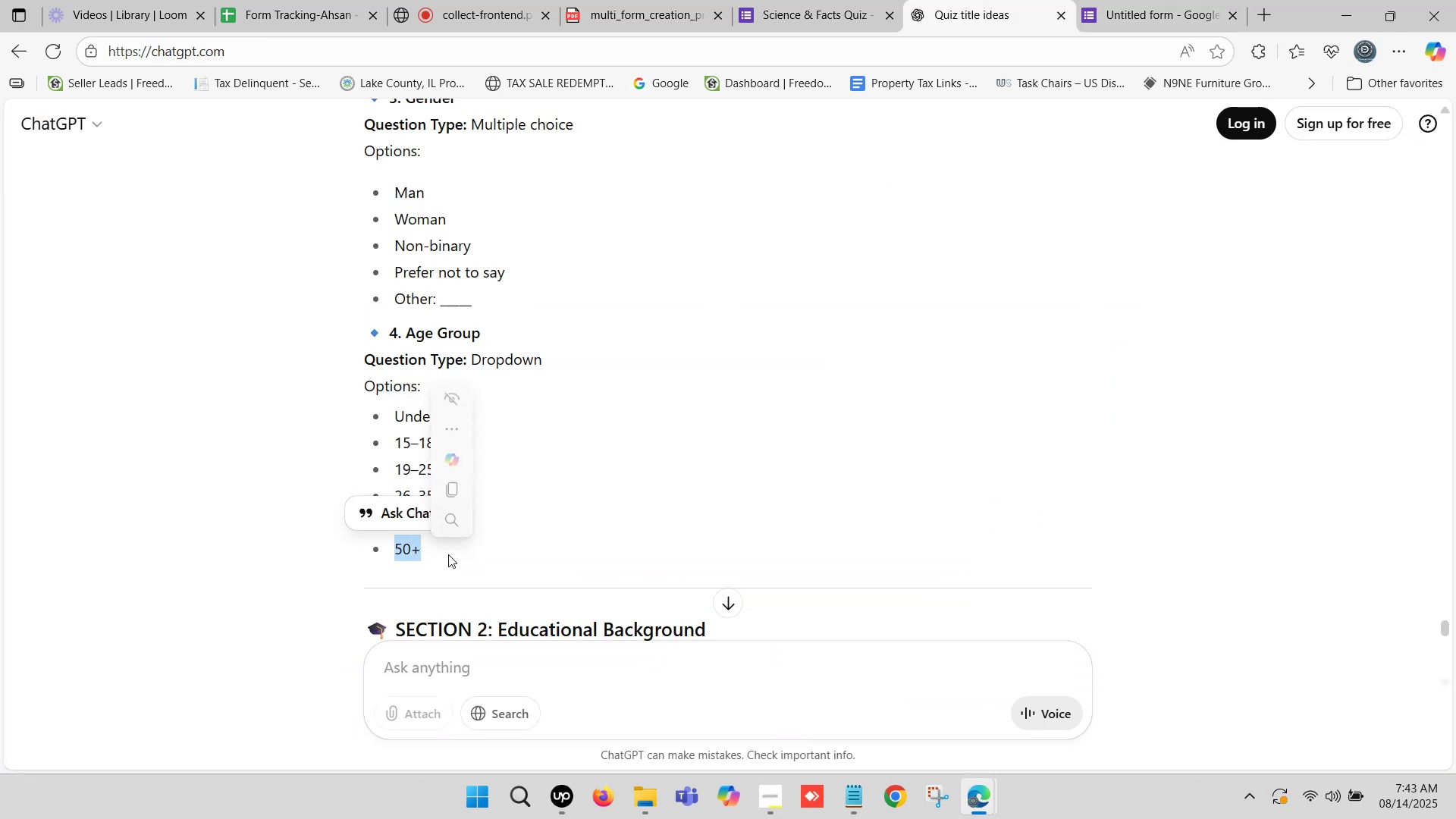 
key(Control+C)
 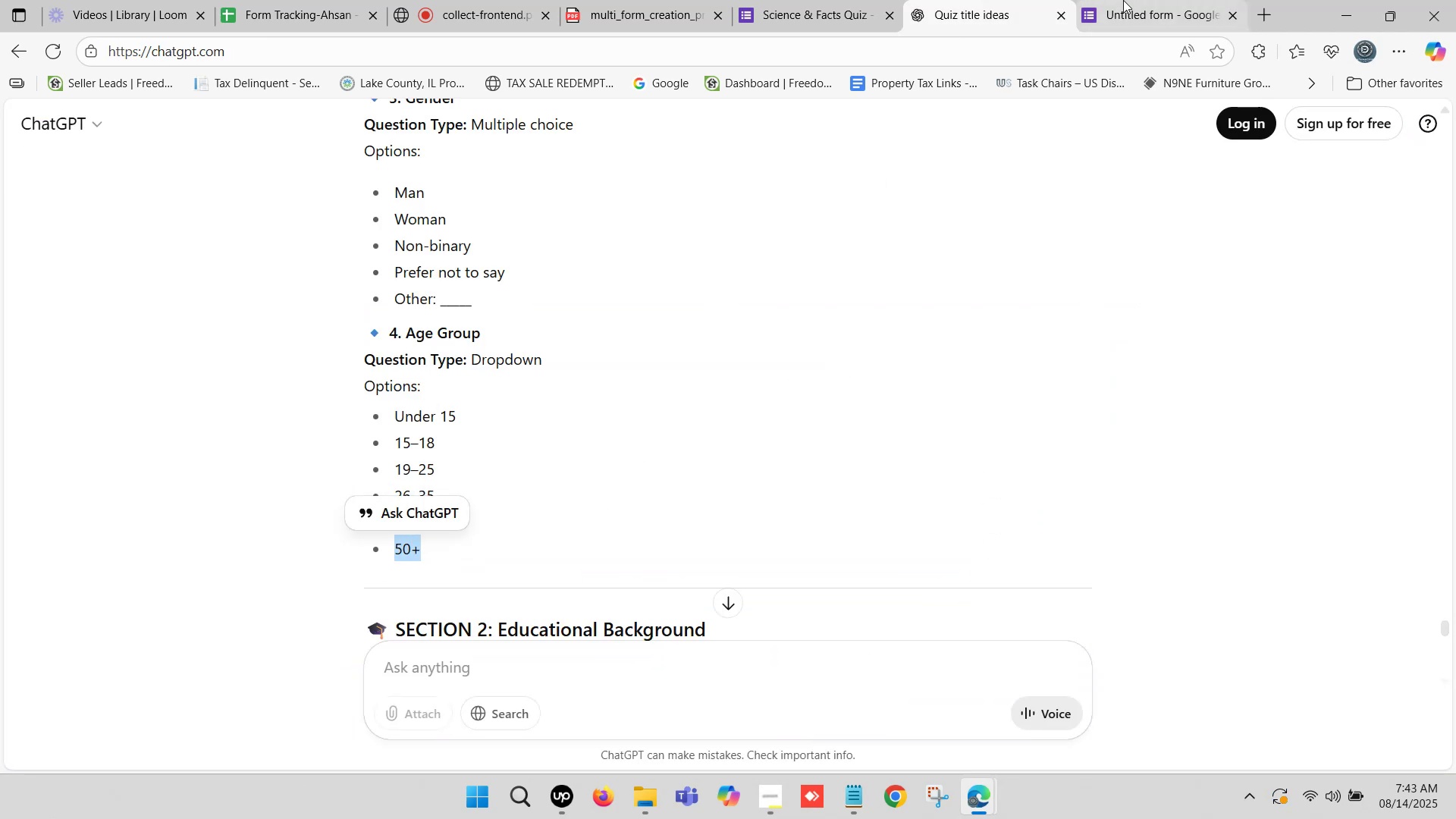 
left_click([1123, 0])
 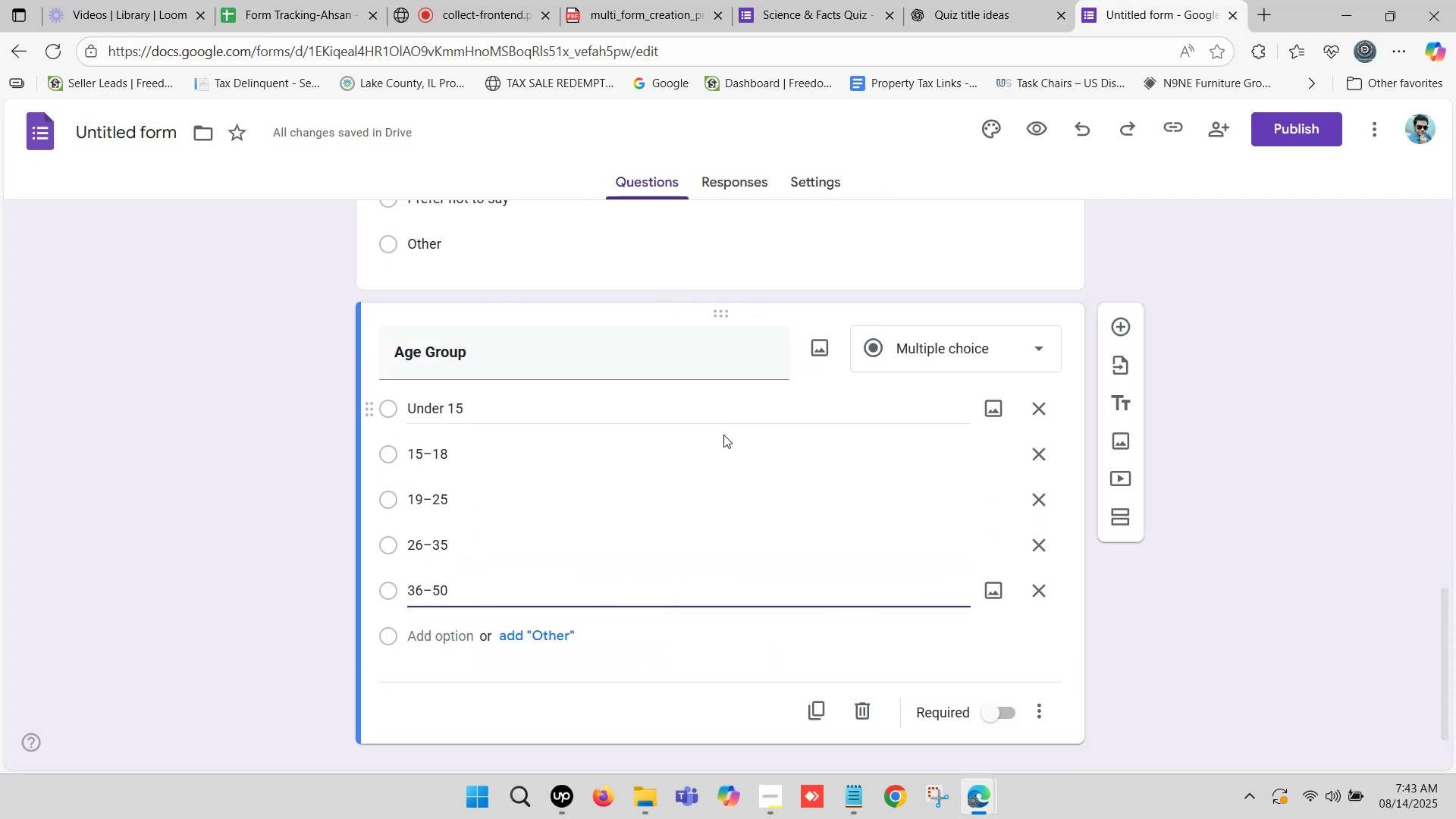 
left_click([445, 636])
 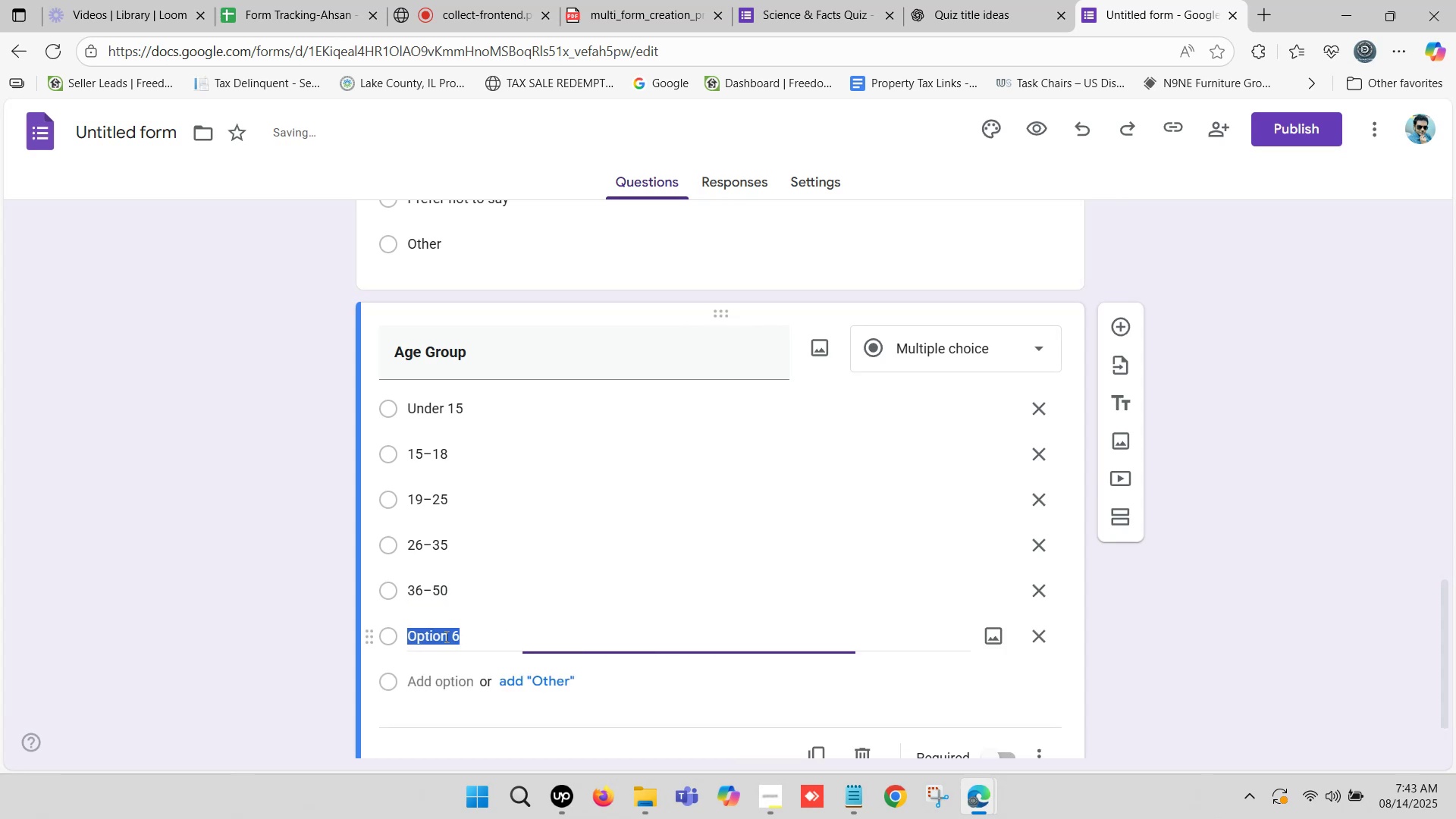 
key(Control+ControlLeft)
 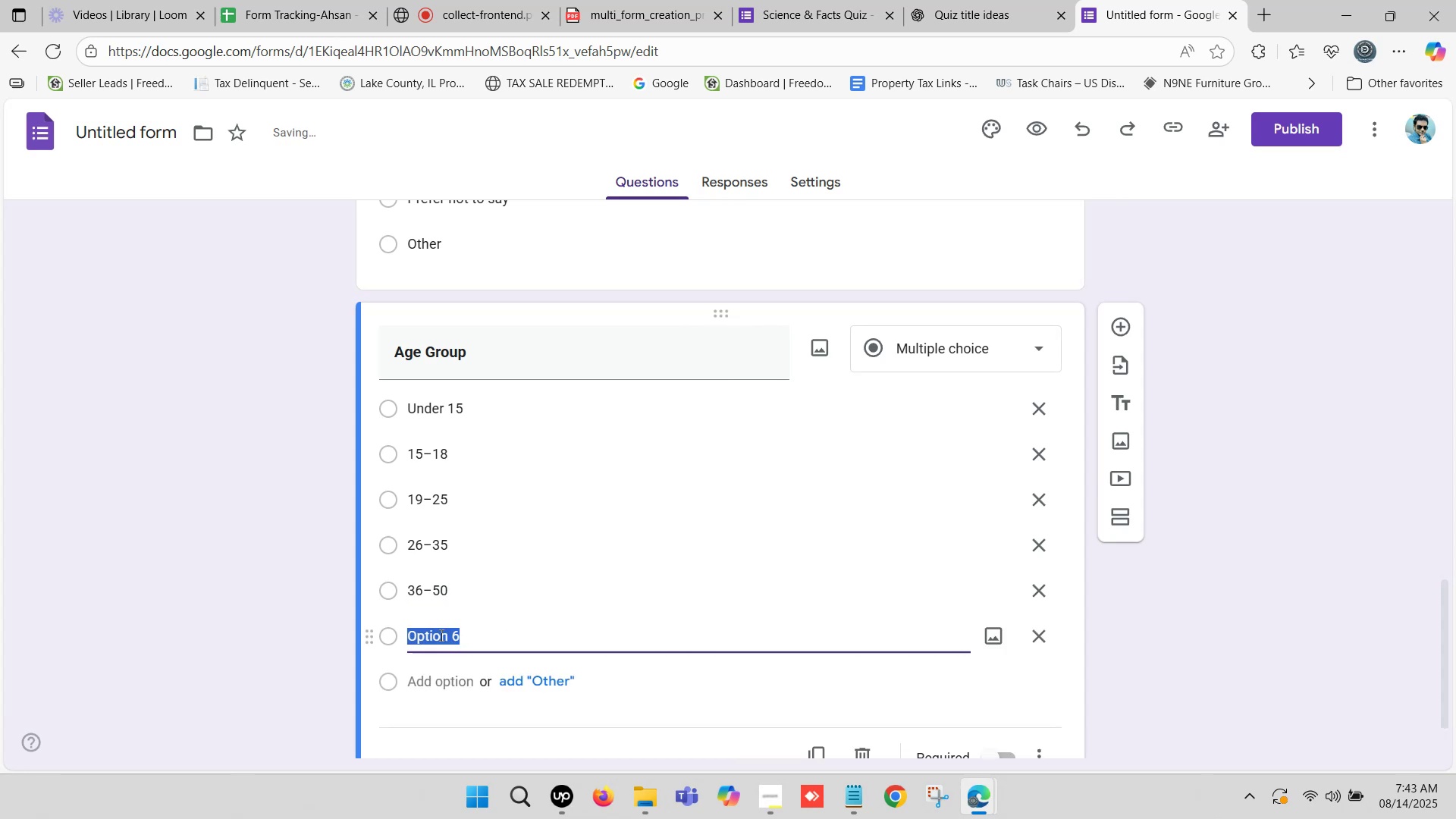 
key(Control+V)
 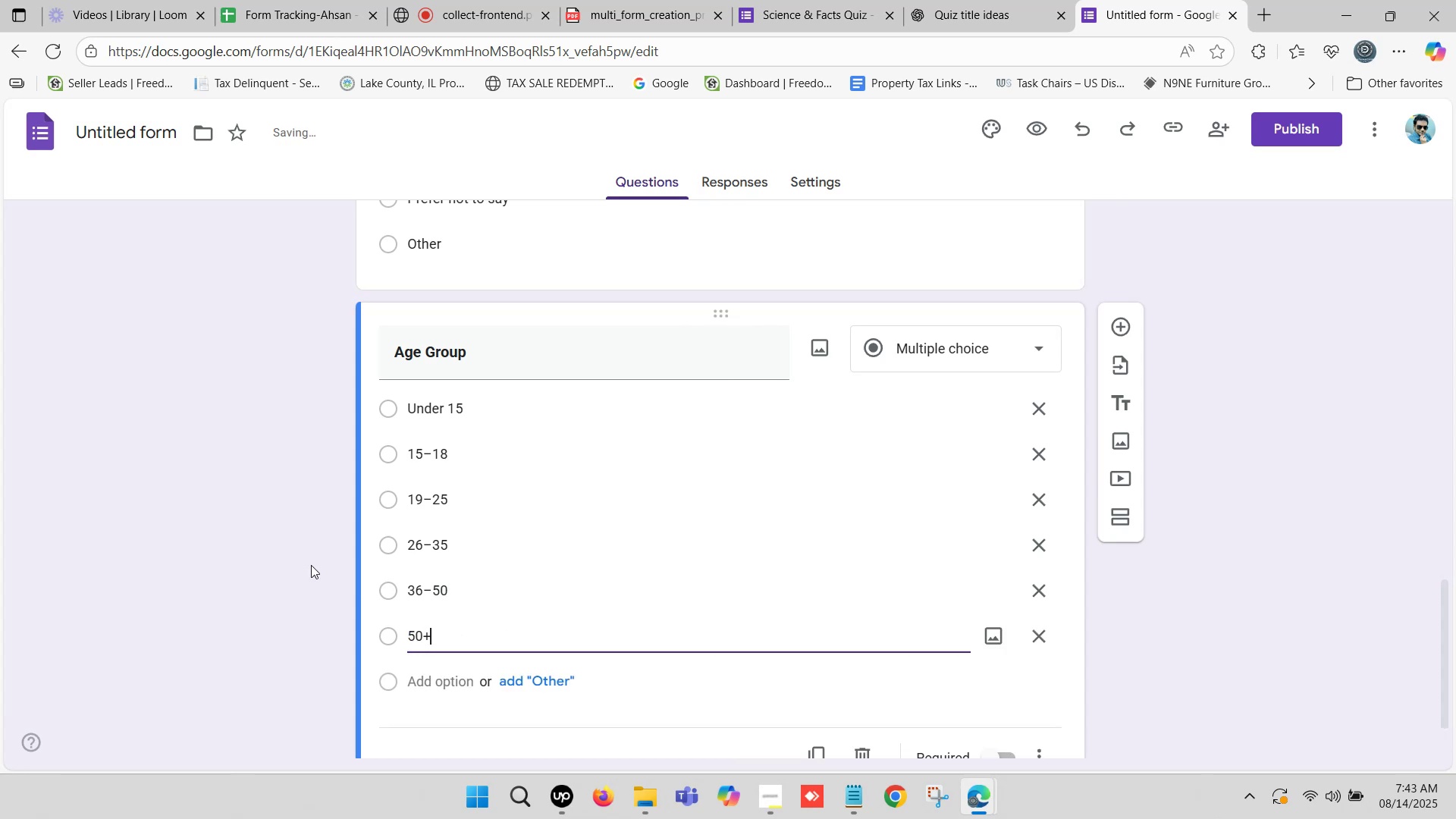 
left_click([272, 546])
 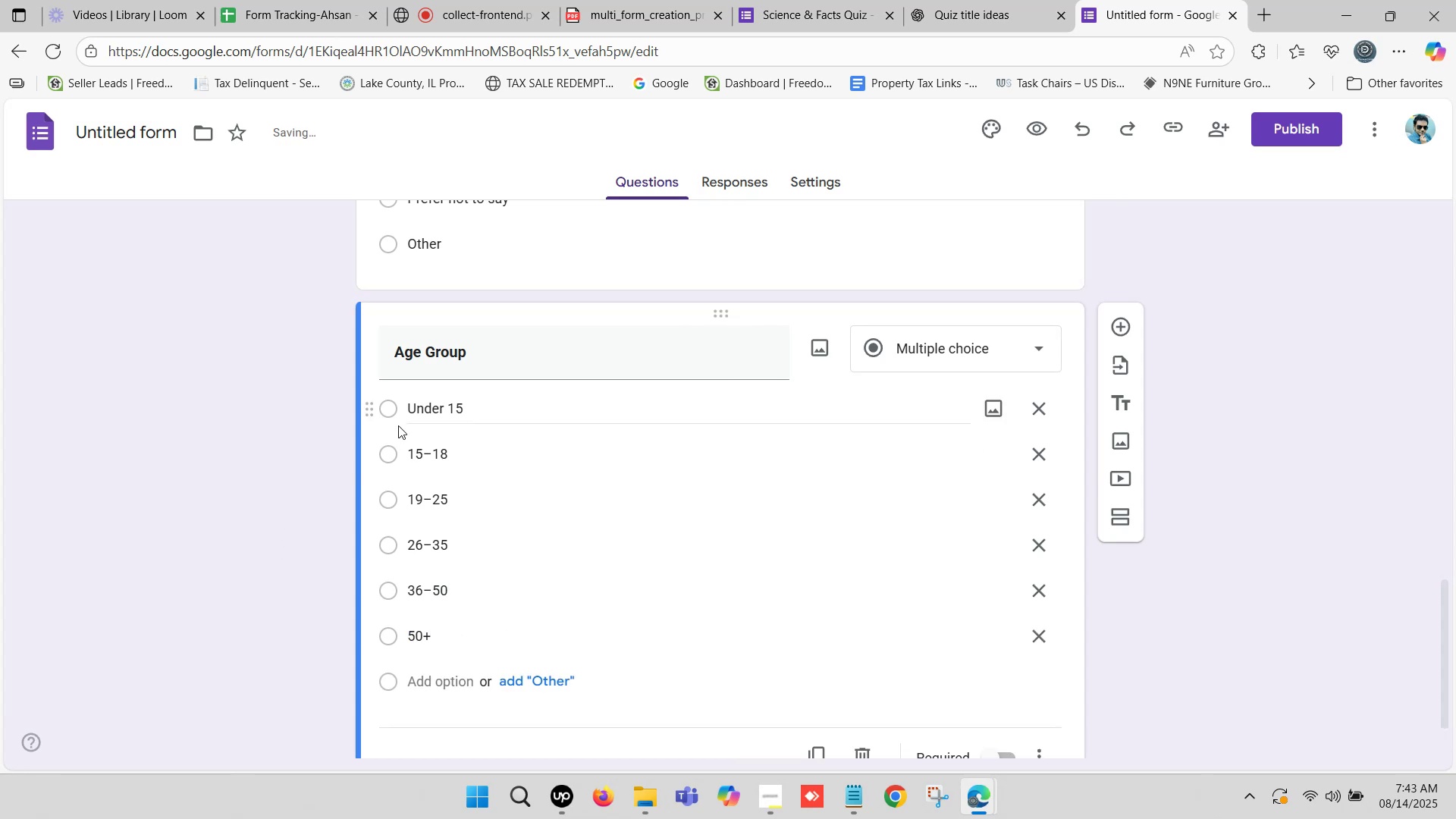 
scroll: coordinate [416, 397], scroll_direction: down, amount: 1.0
 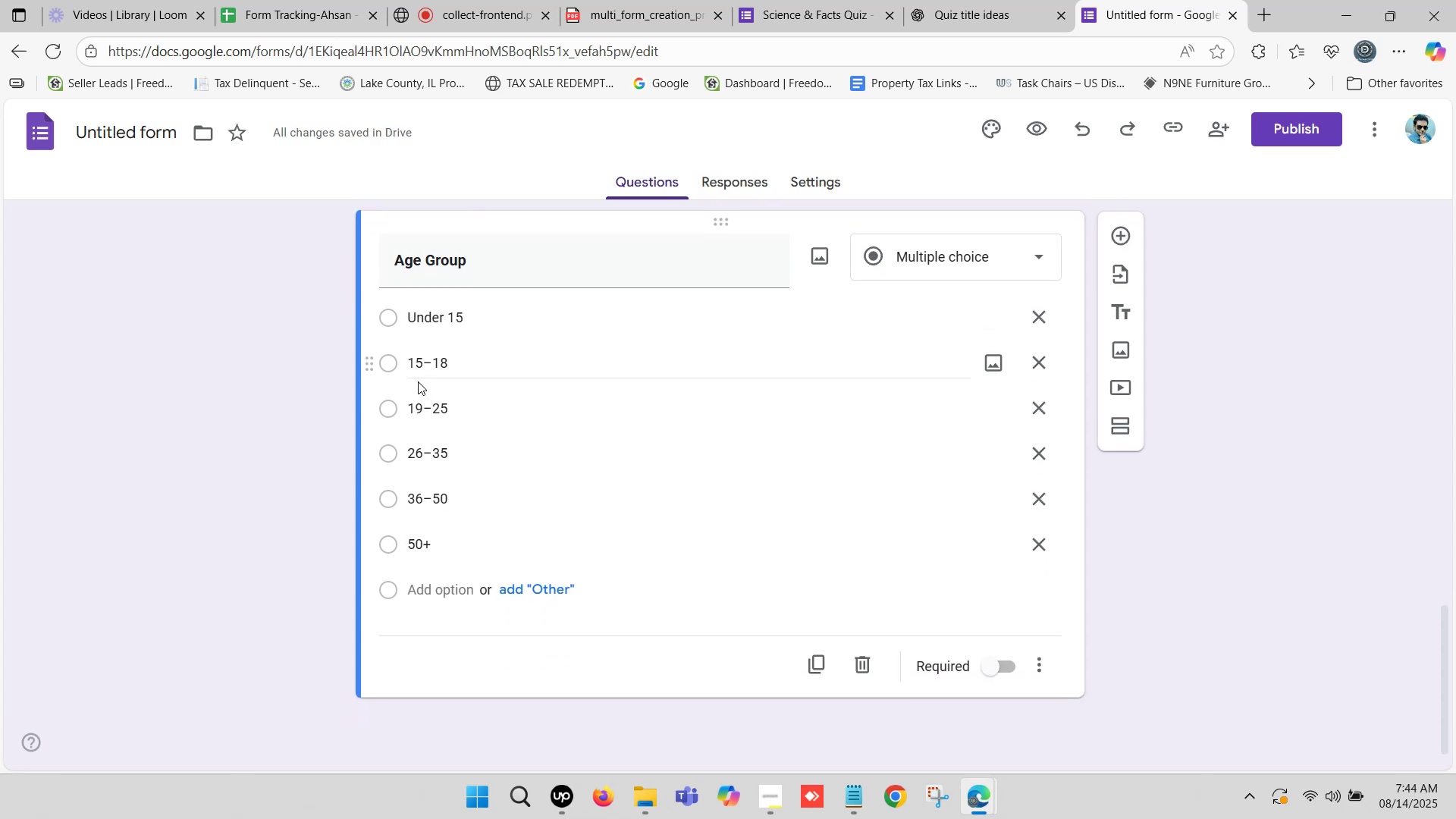 
wait(9.26)
 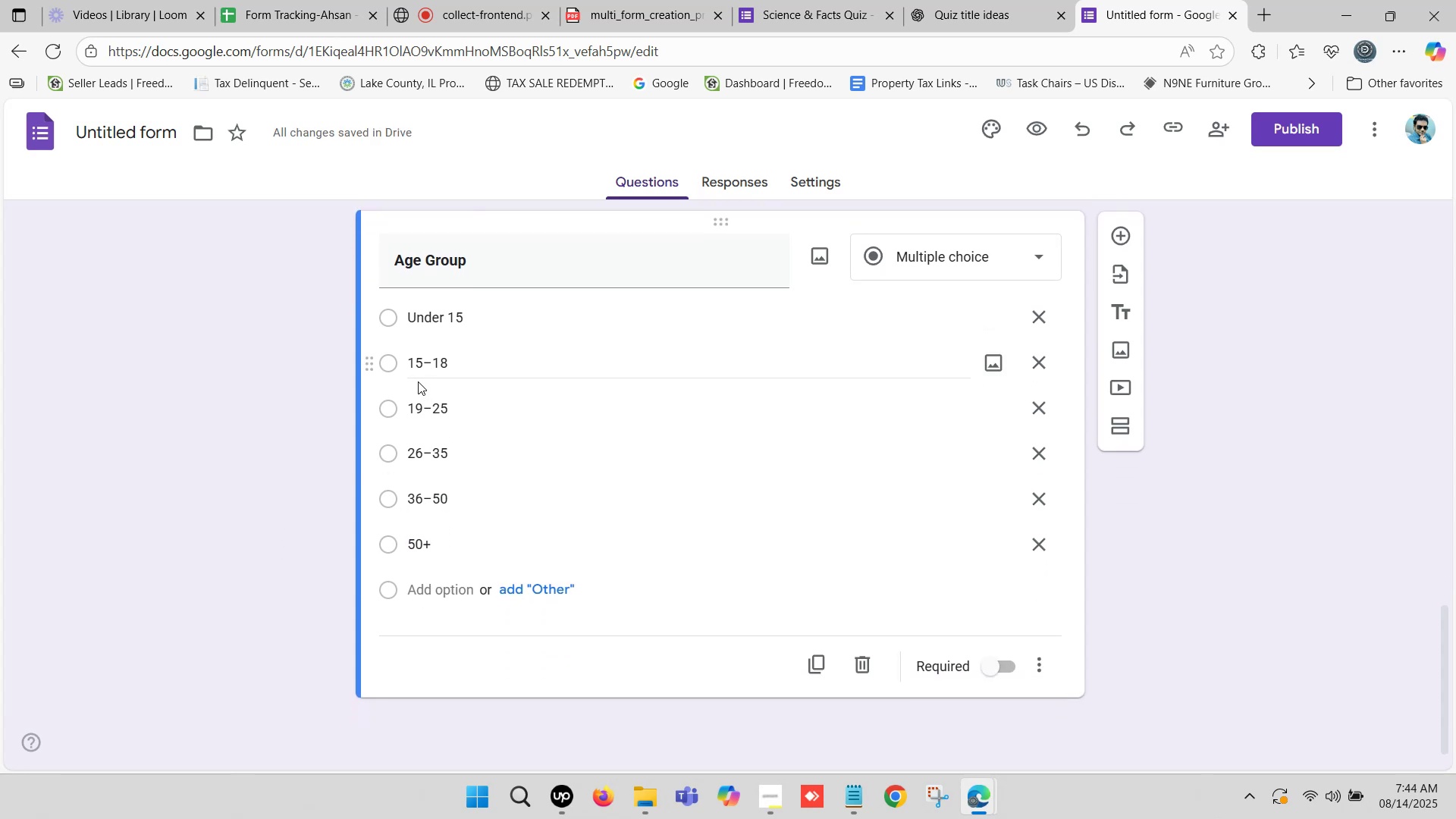 
scroll: coordinate [418, 378], scroll_direction: down, amount: 1.0
 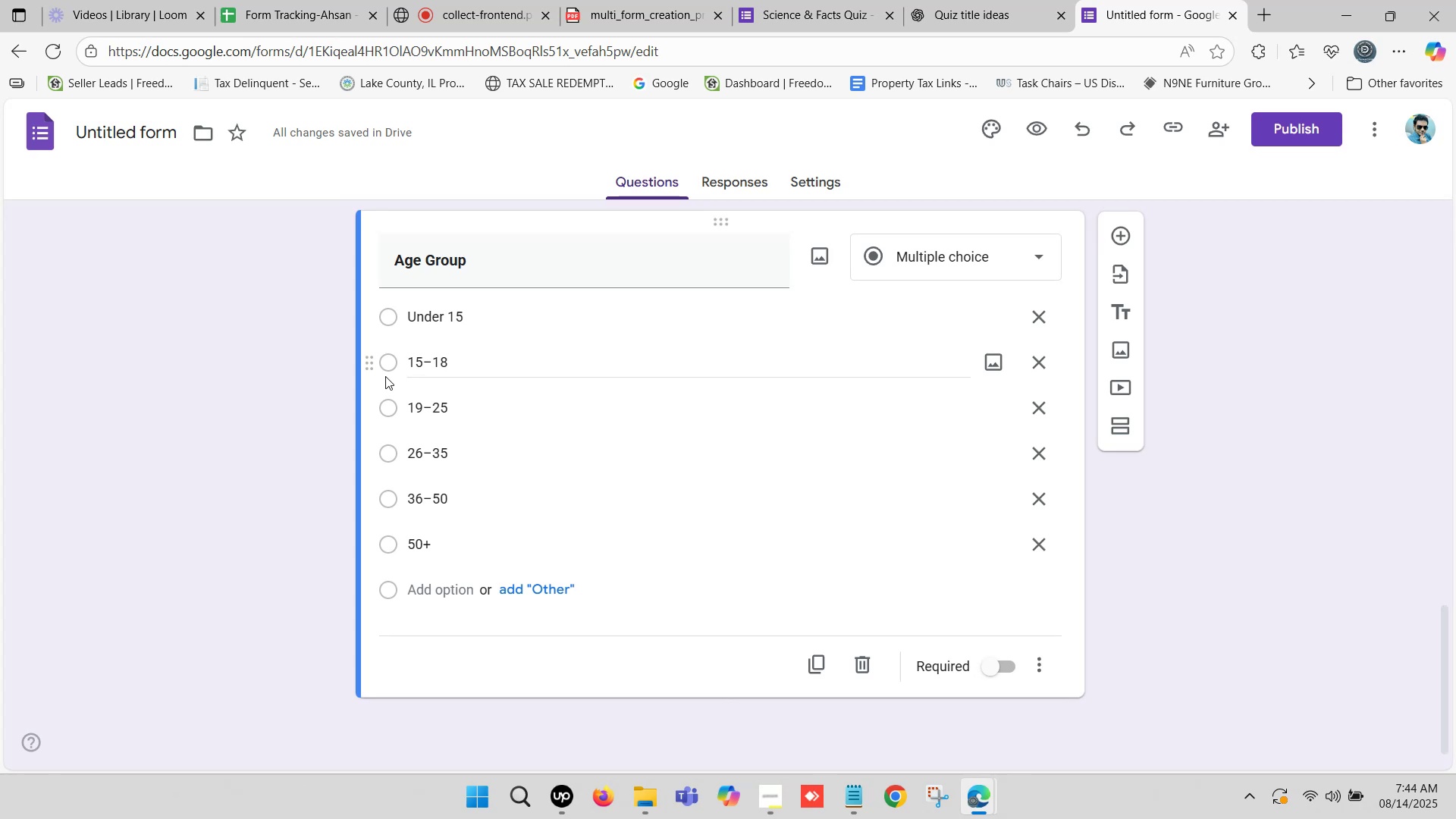 
scroll: coordinate [560, 367], scroll_direction: up, amount: 1.0
 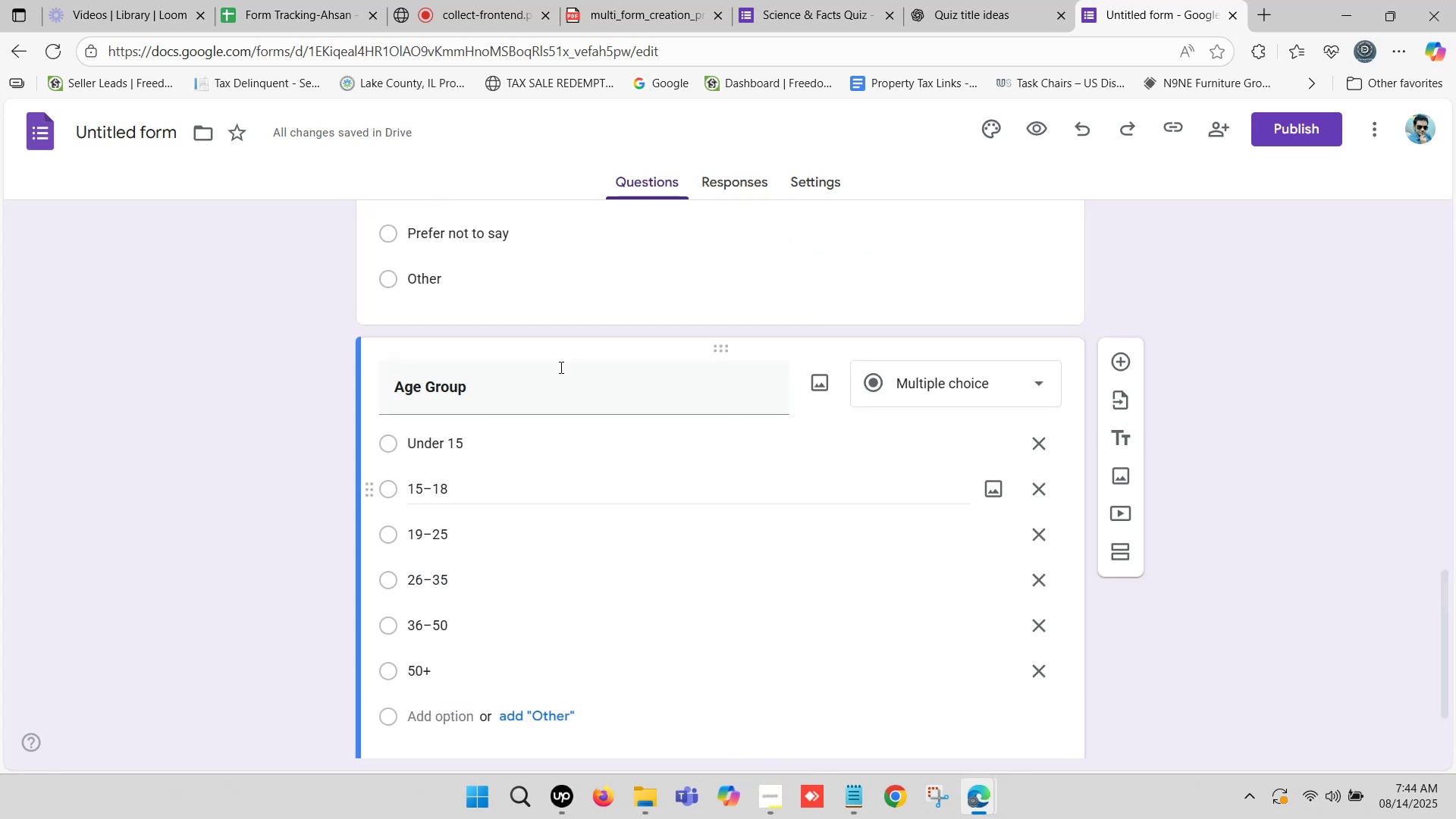 
scroll: coordinate [560, 367], scroll_direction: down, amount: 1.0
 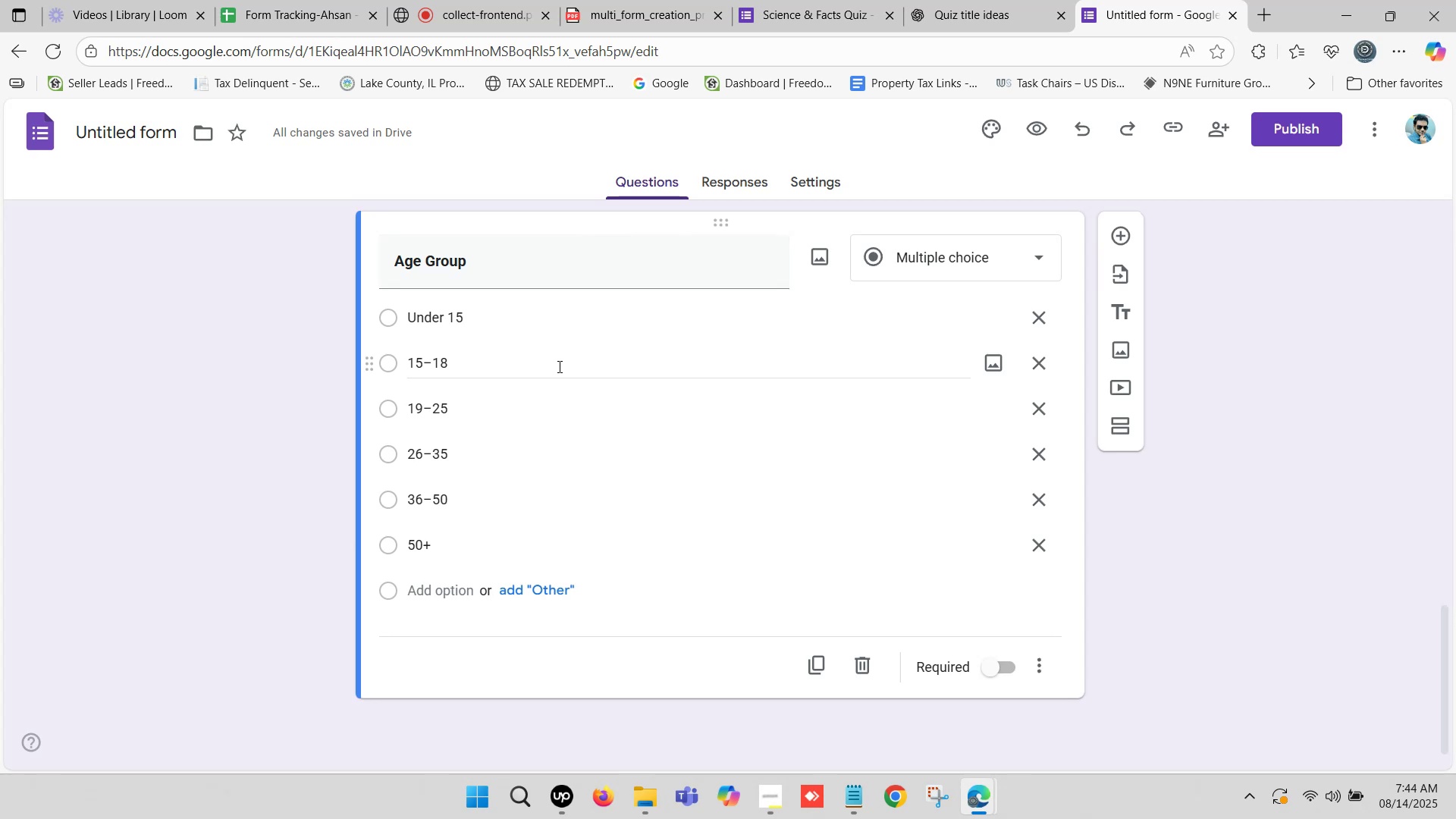 
wait(9.34)
 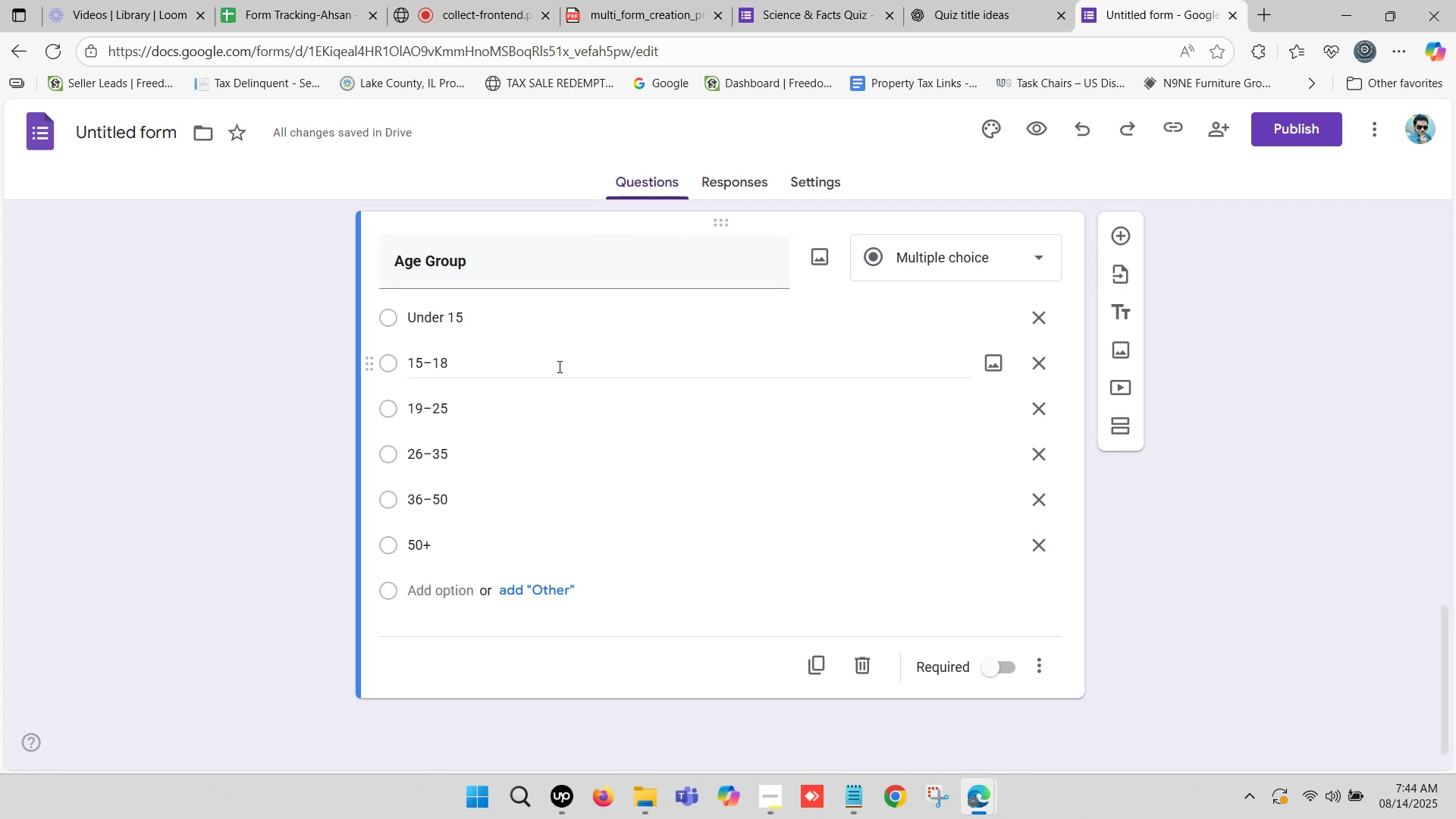 
scroll: coordinate [705, 345], scroll_direction: down, amount: 6.0
 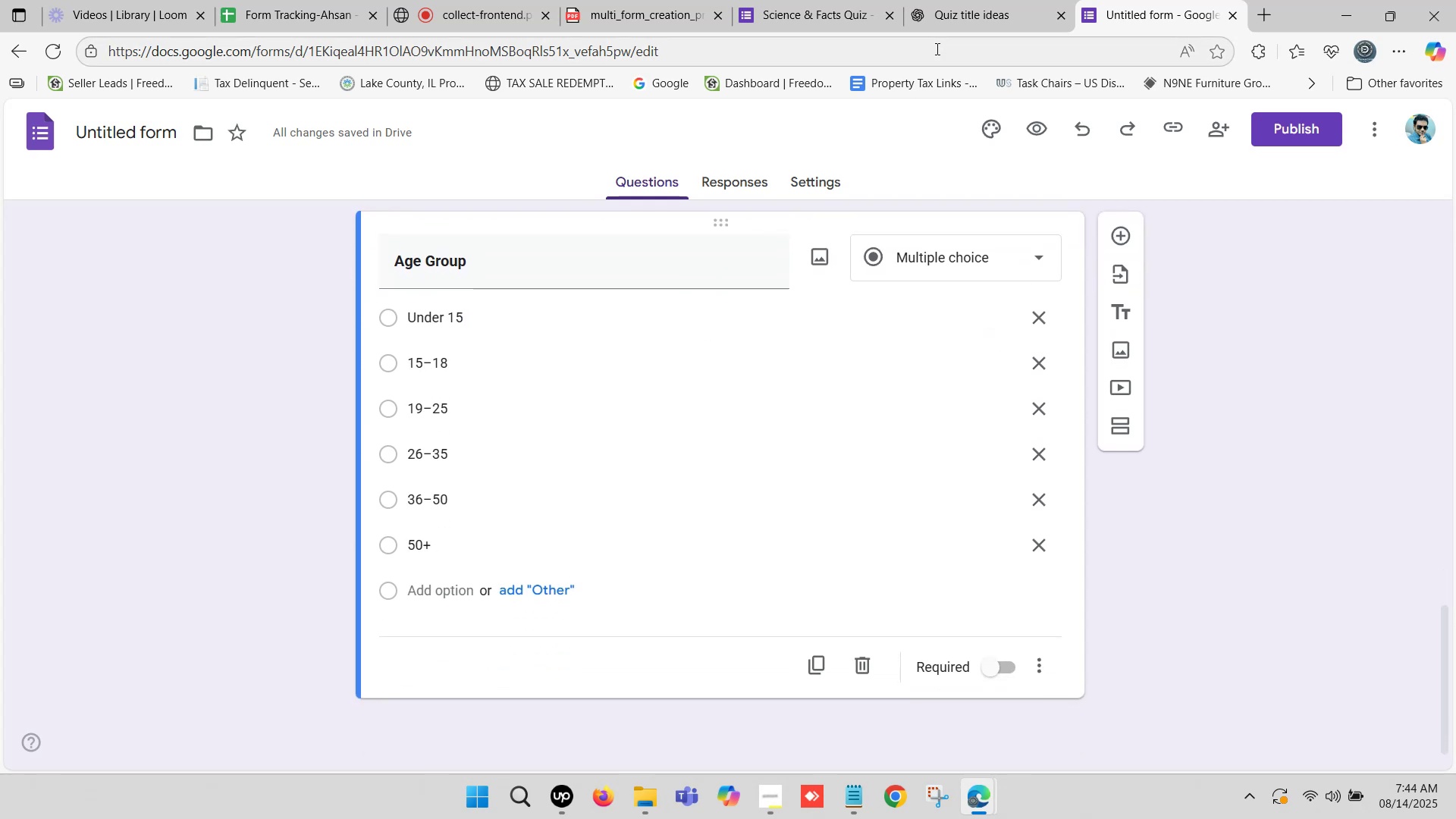 
left_click([982, 0])
 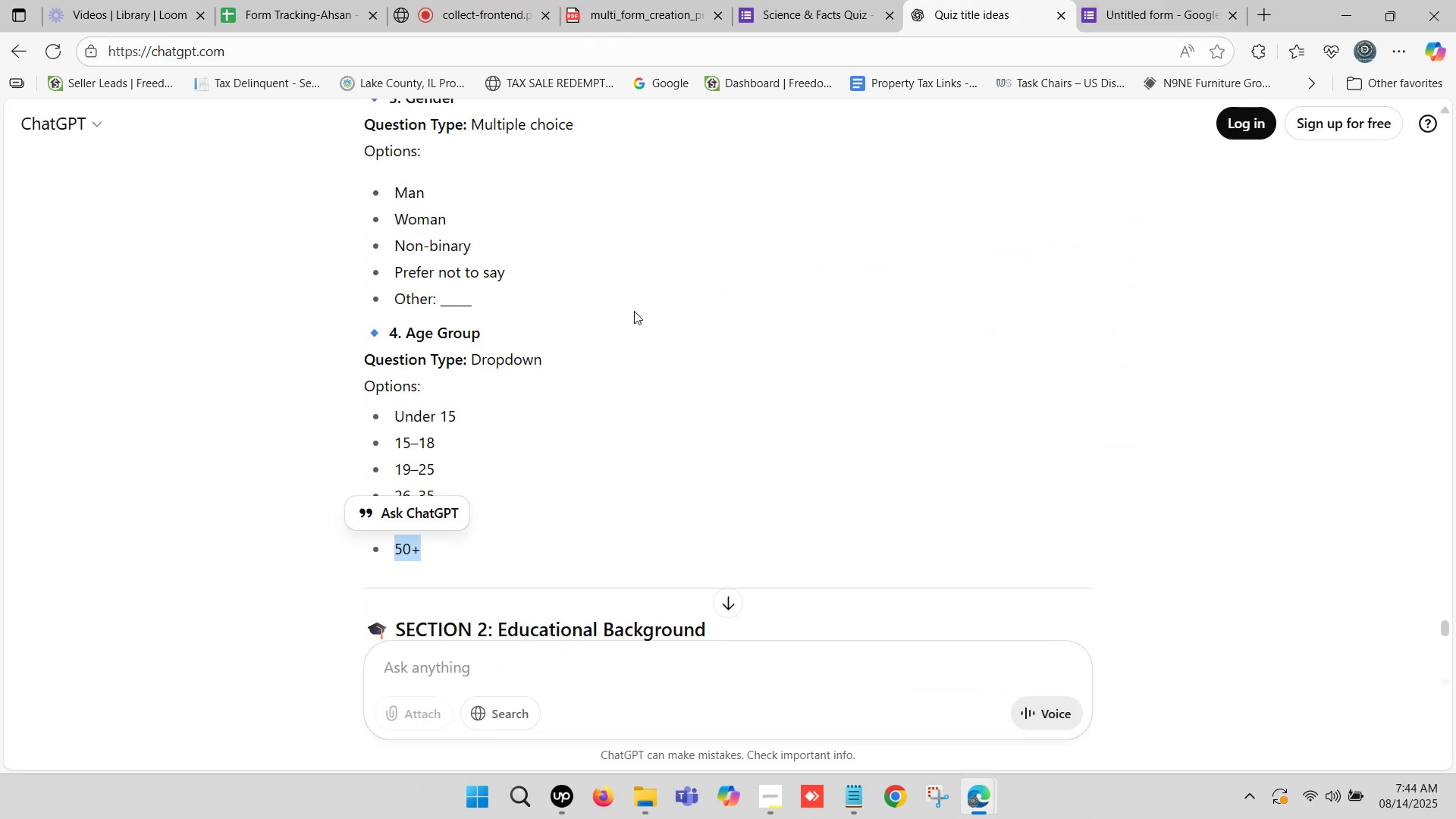 
scroll: coordinate [607, 309], scroll_direction: down, amount: 1.0
 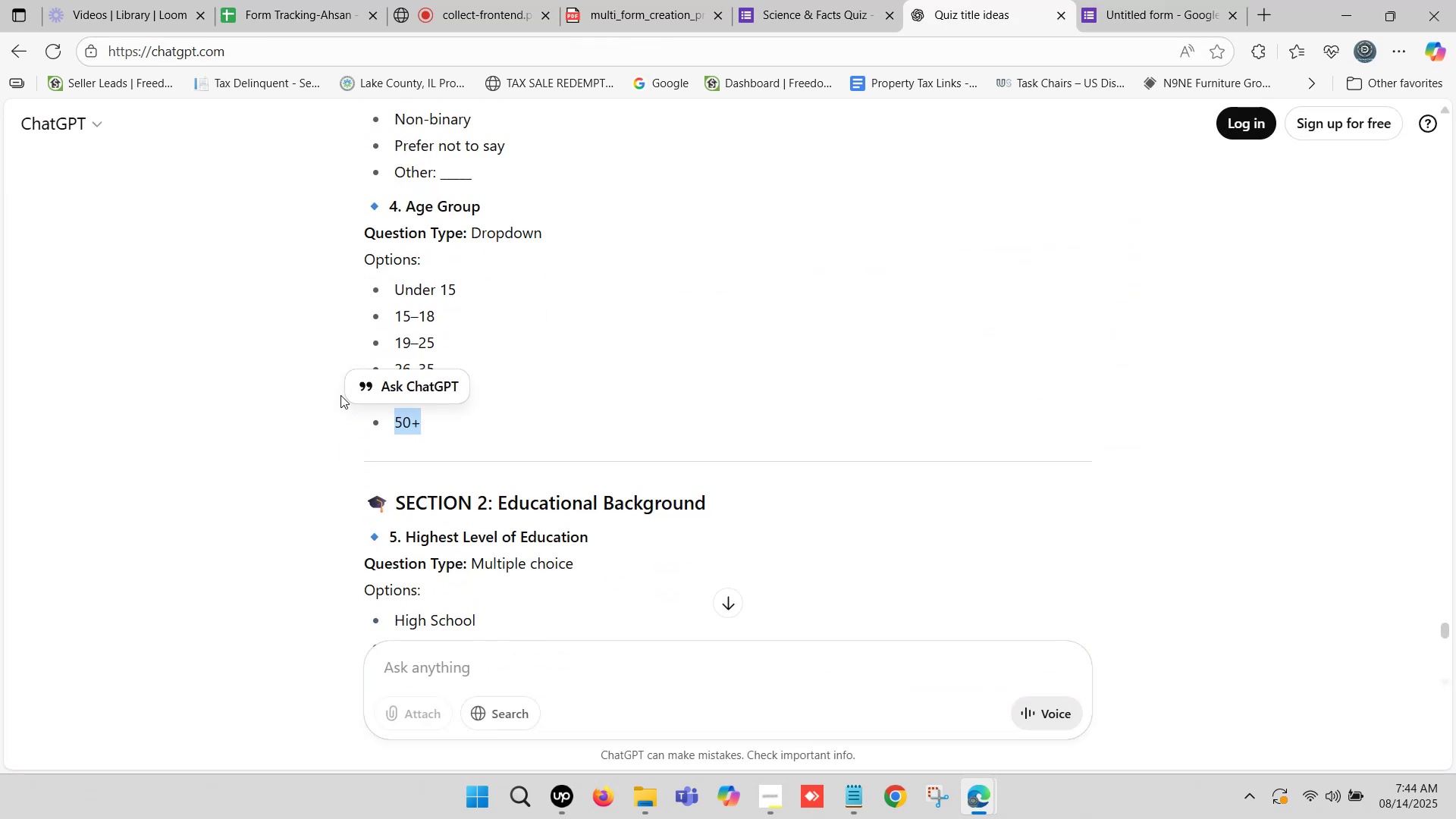 
left_click([306, 391])
 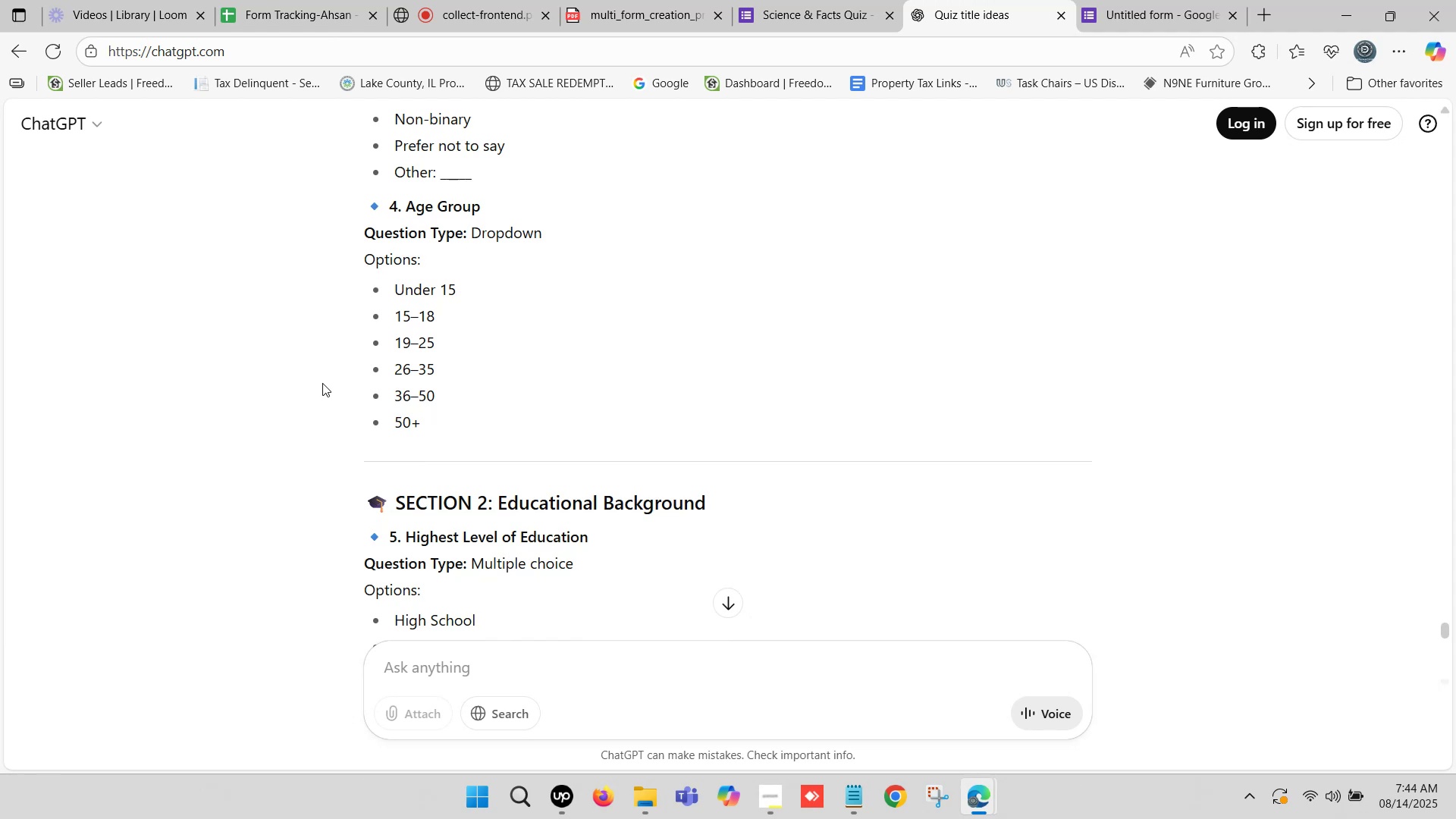 
scroll: coordinate [407, 354], scroll_direction: down, amount: 1.0
 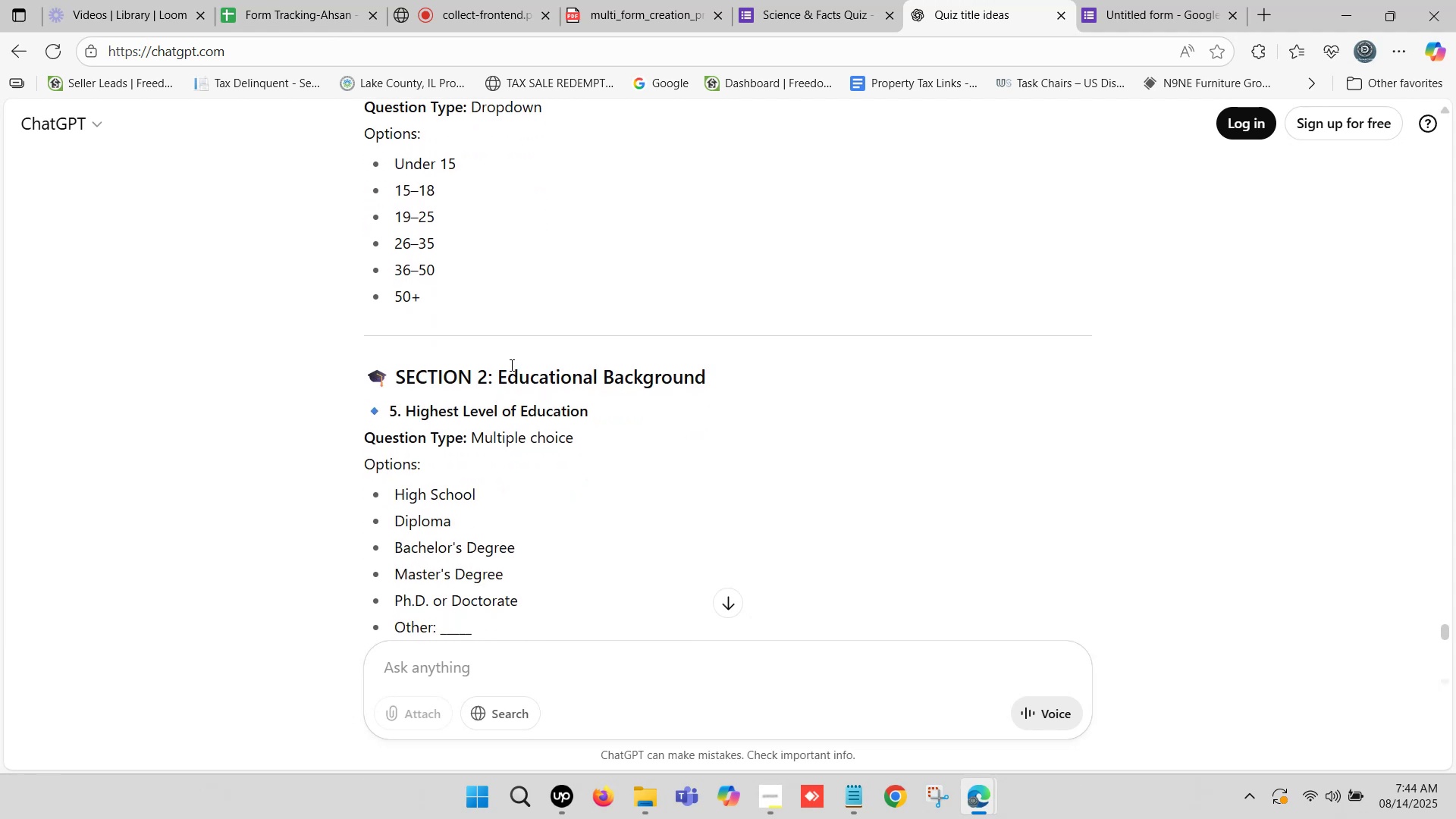 
left_click_drag(start_coordinate=[500, 380], to_coordinate=[704, 379])
 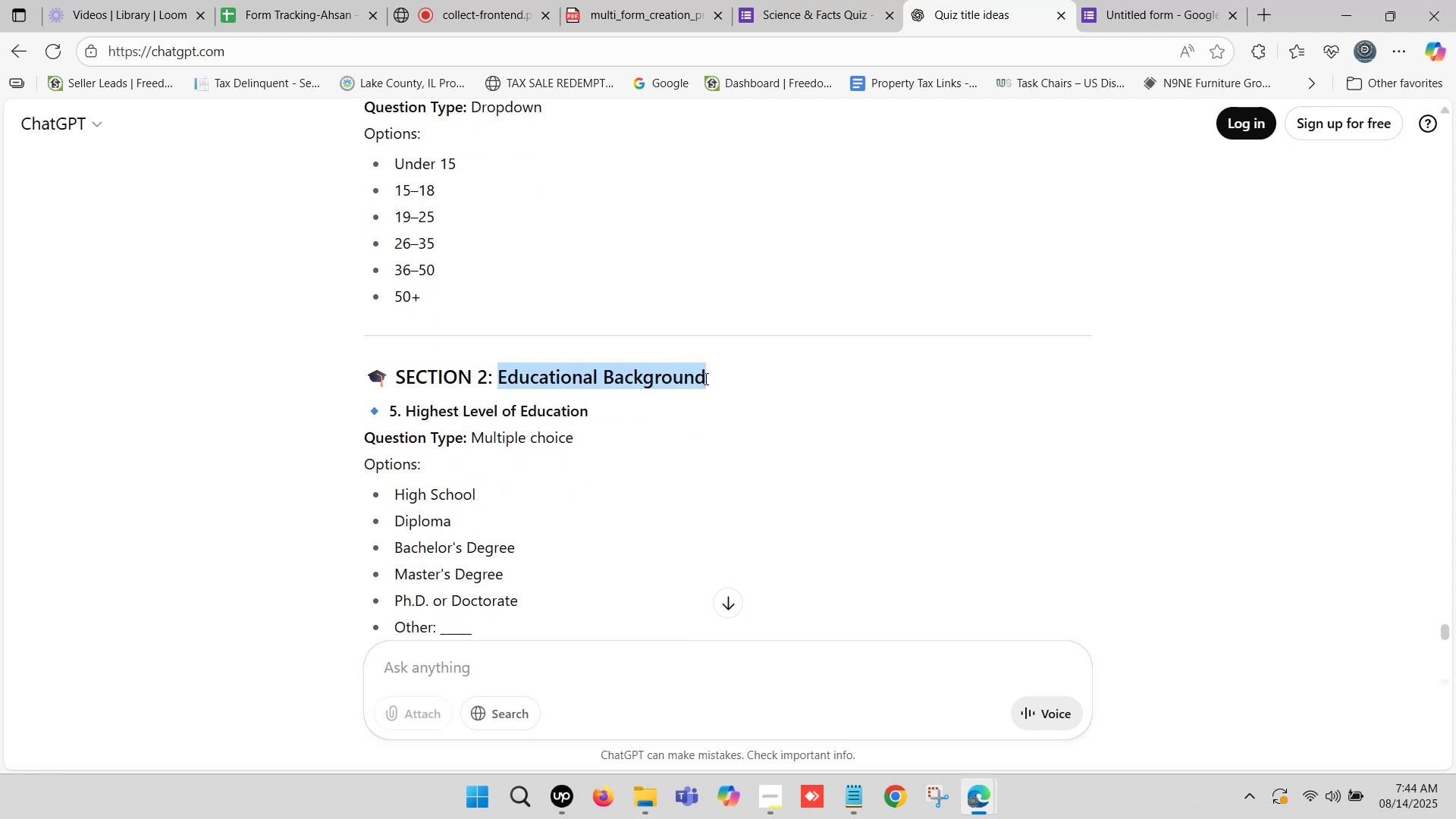 
key(Control+ControlLeft)
 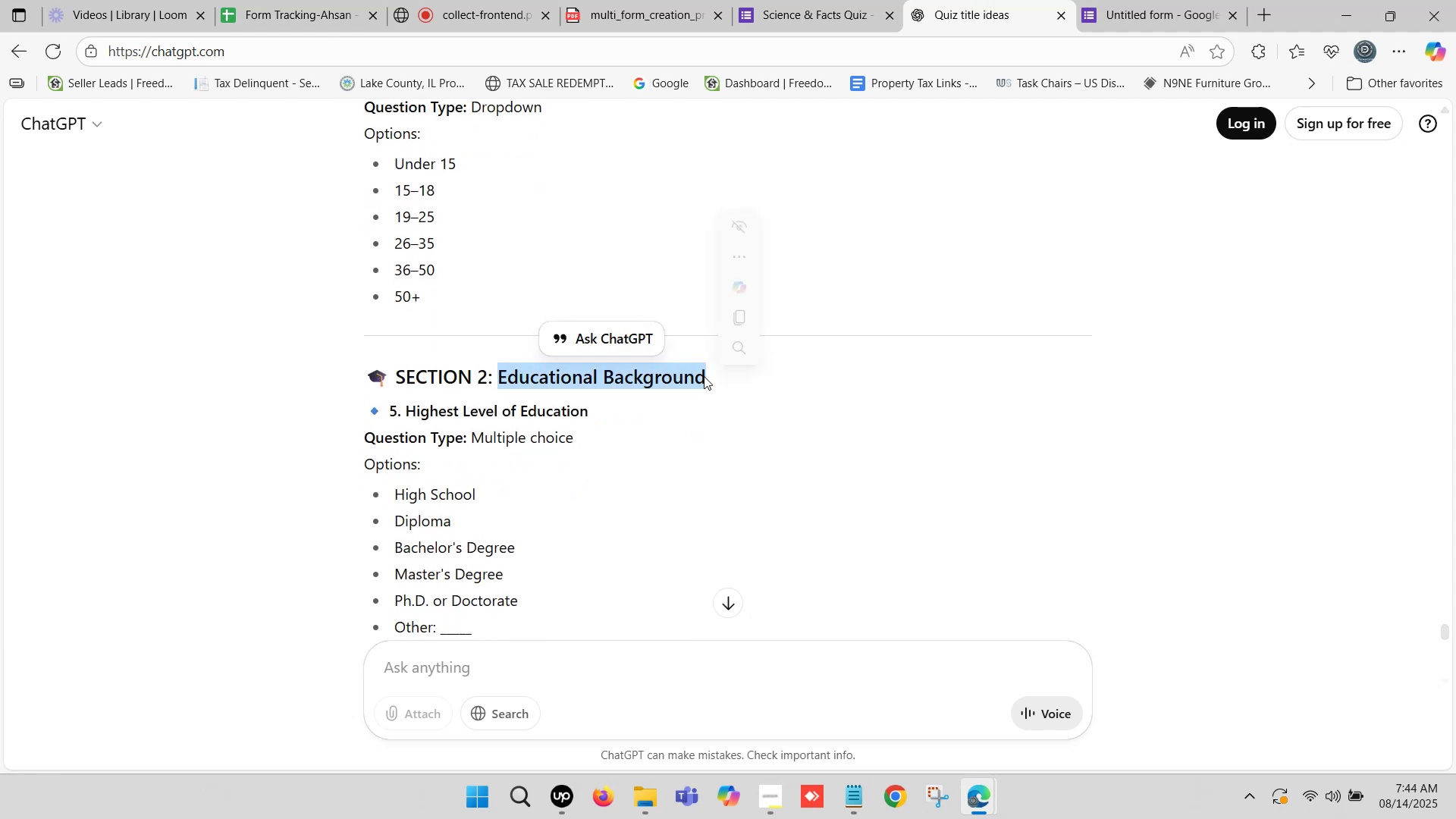 
key(Control+C)
 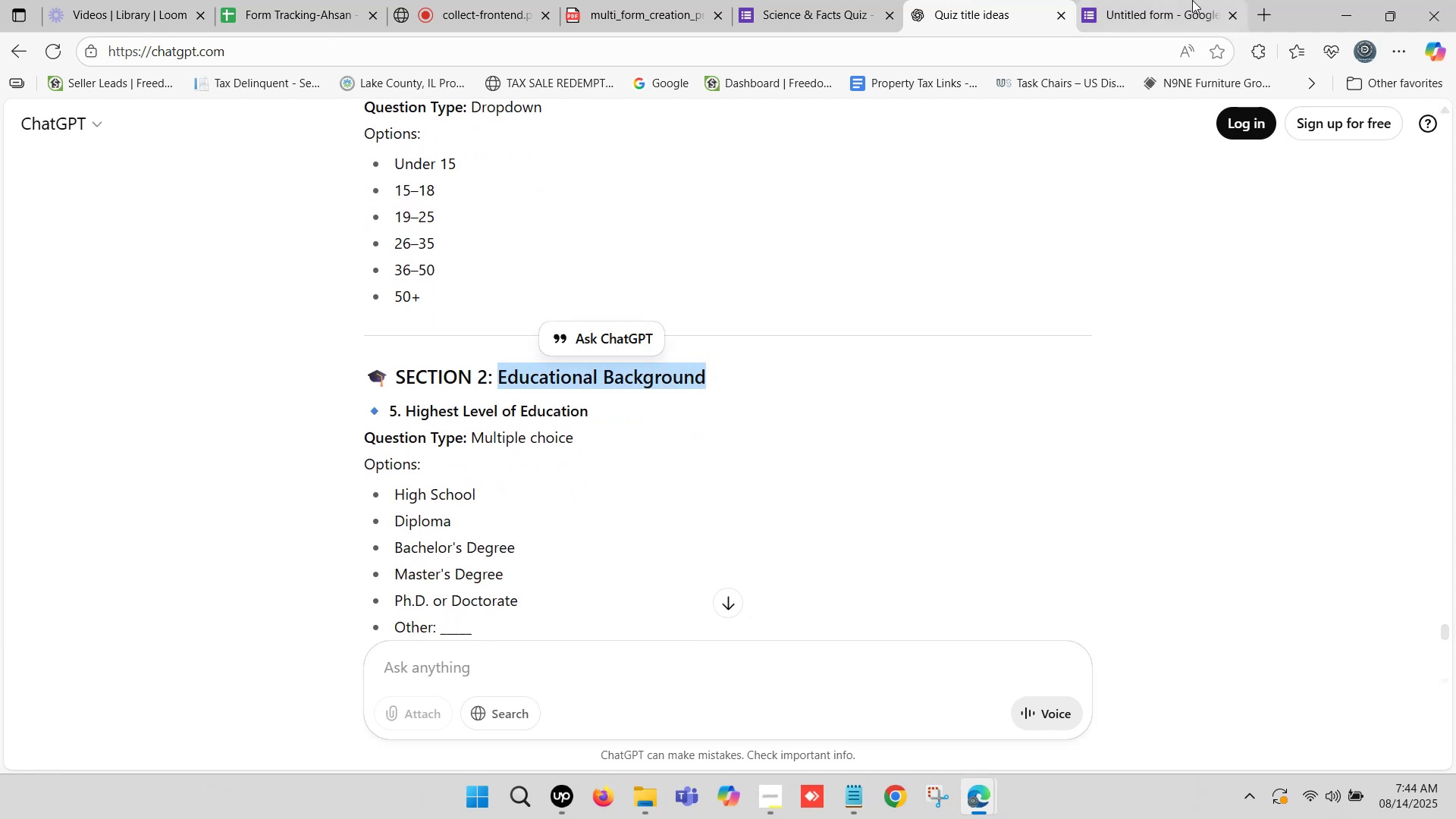 
left_click([1193, 0])
 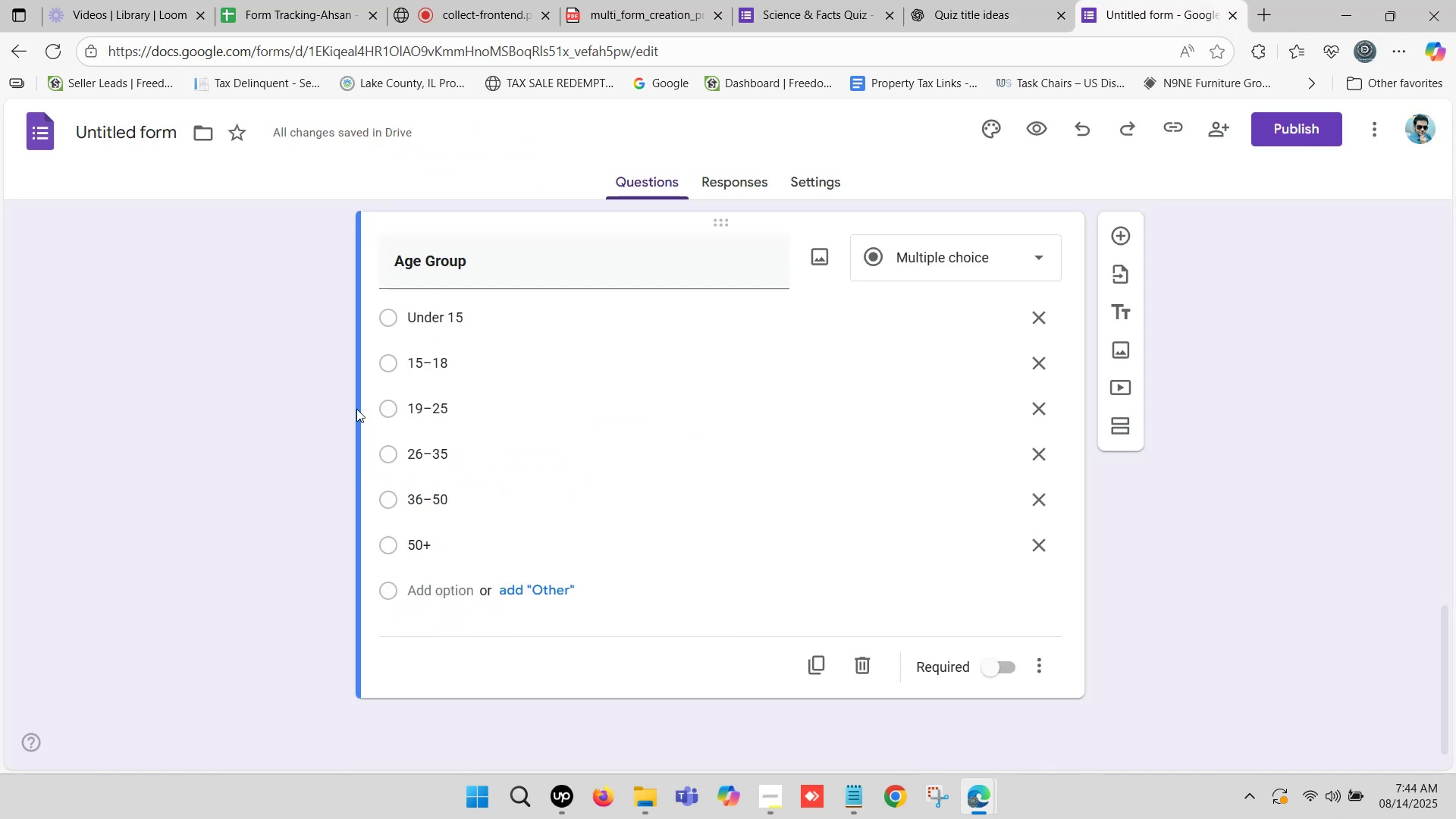 
scroll: coordinate [460, 415], scroll_direction: up, amount: 8.0
 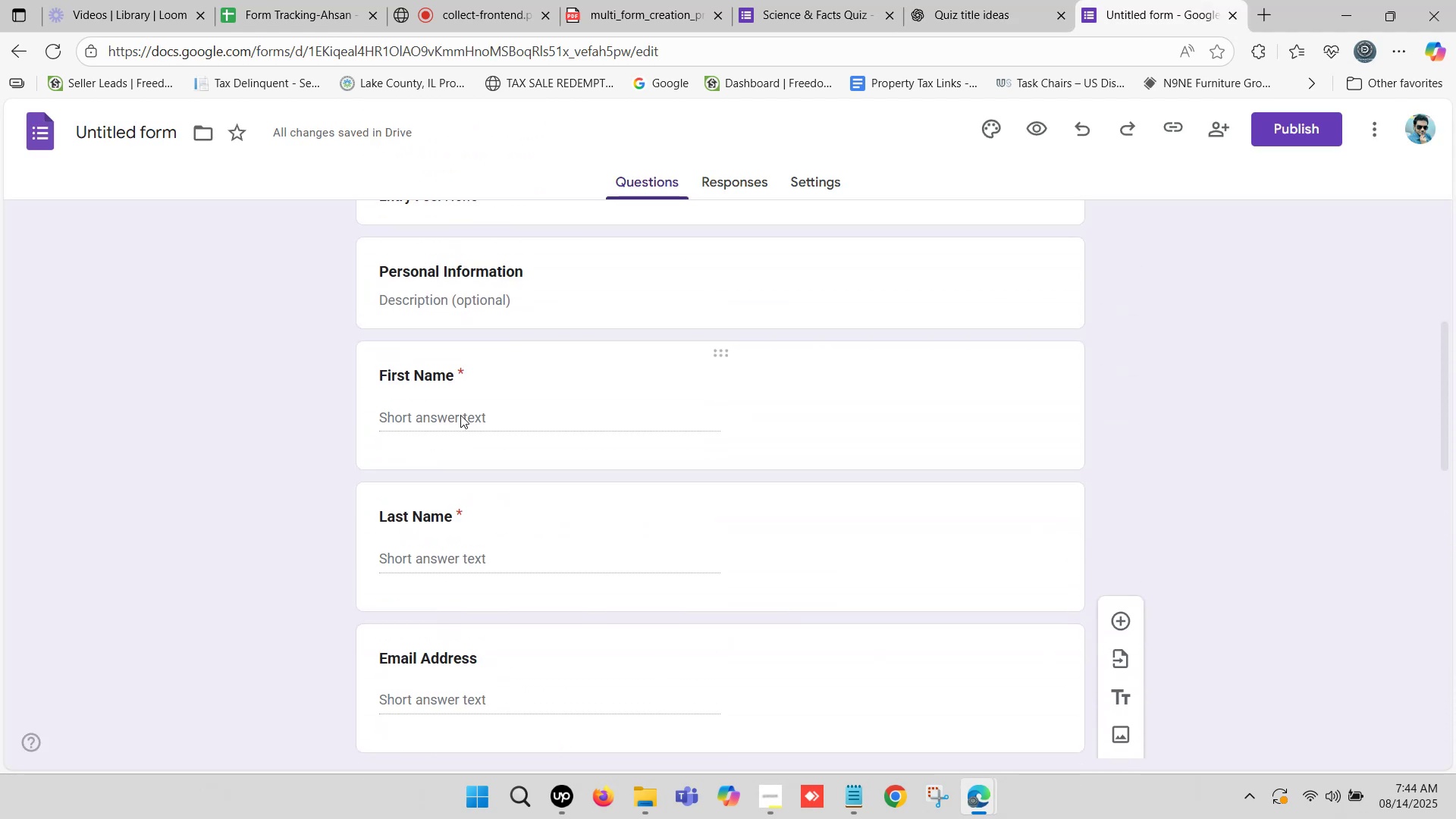 
scroll: coordinate [491, 423], scroll_direction: down, amount: 5.0
 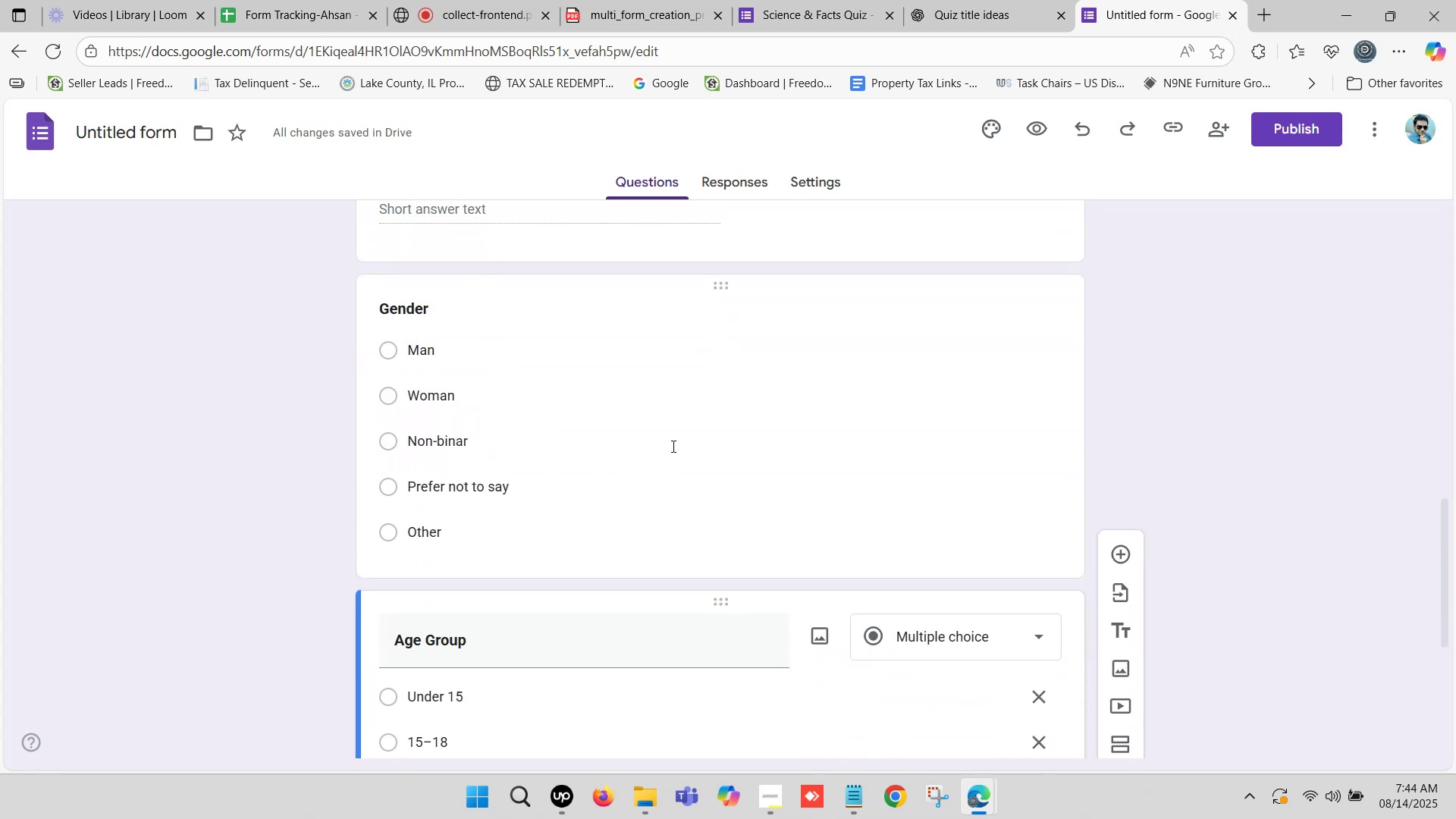 
left_click([672, 439])
 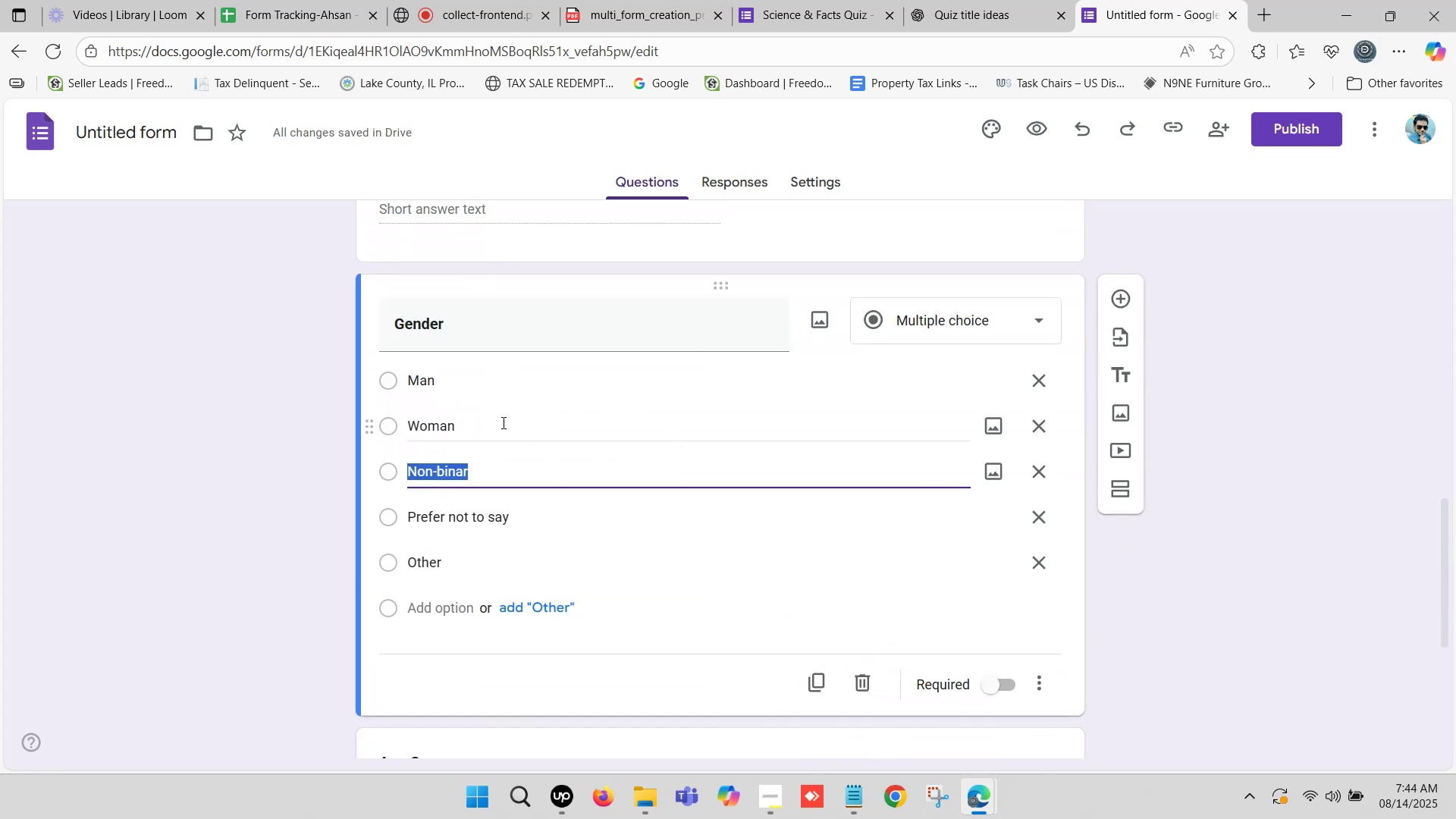 
scroll: coordinate [513, 419], scroll_direction: down, amount: 1.0
 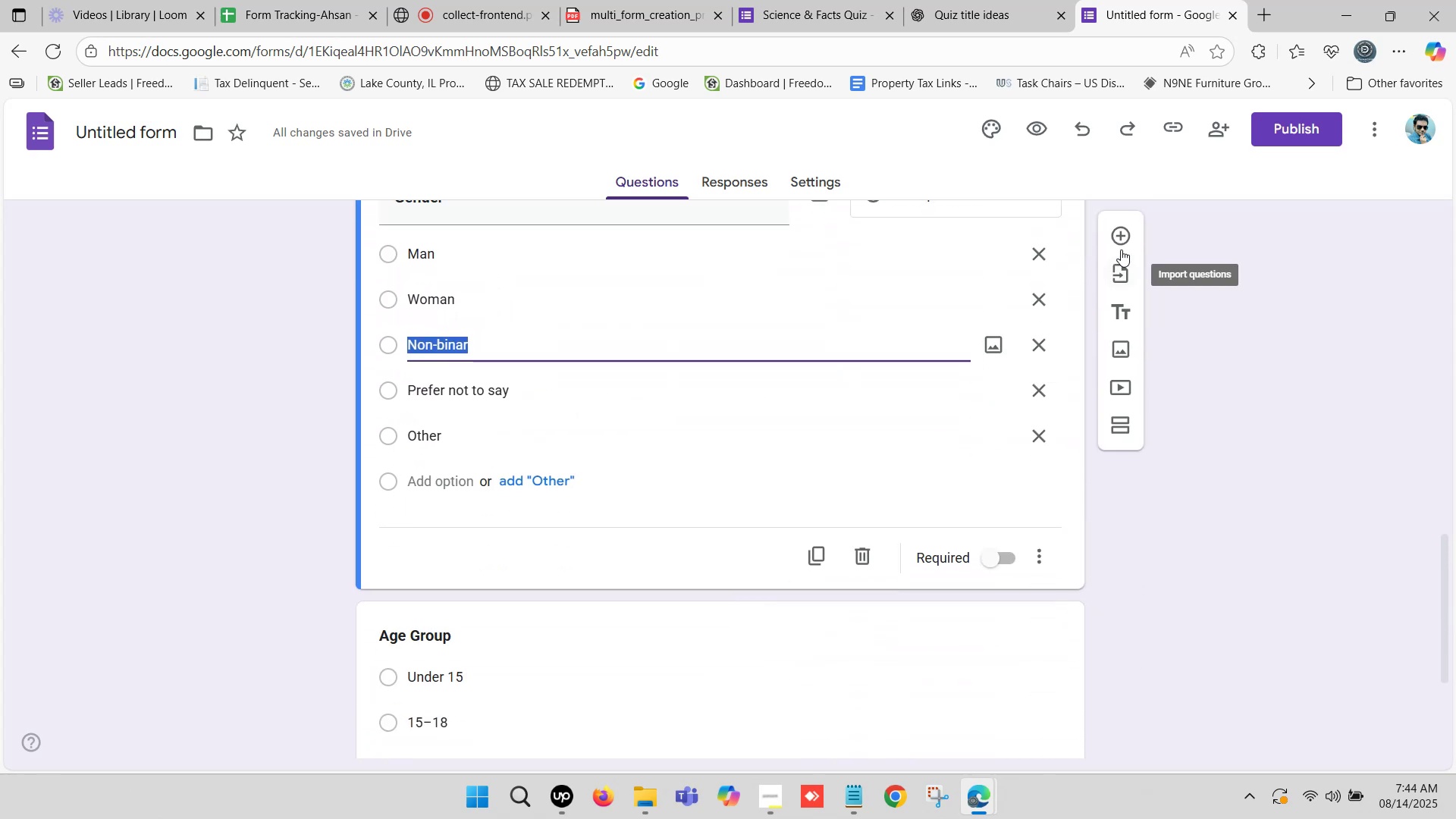 
left_click([1121, 230])
 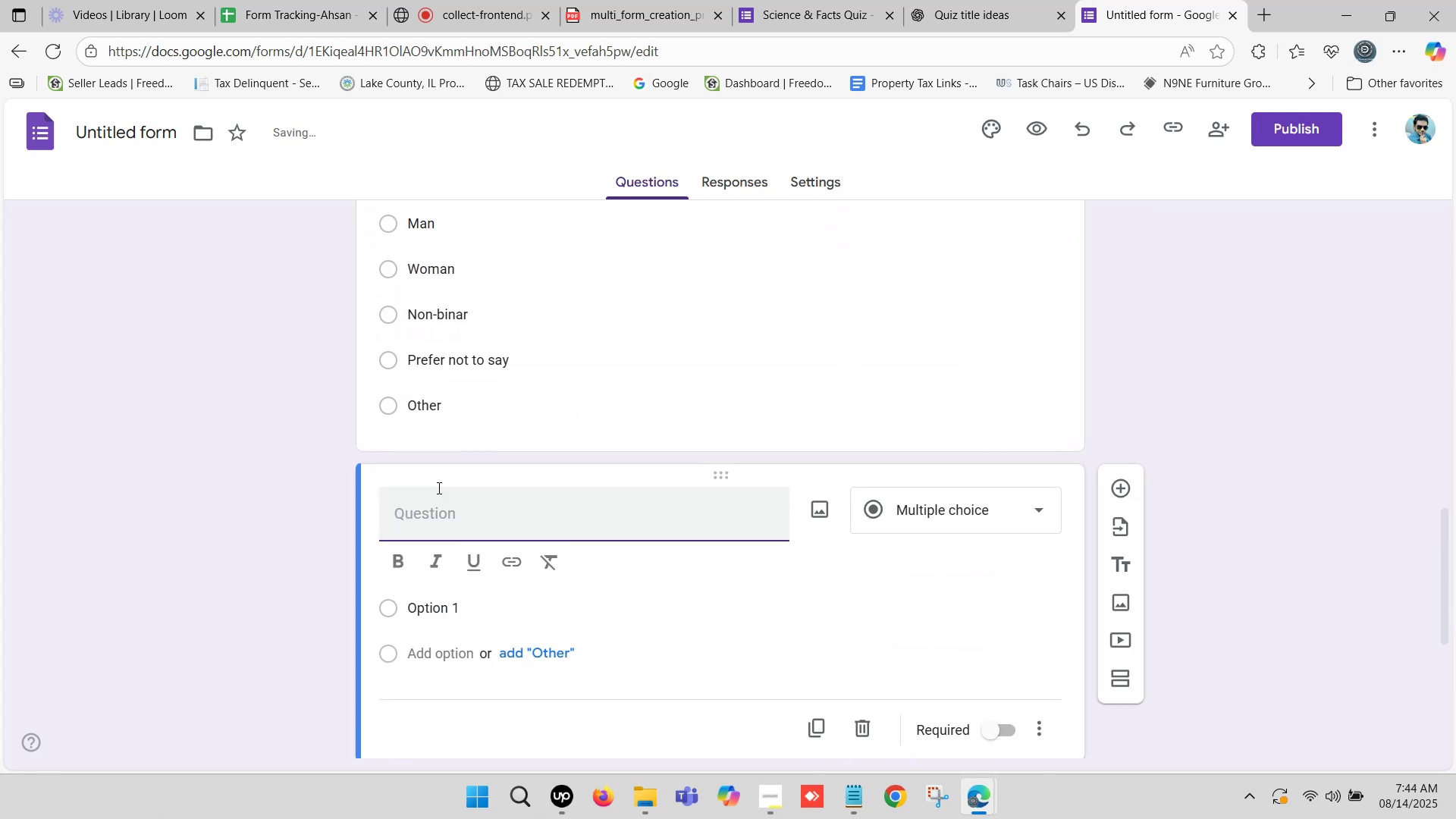 
type(Address)
 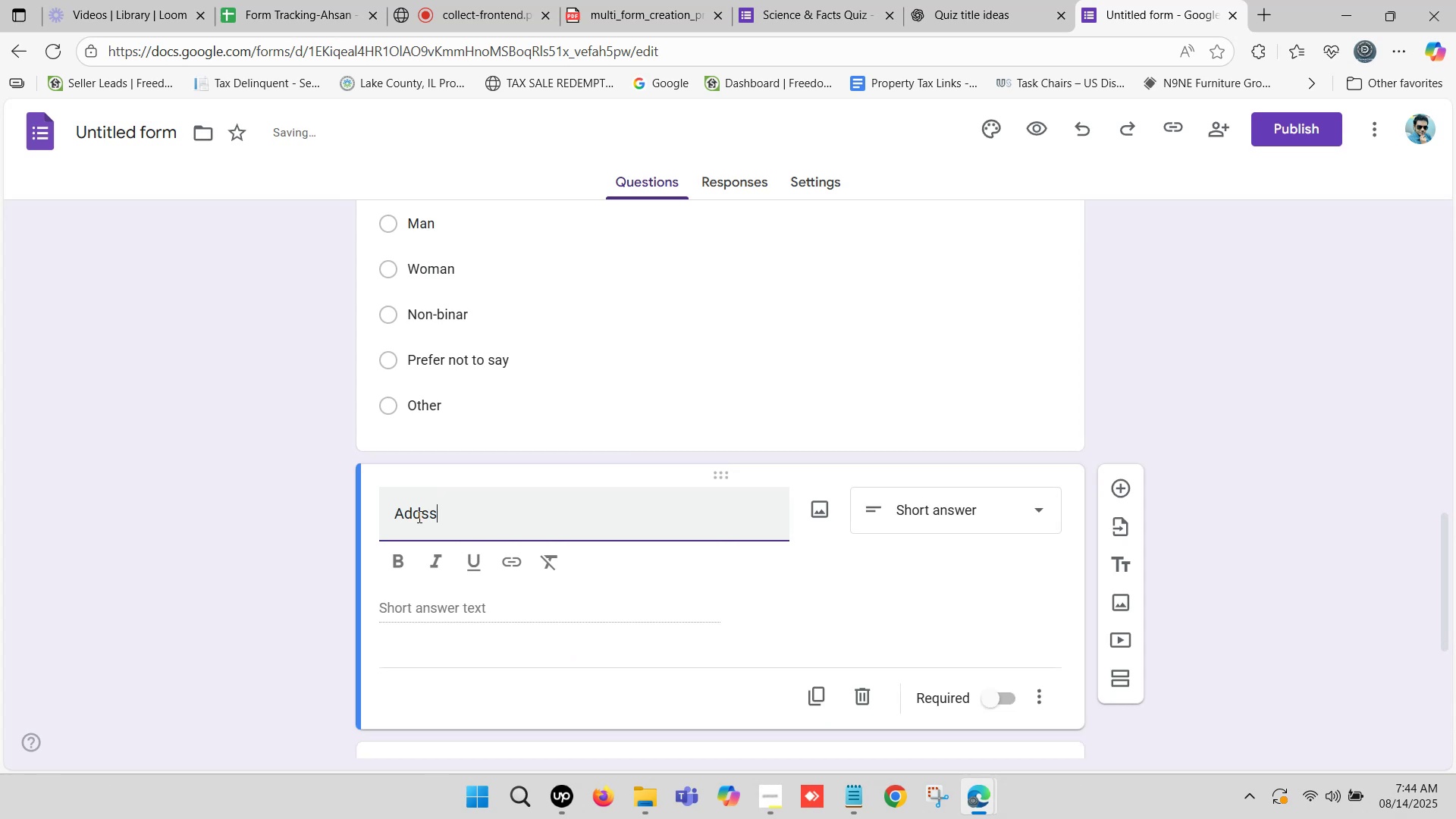 
left_click([422, 511])
 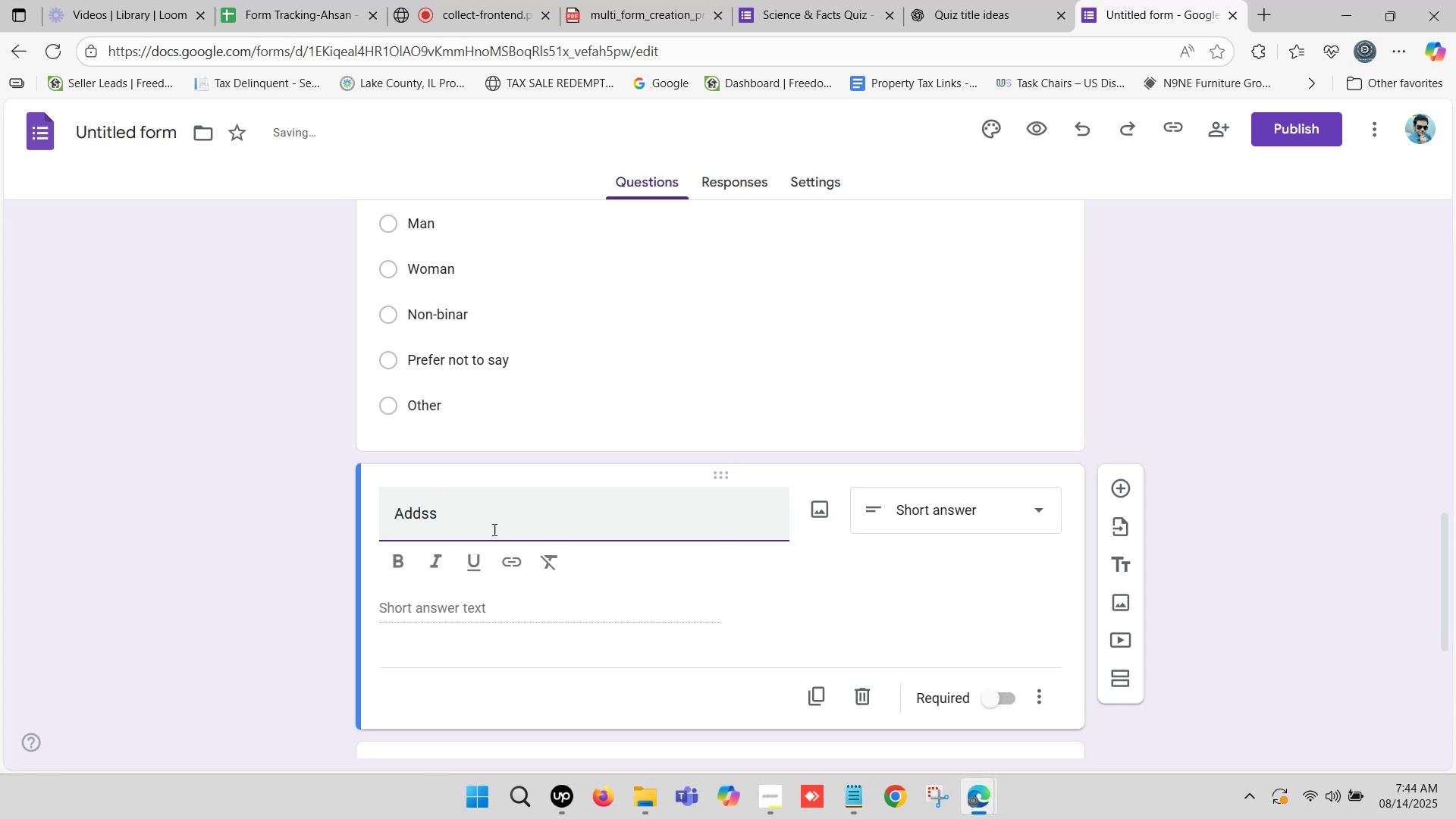 
type(re)
 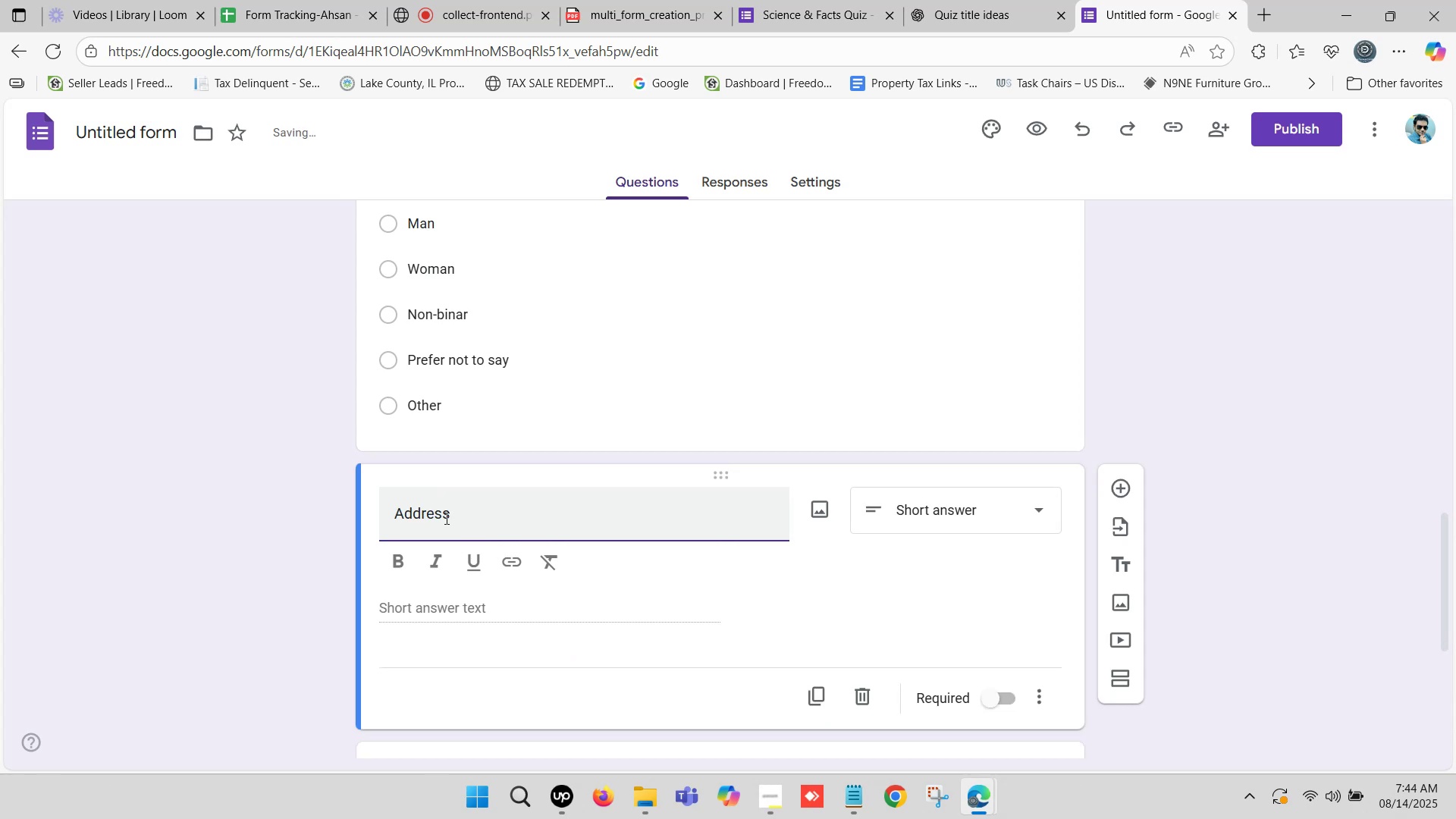 
left_click_drag(start_coordinate=[460, 508], to_coordinate=[398, 507])
 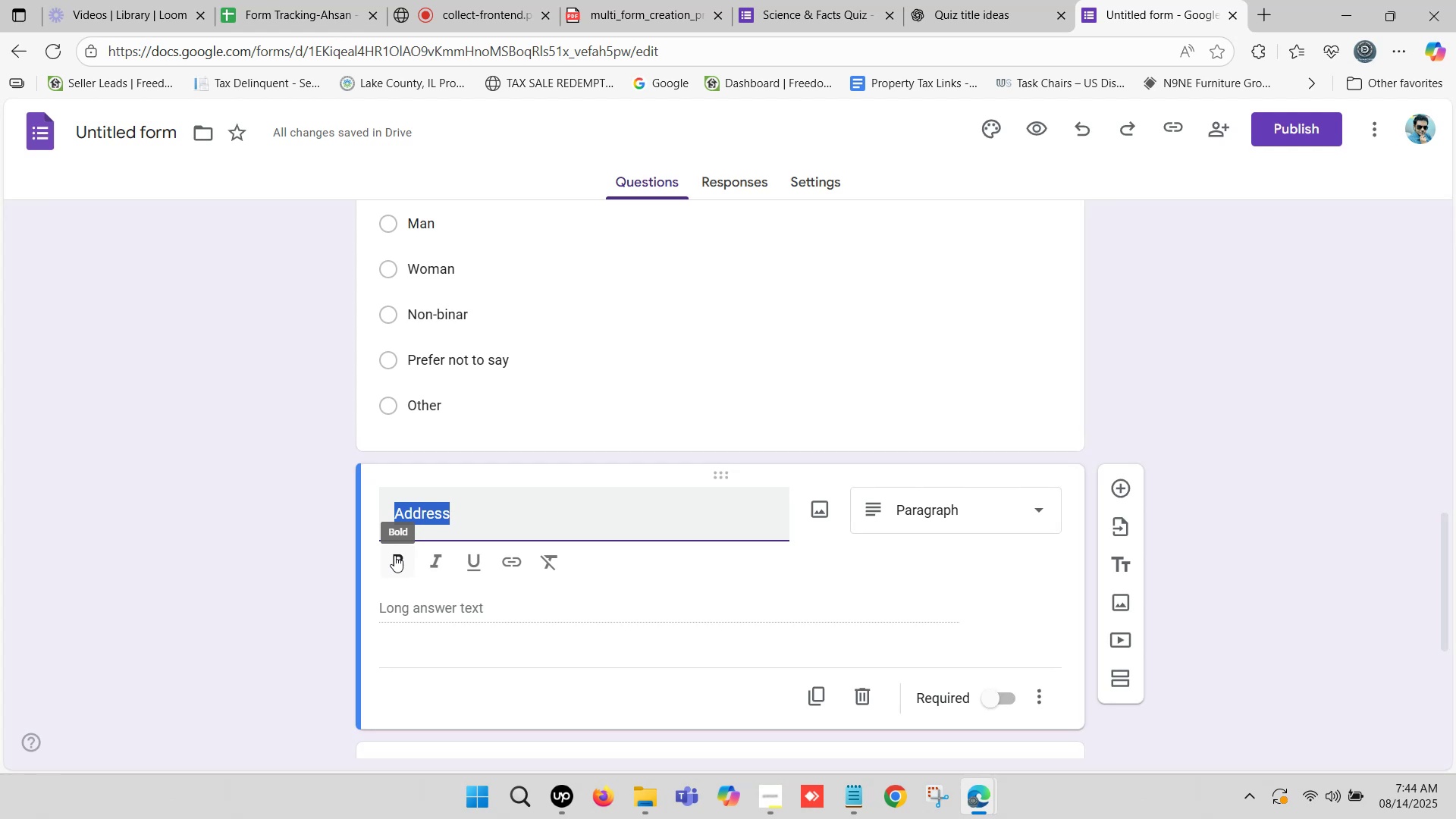 
left_click([403, 557])
 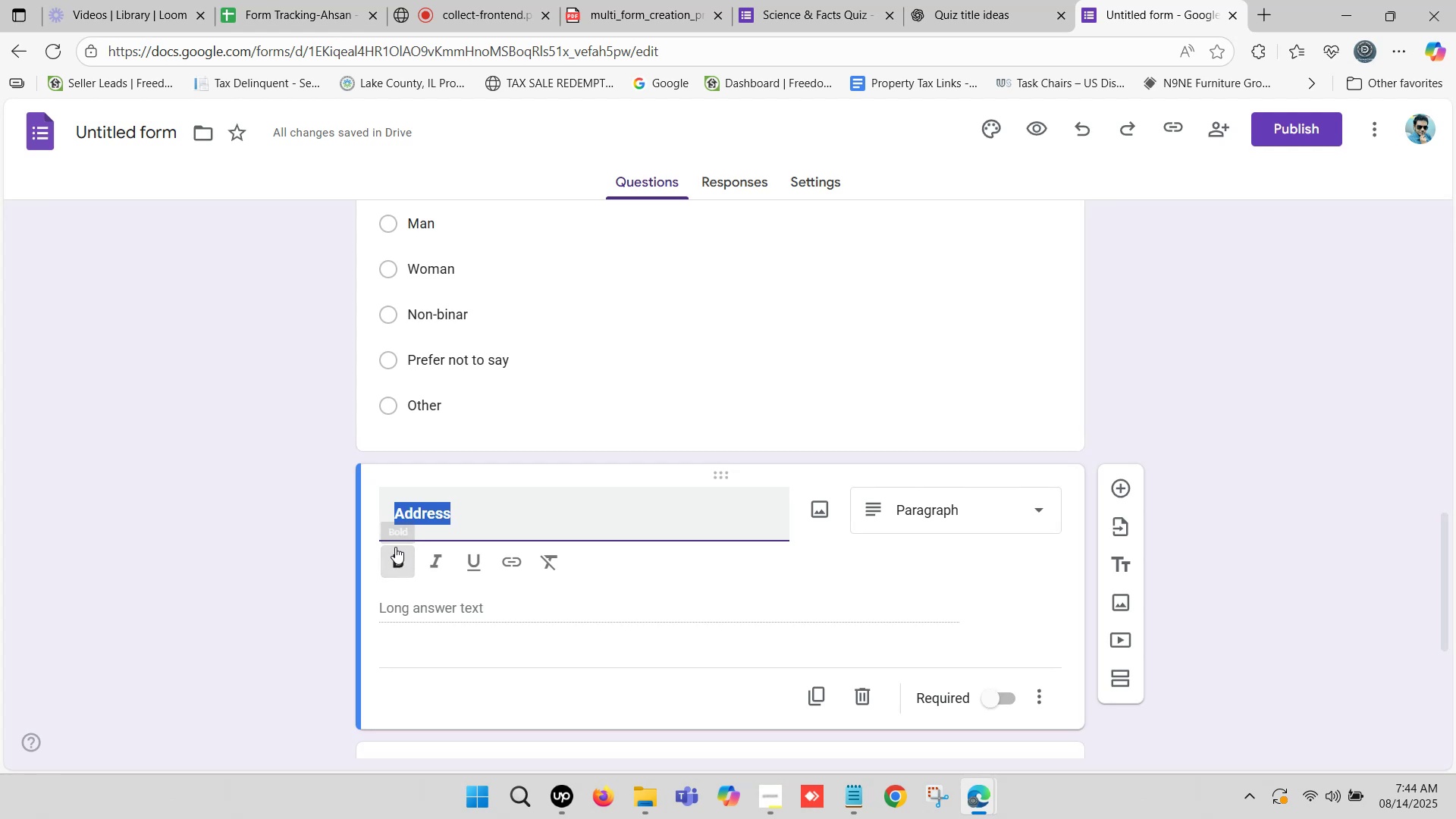 
scroll: coordinate [368, 516], scroll_direction: down, amount: 1.0
 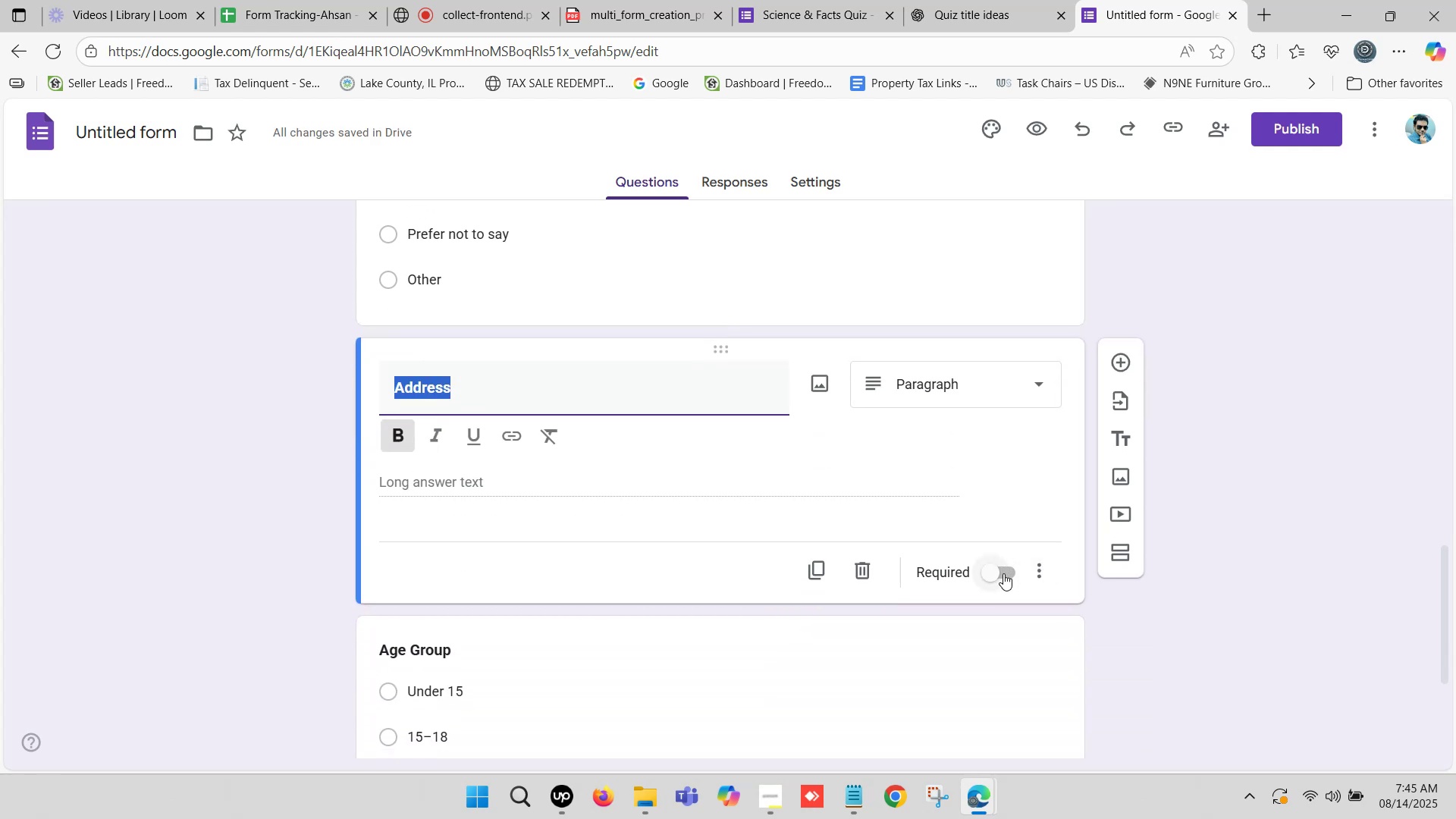 
left_click([239, 497])
 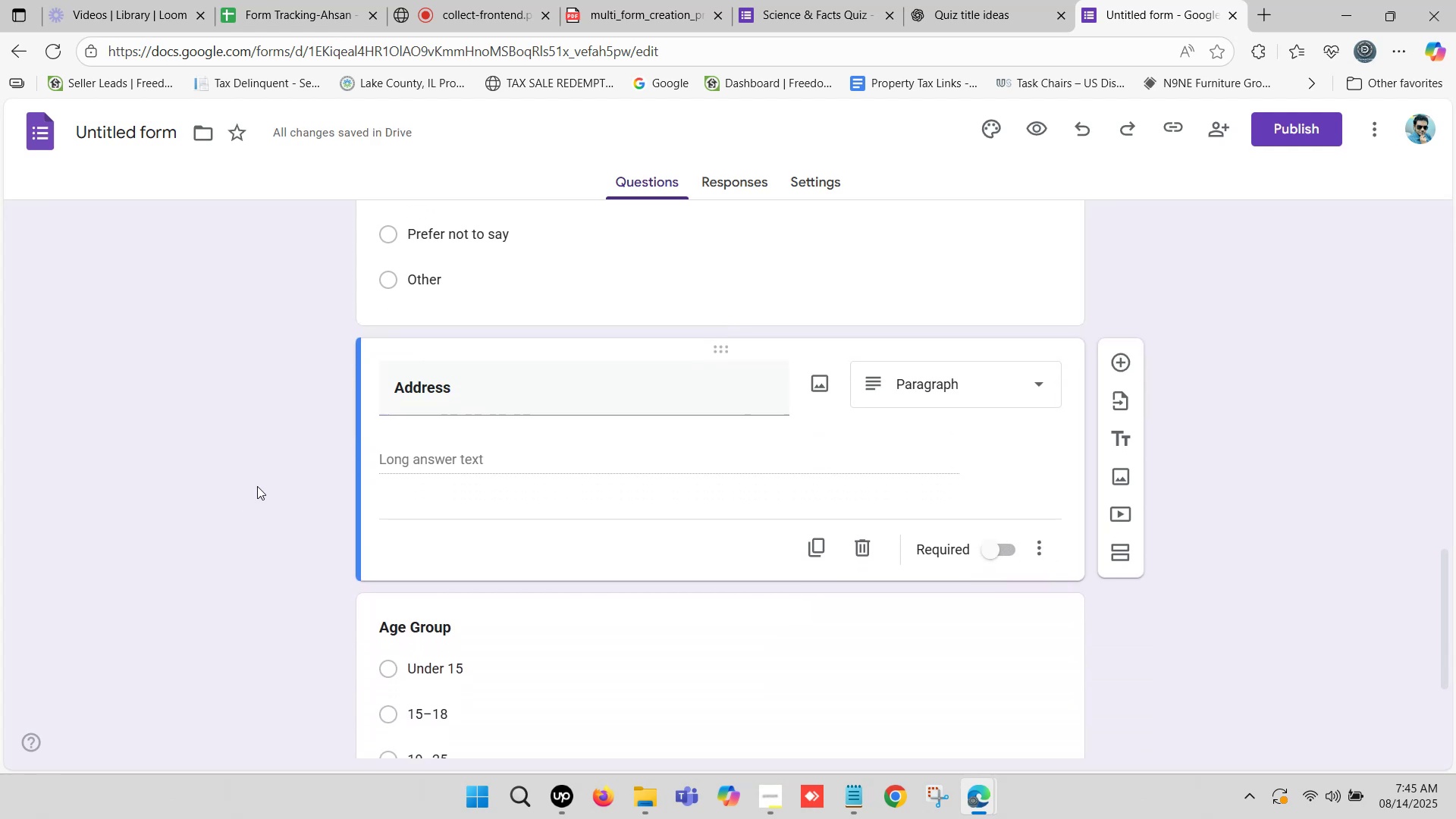 
scroll: coordinate [453, 467], scroll_direction: down, amount: 6.0
 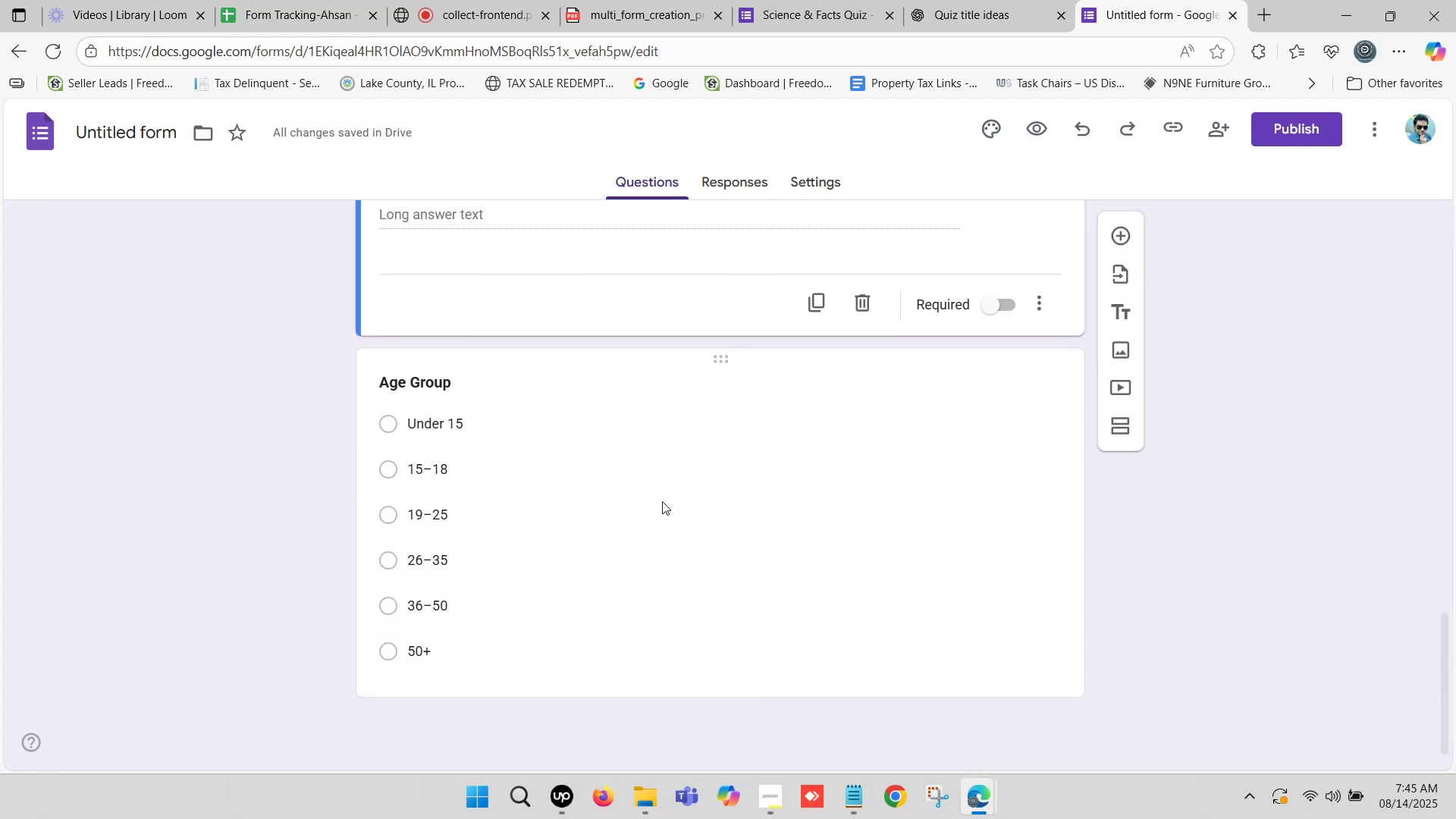 
left_click([666, 504])
 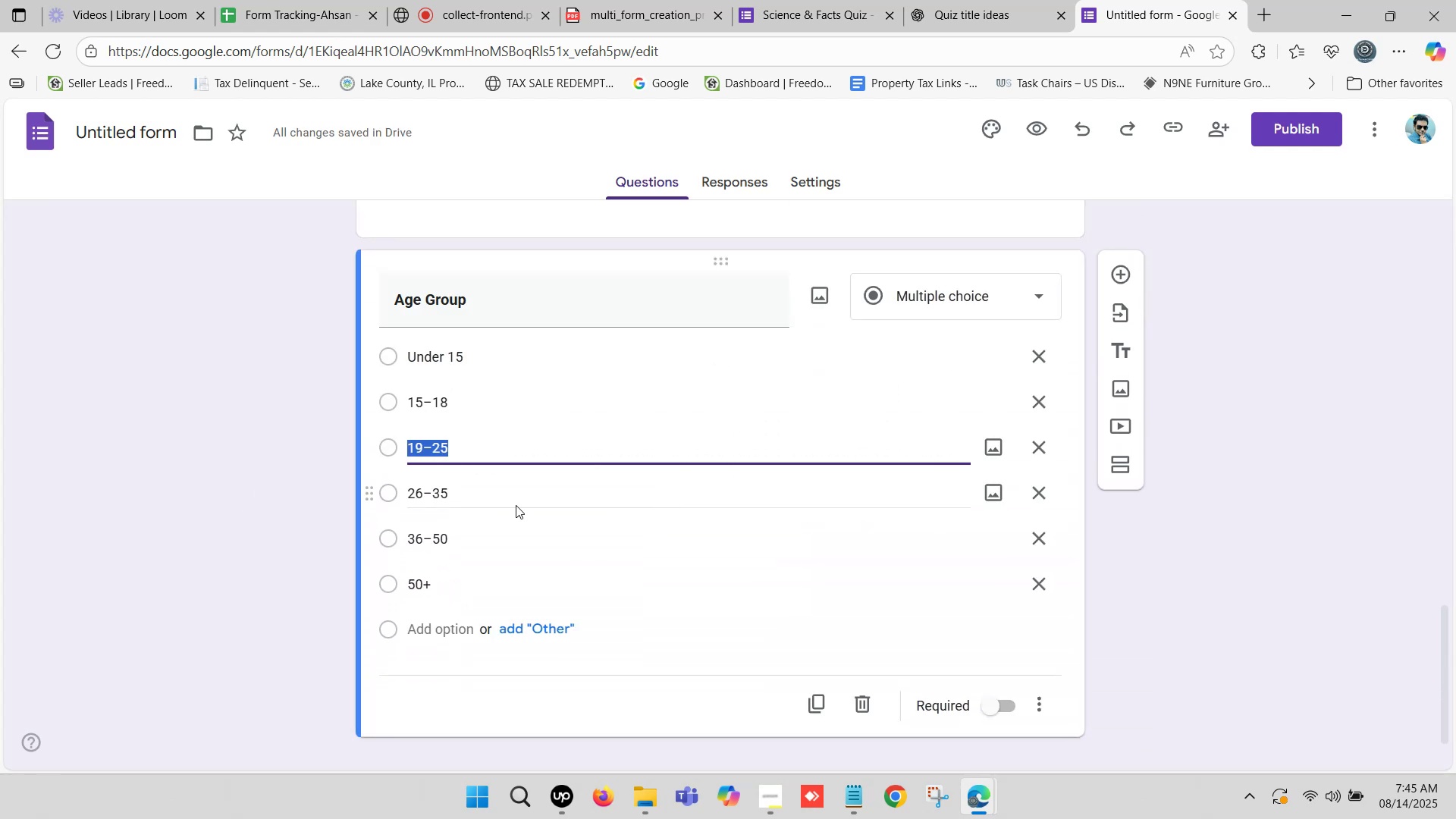 
scroll: coordinate [742, 455], scroll_direction: down, amount: 5.0
 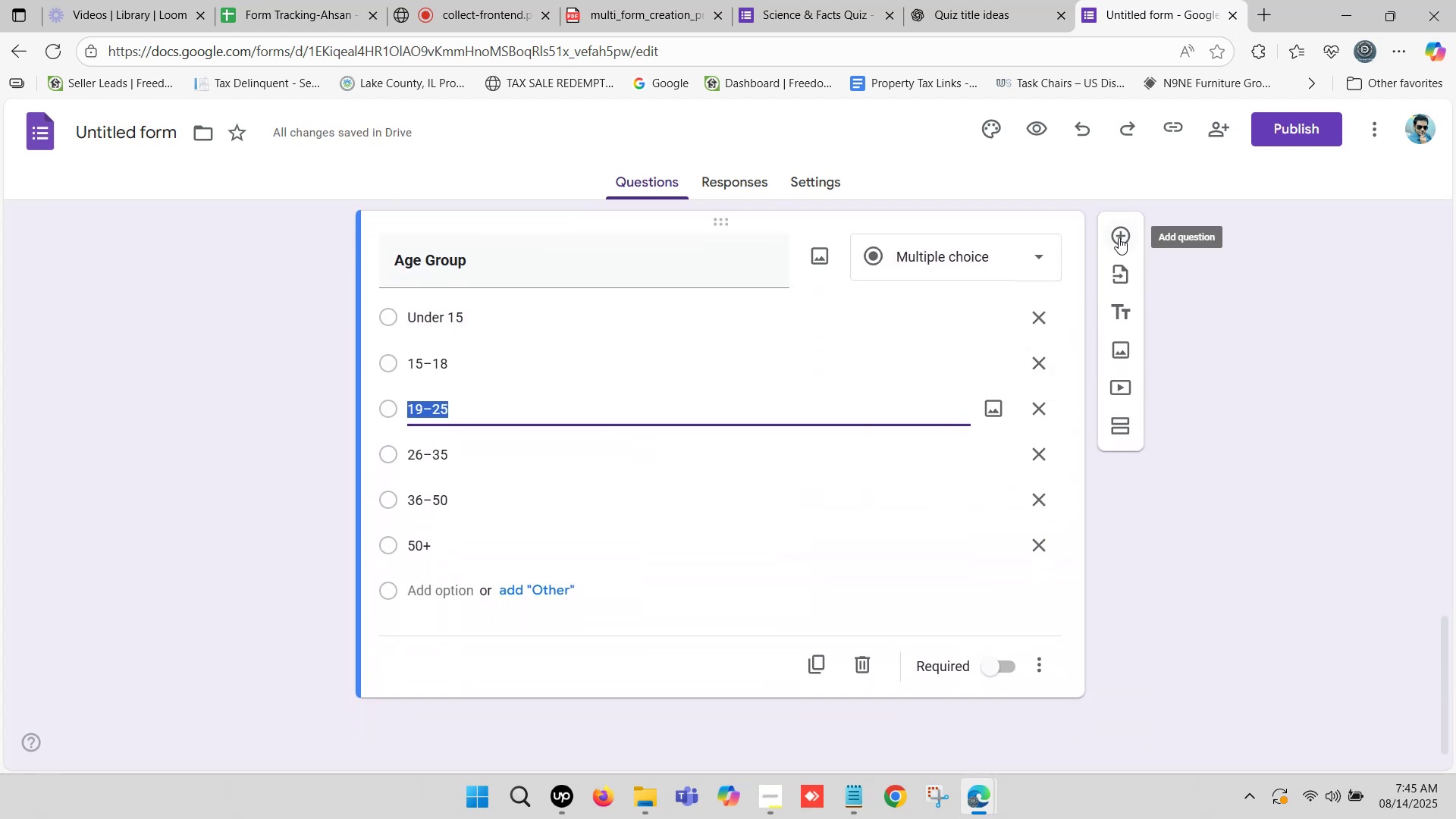 
left_click([1121, 234])
 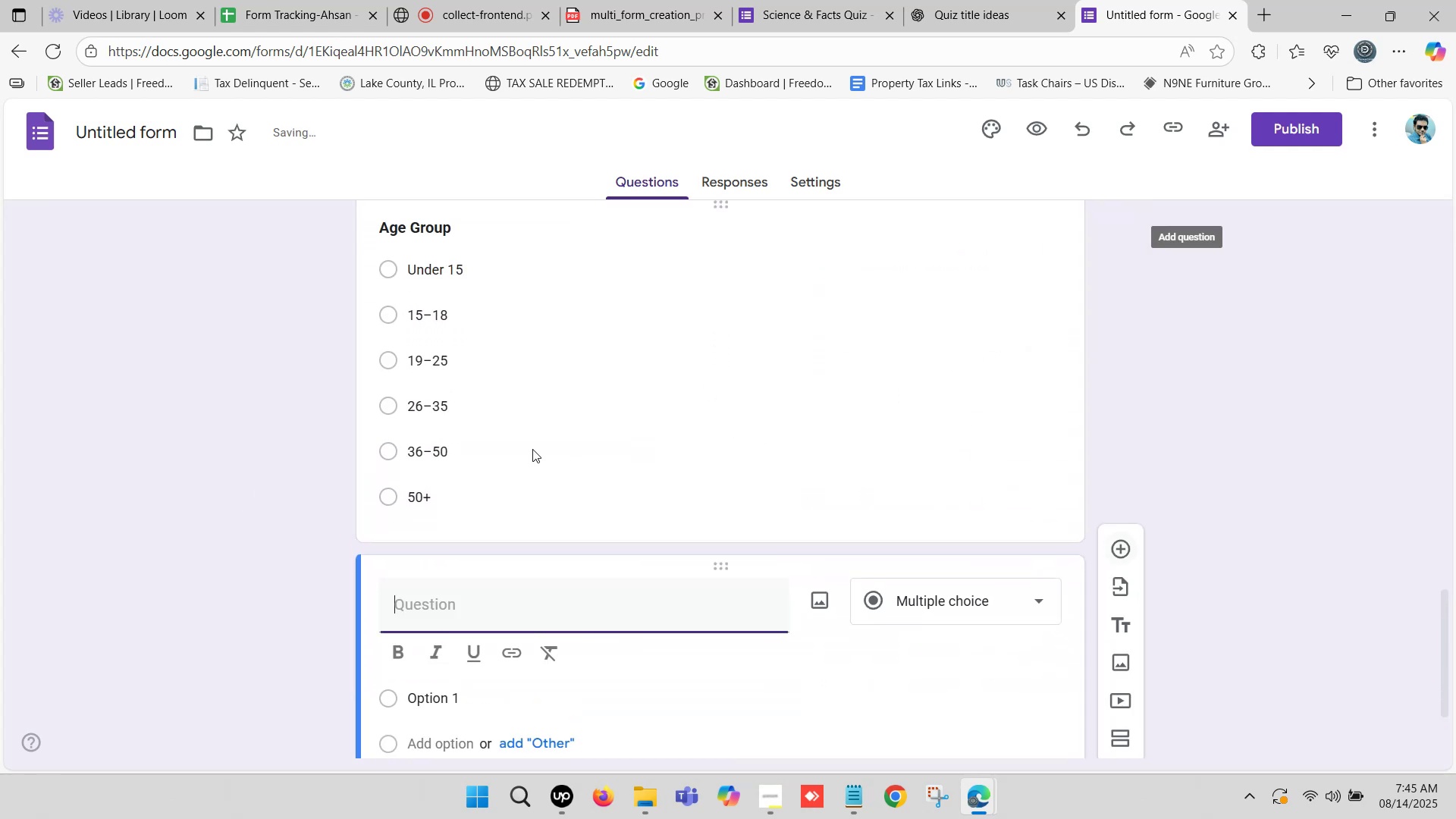 
scroll: coordinate [530, 446], scroll_direction: down, amount: 3.0
 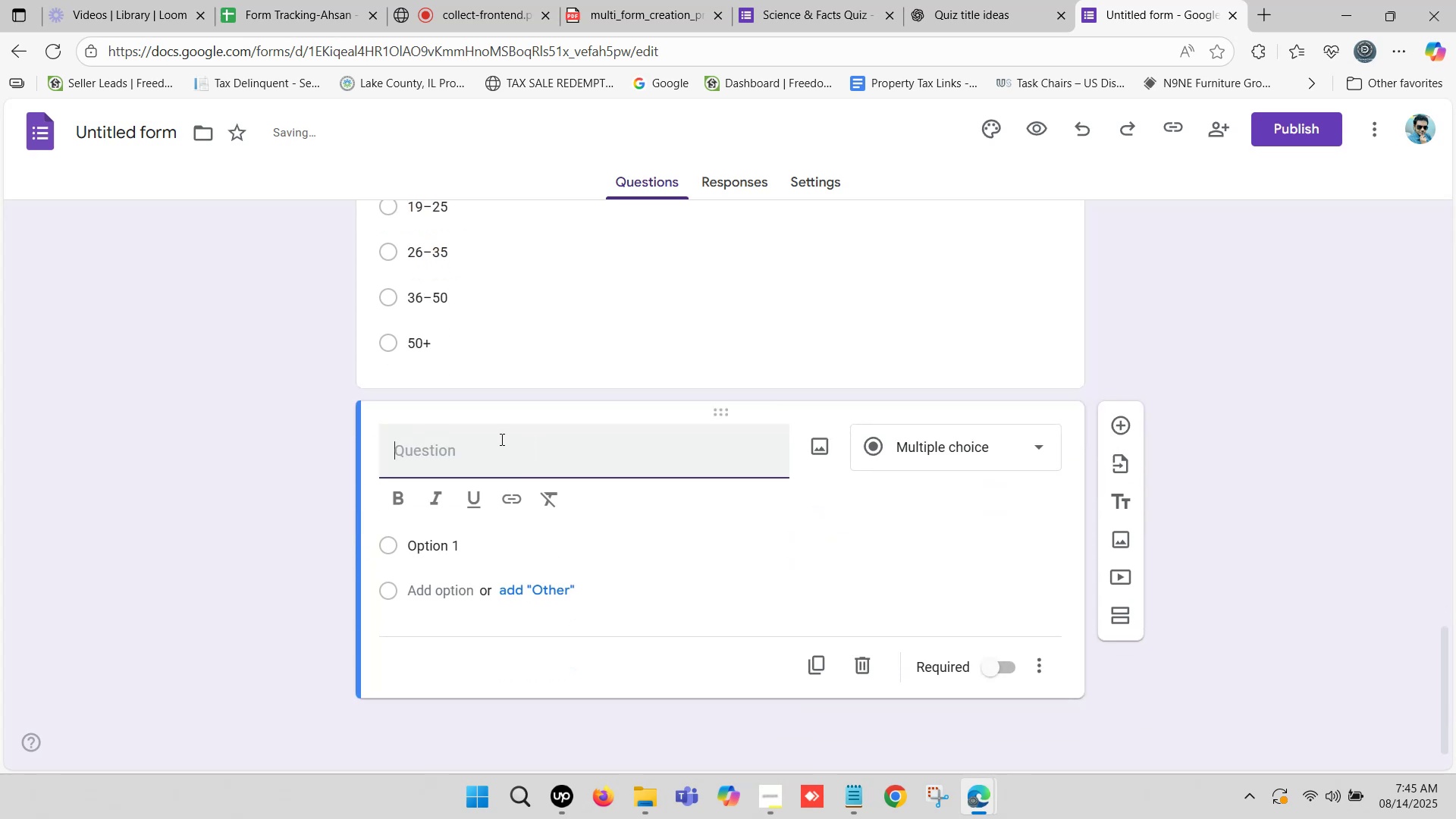 
key(Control+ControlLeft)
 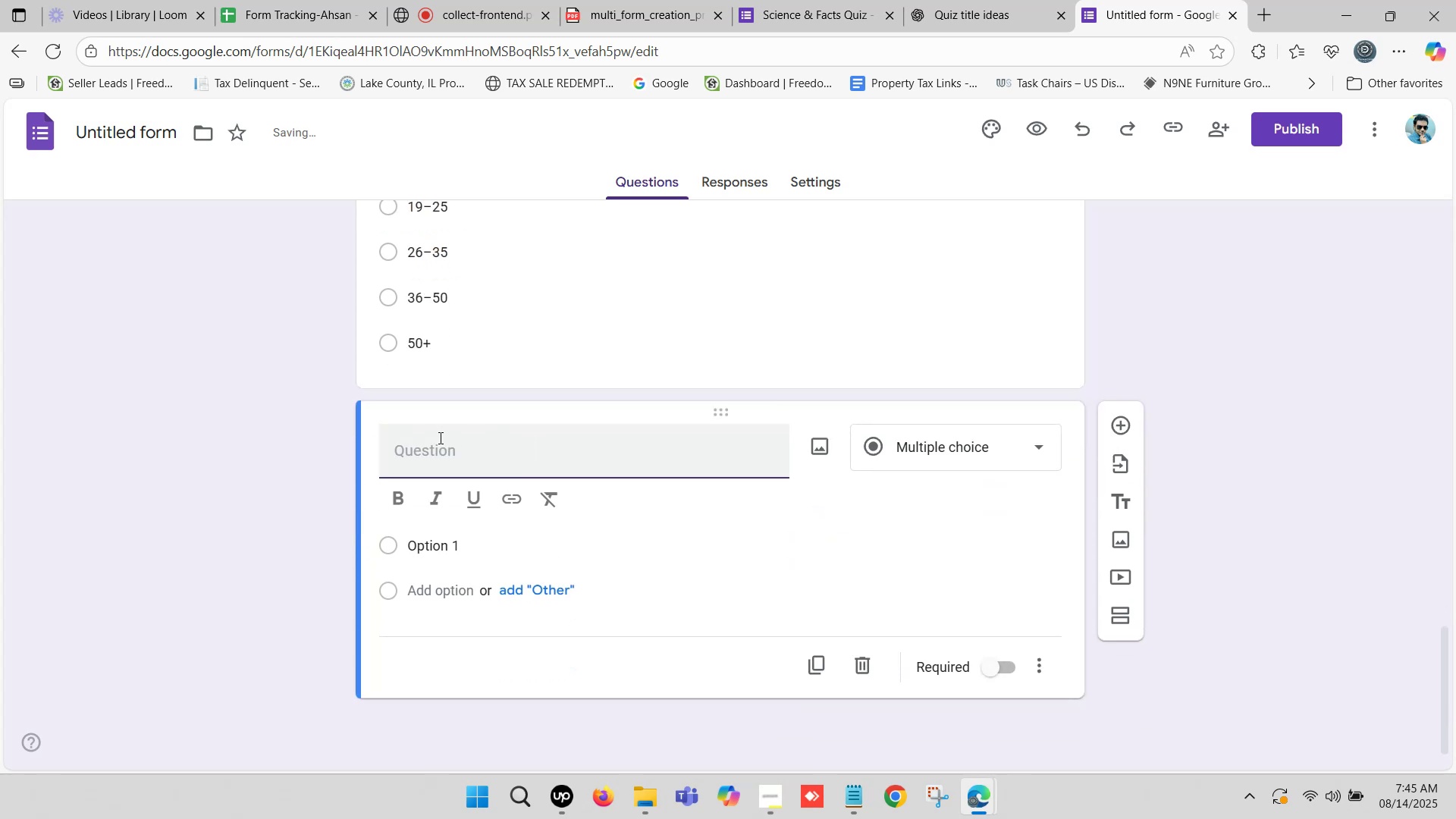 
key(Control+V)
 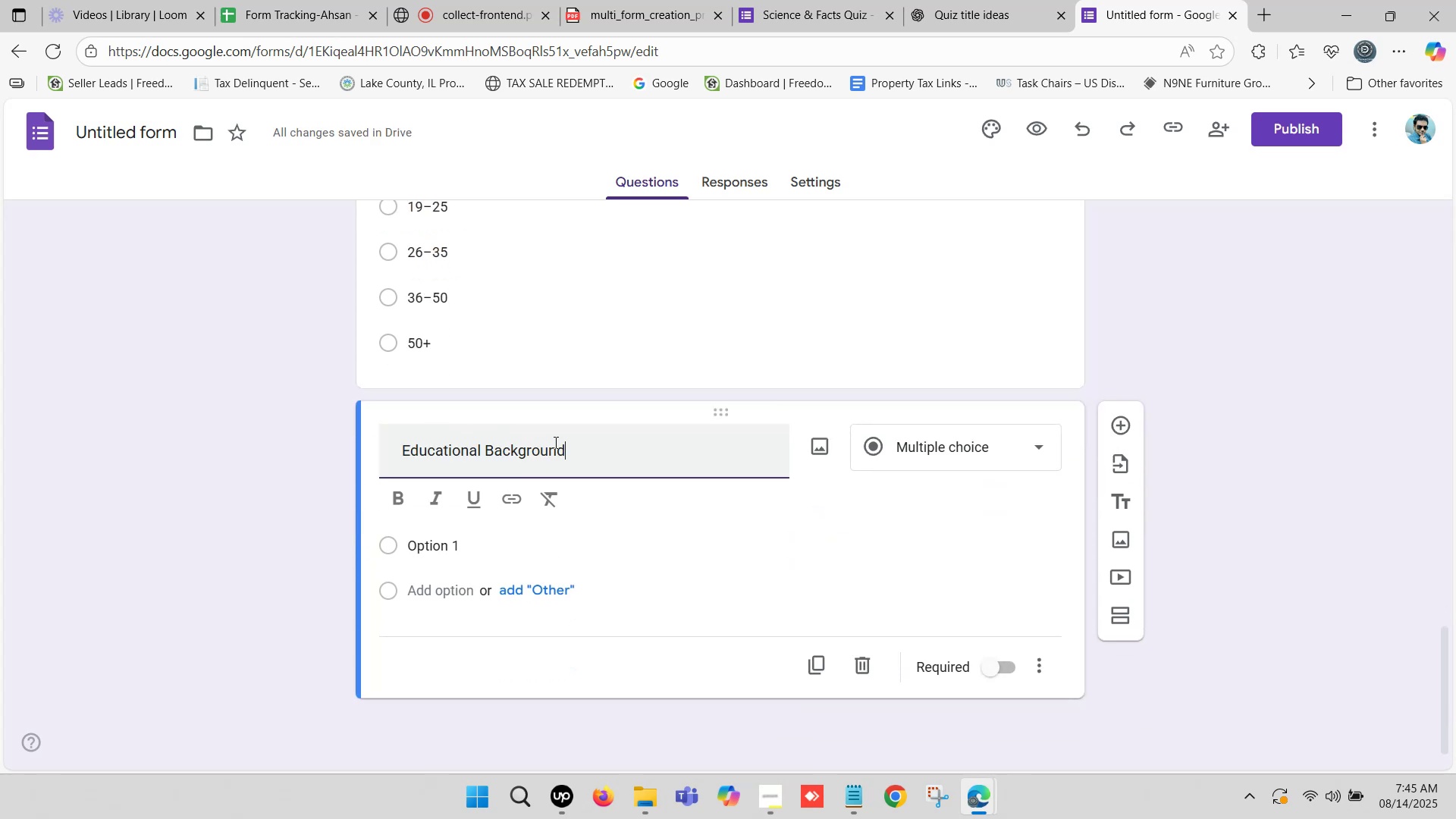 
left_click_drag(start_coordinate=[579, 444], to_coordinate=[653, 449])
 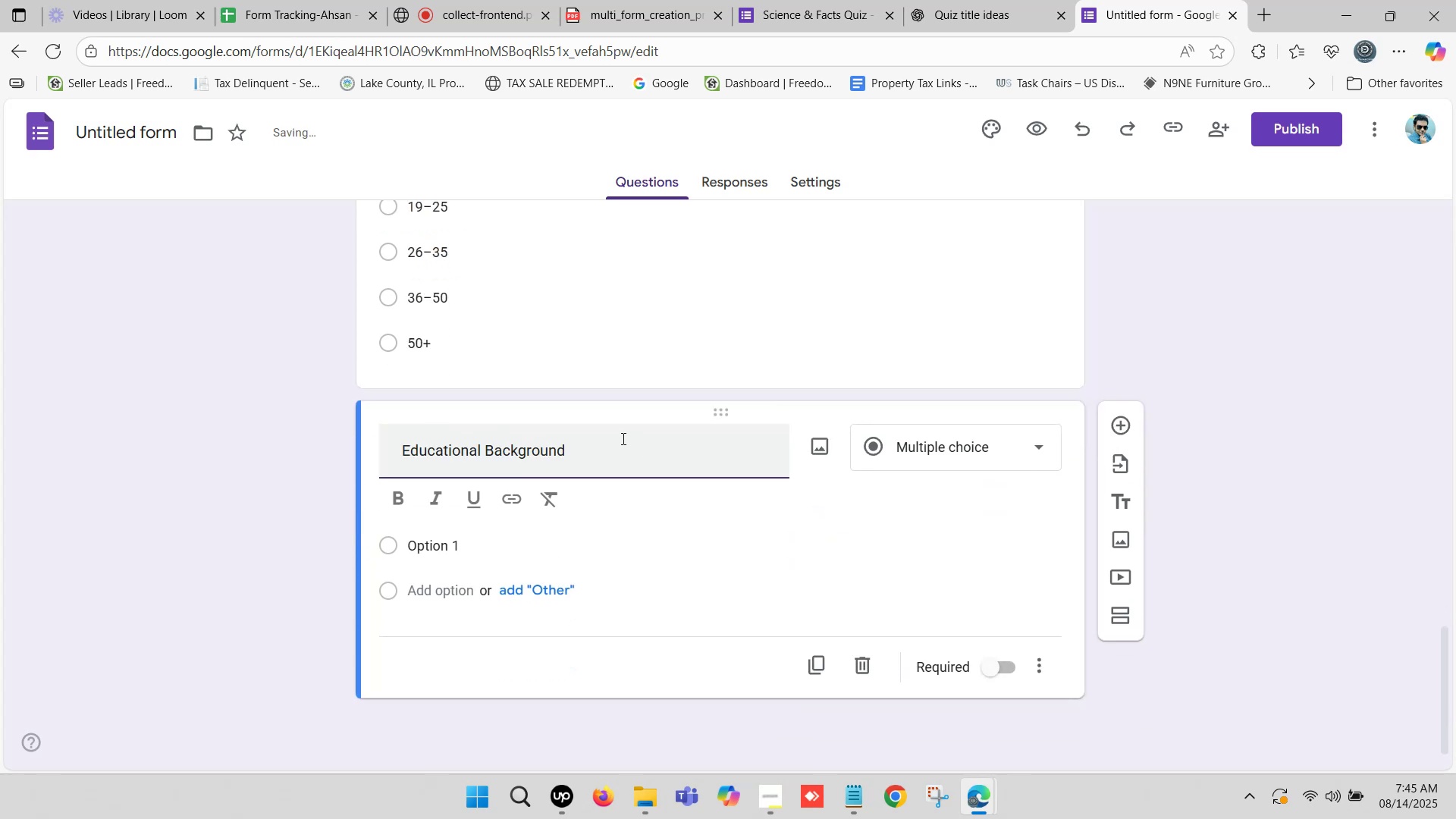 
key(Backspace)
 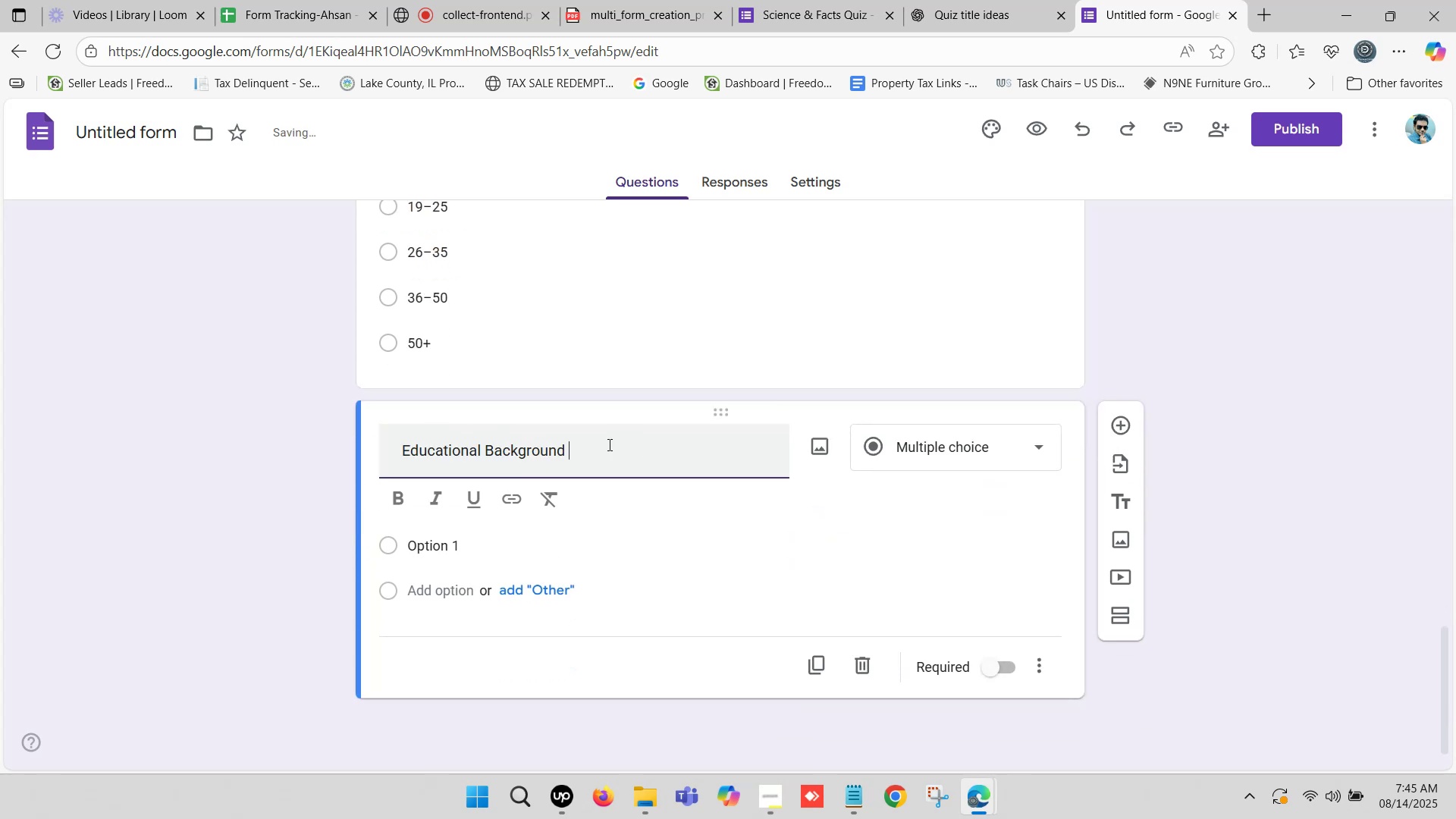 
key(Backspace)
 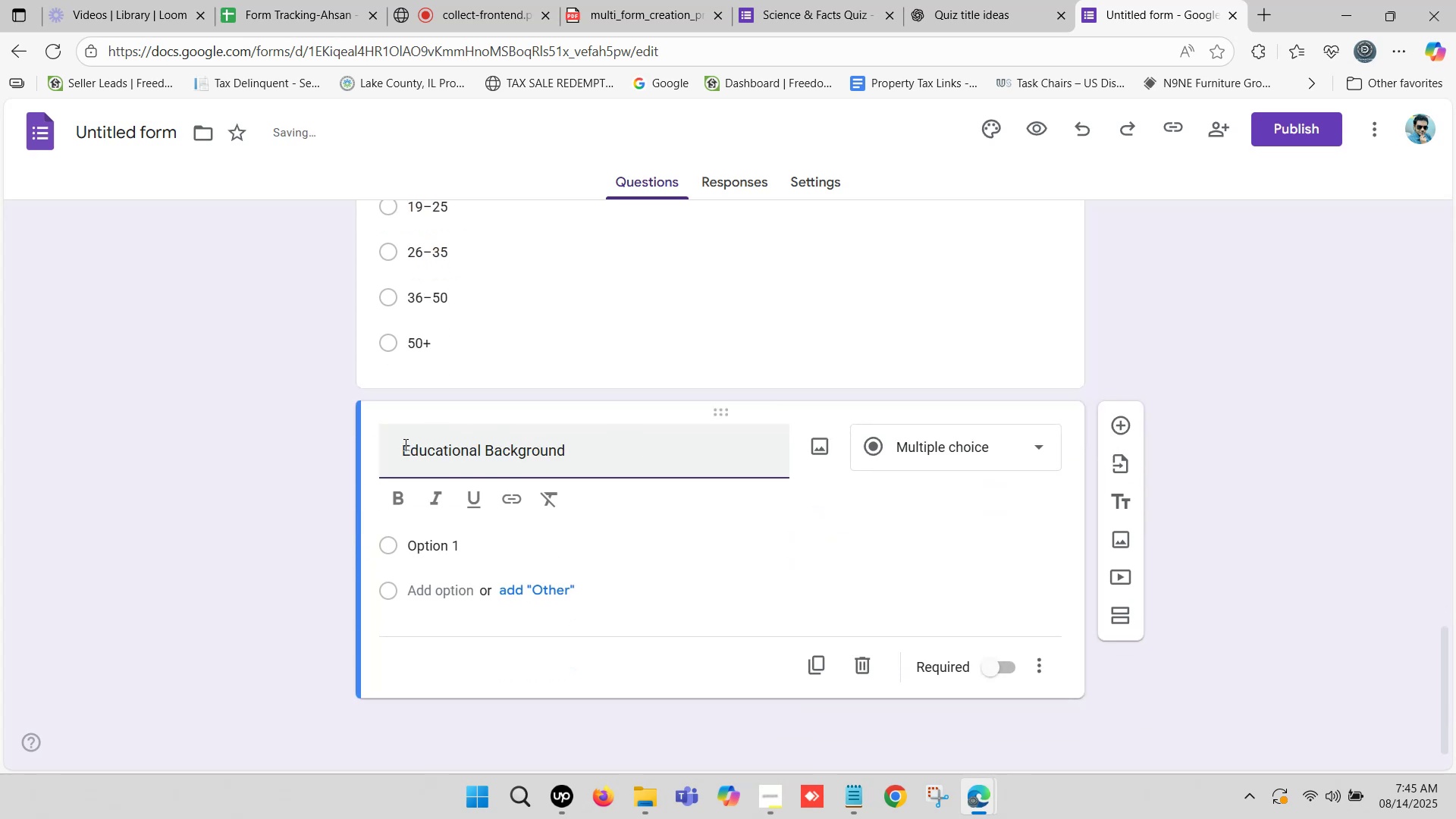 
left_click_drag(start_coordinate=[403, 443], to_coordinate=[323, 462])
 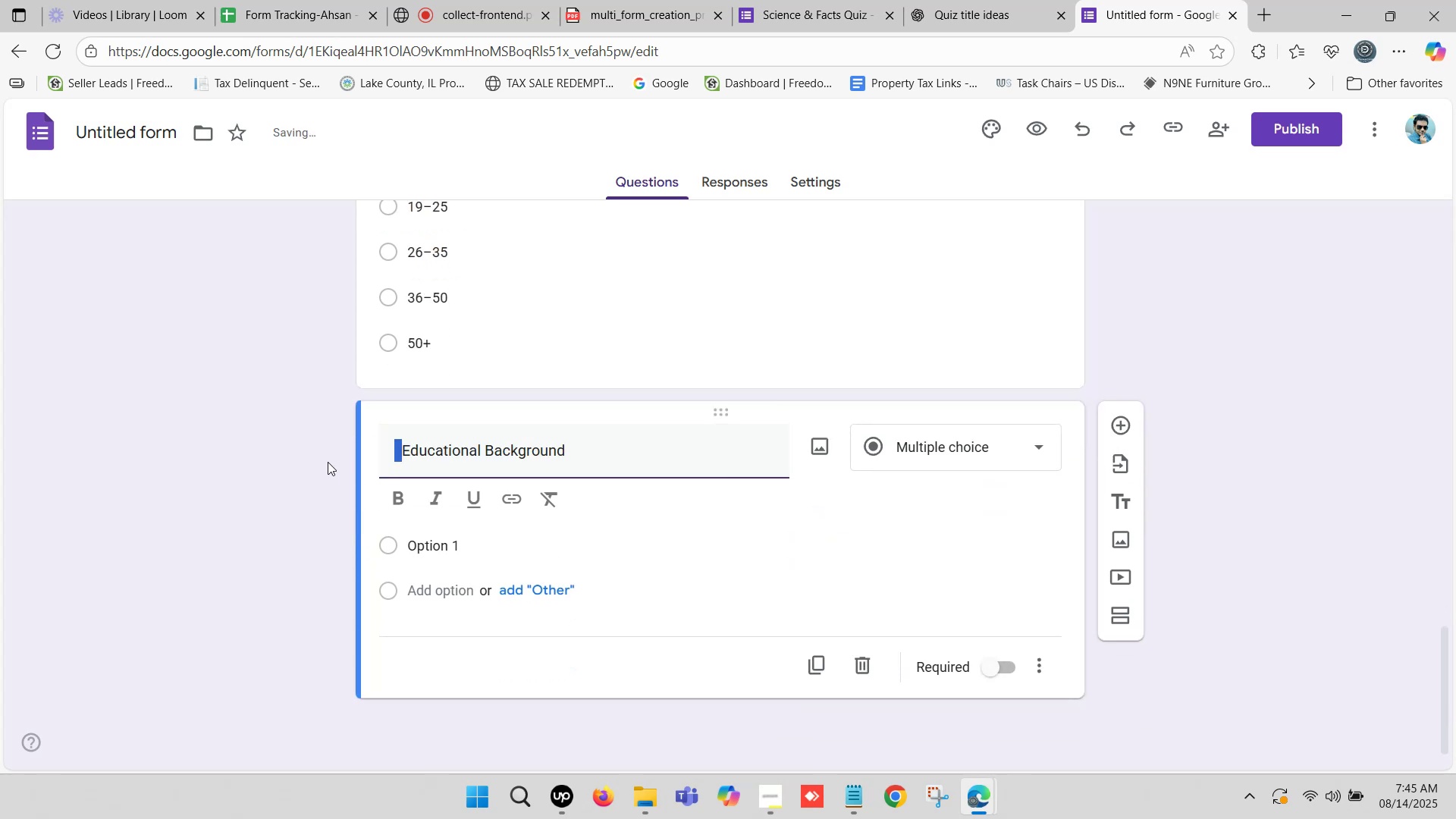 
key(Backspace)
 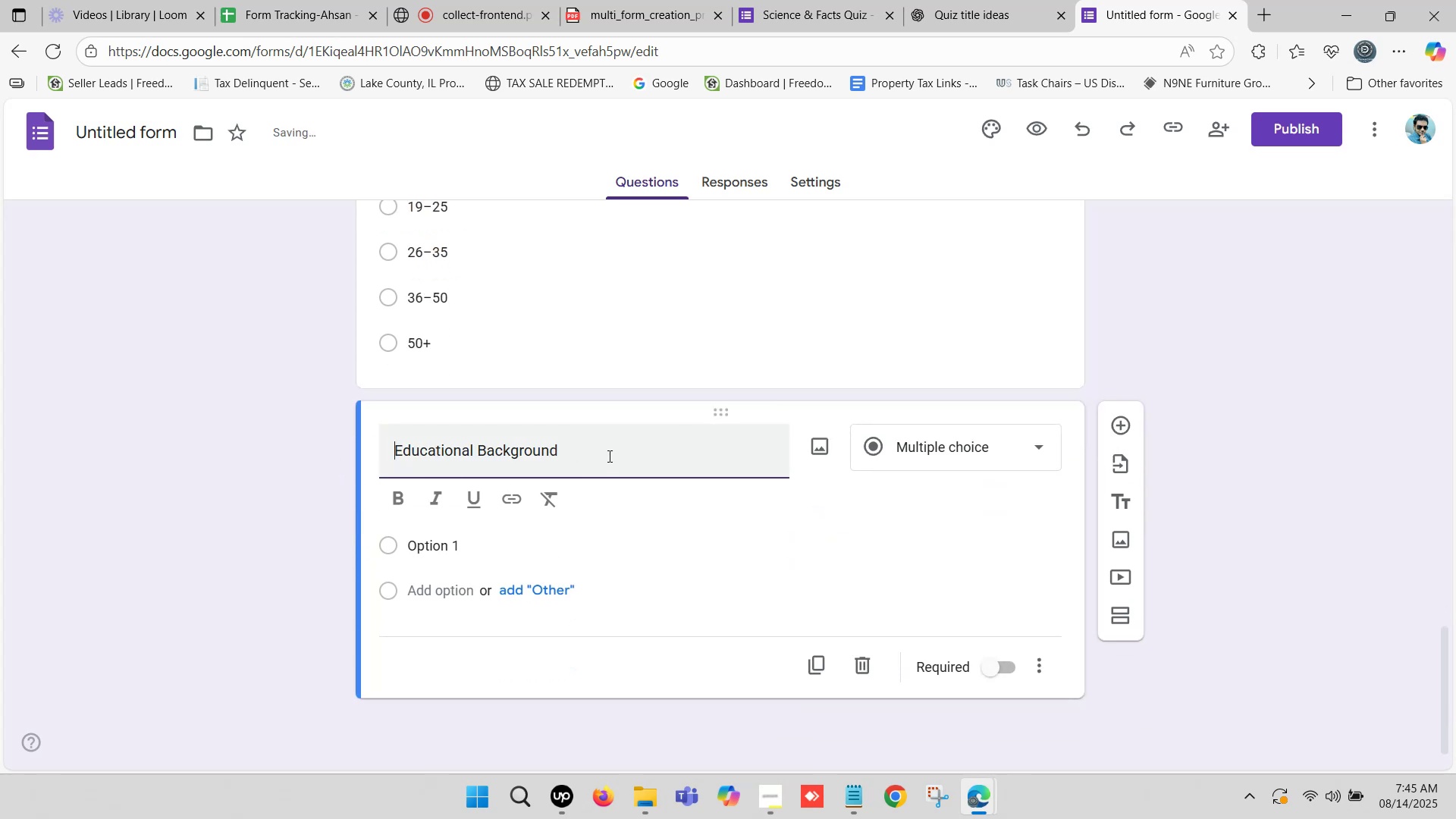 
left_click_drag(start_coordinate=[585, 447], to_coordinate=[373, 450])
 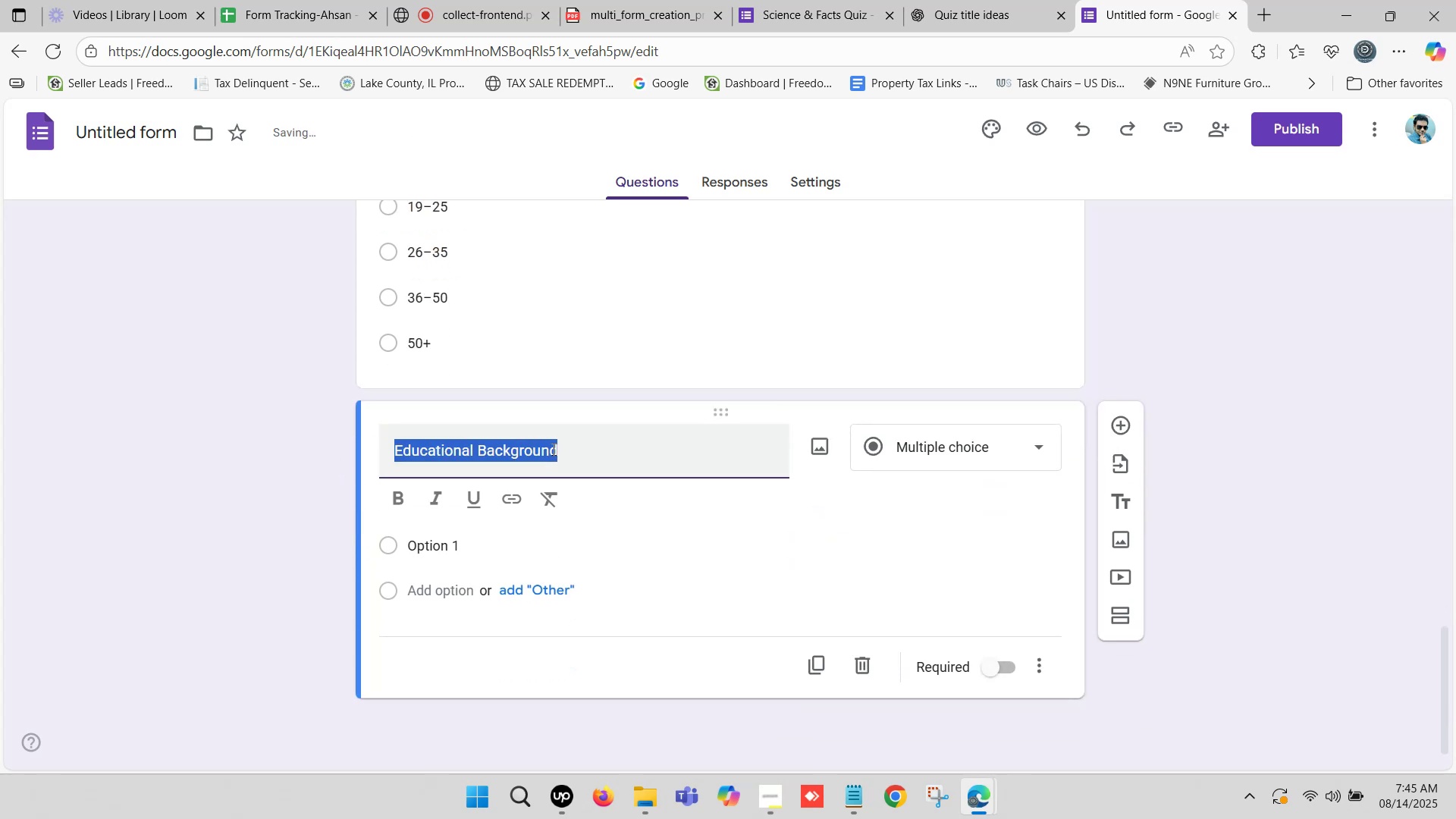 
hold_key(key=ControlLeft, duration=1.25)
 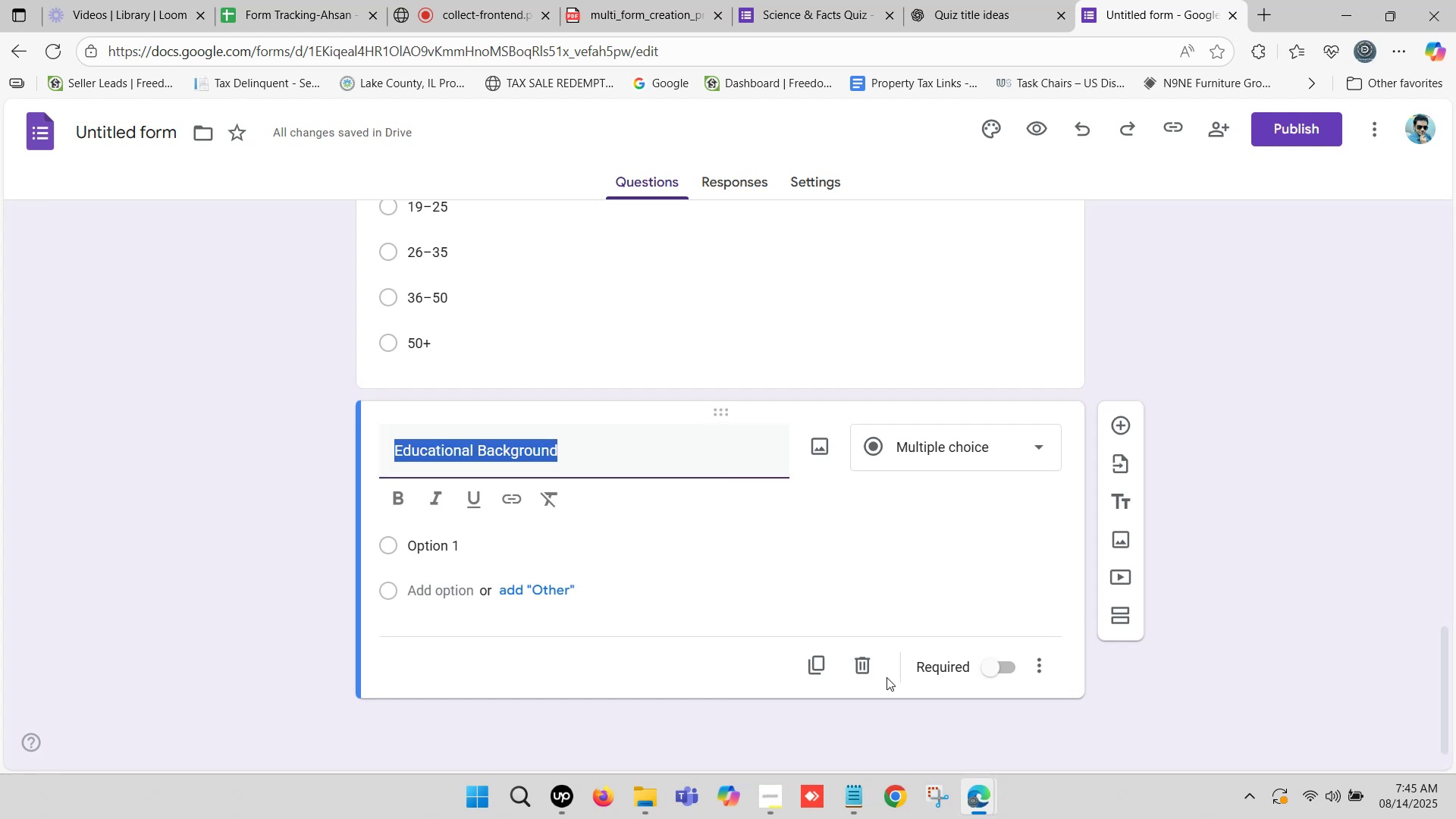 
left_click([862, 660])
 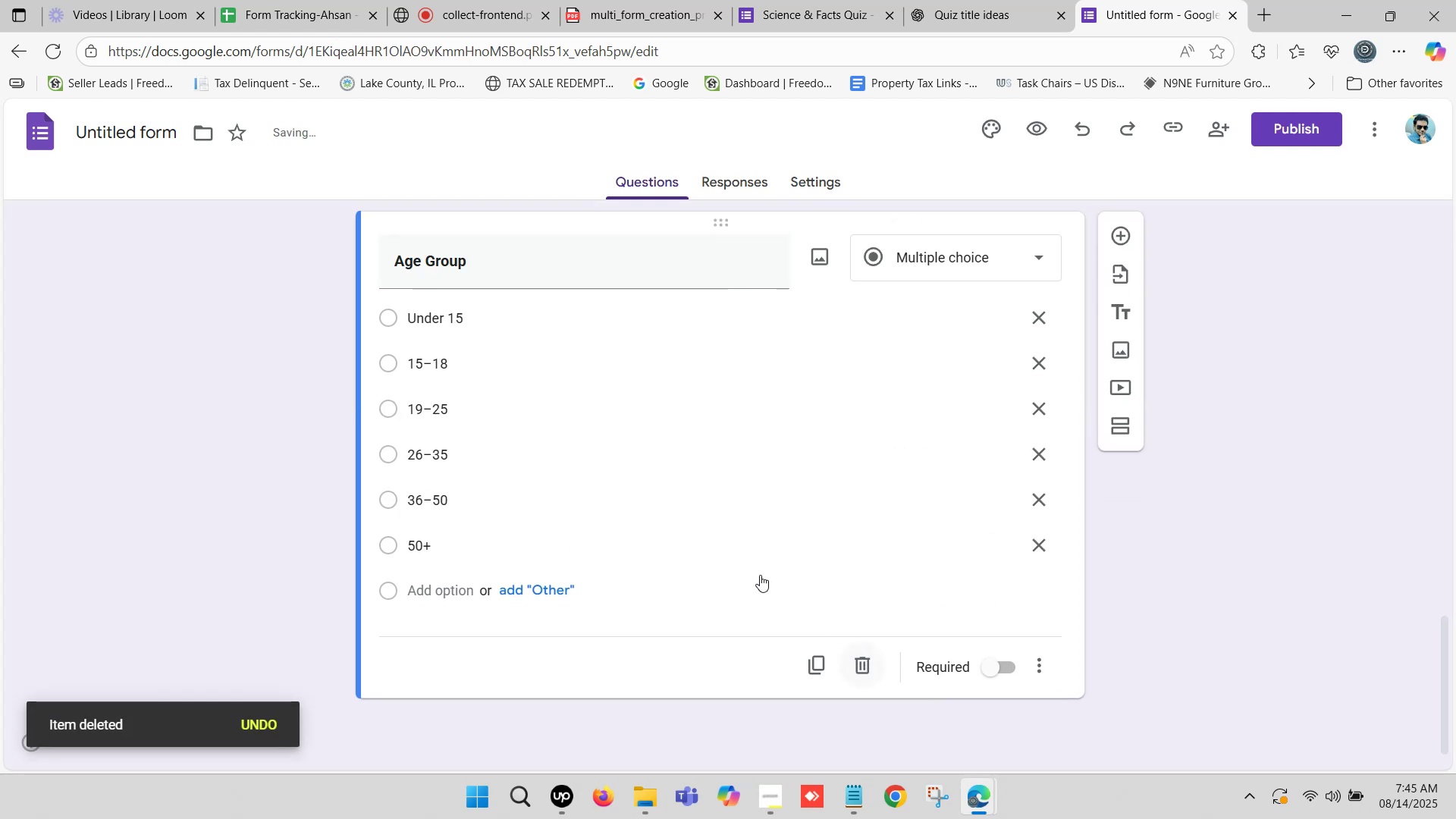 
scroll: coordinate [823, 486], scroll_direction: down, amount: 2.0
 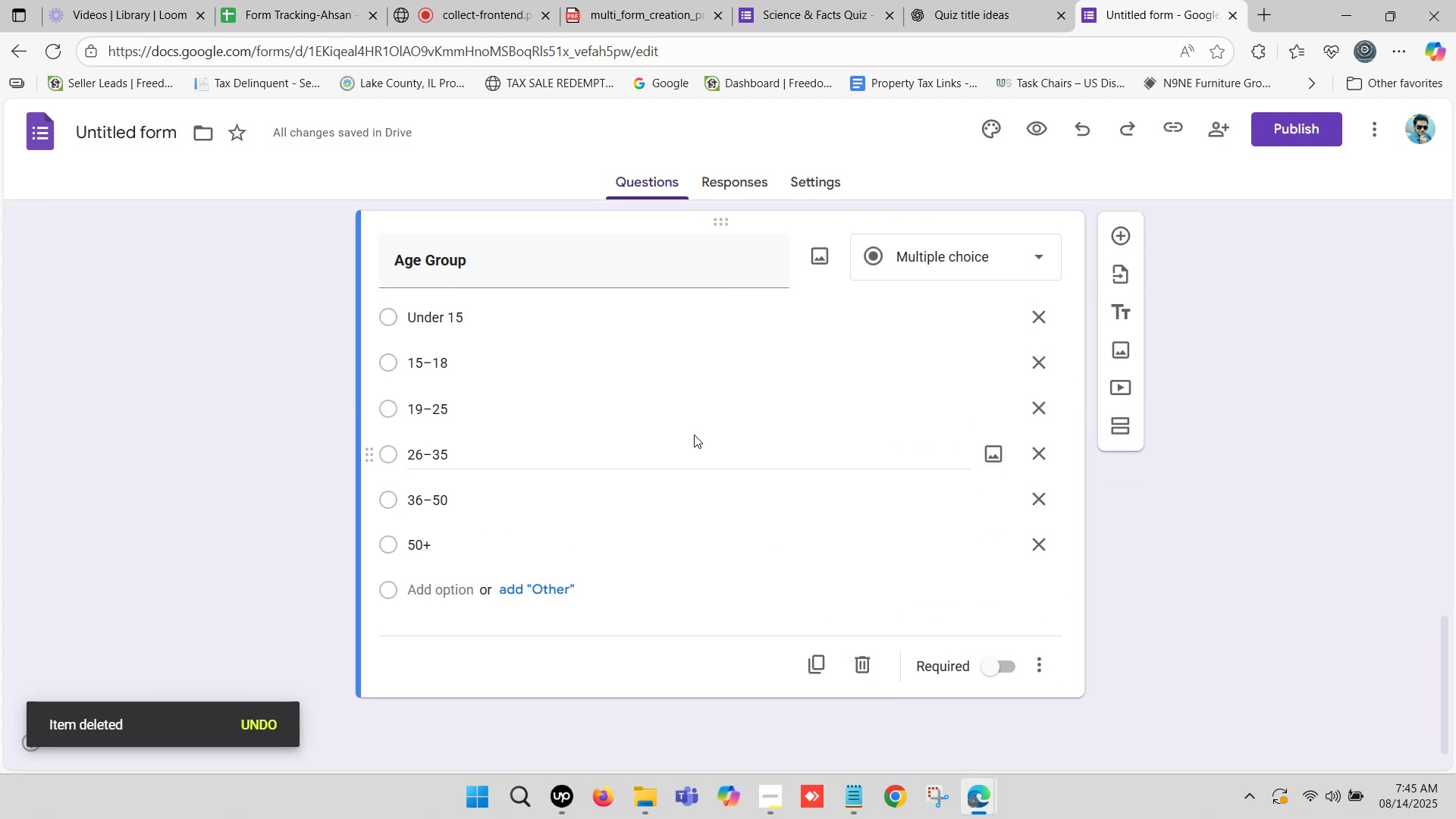 
wait(6.51)
 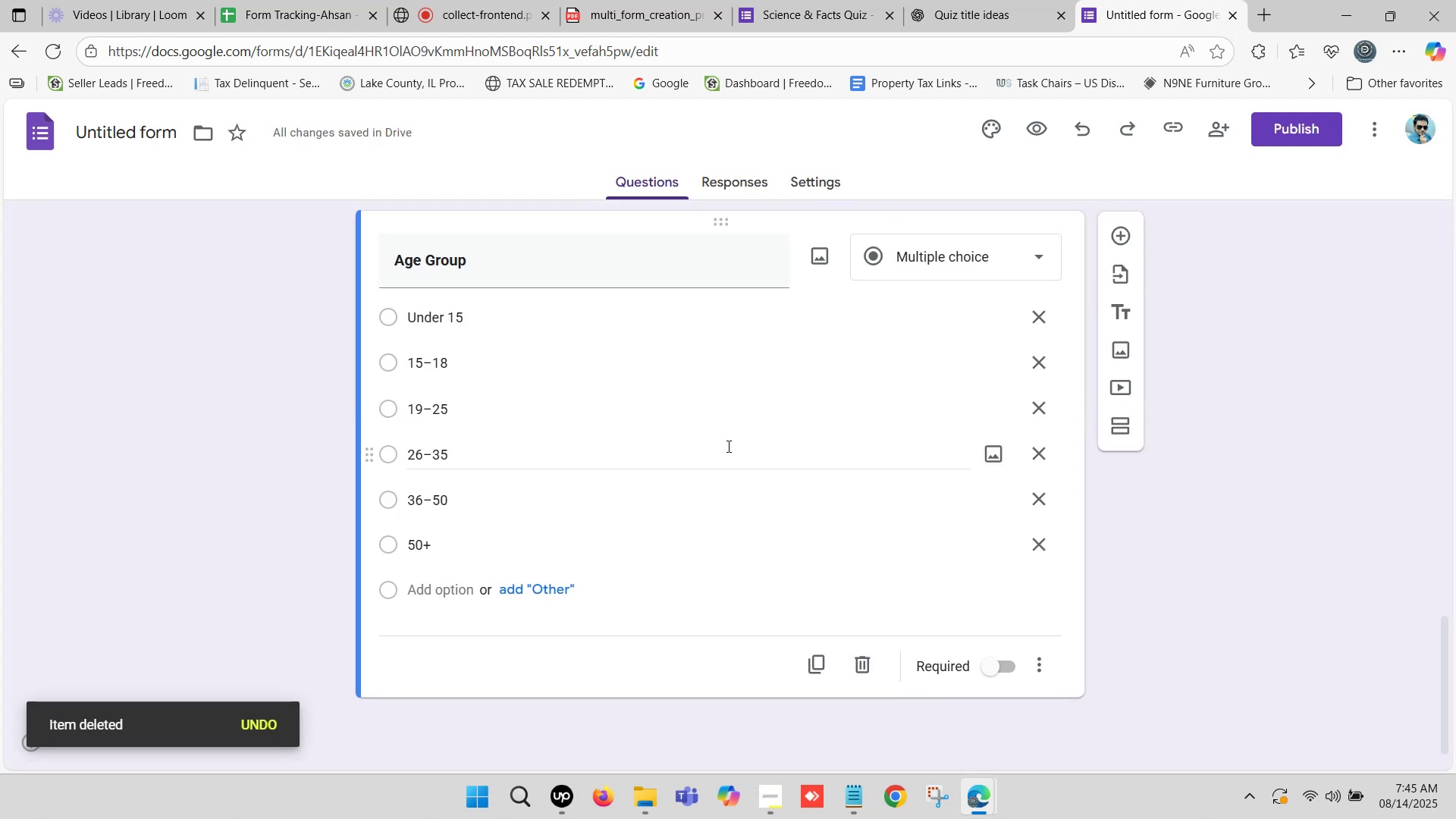 
left_click([692, 431])
 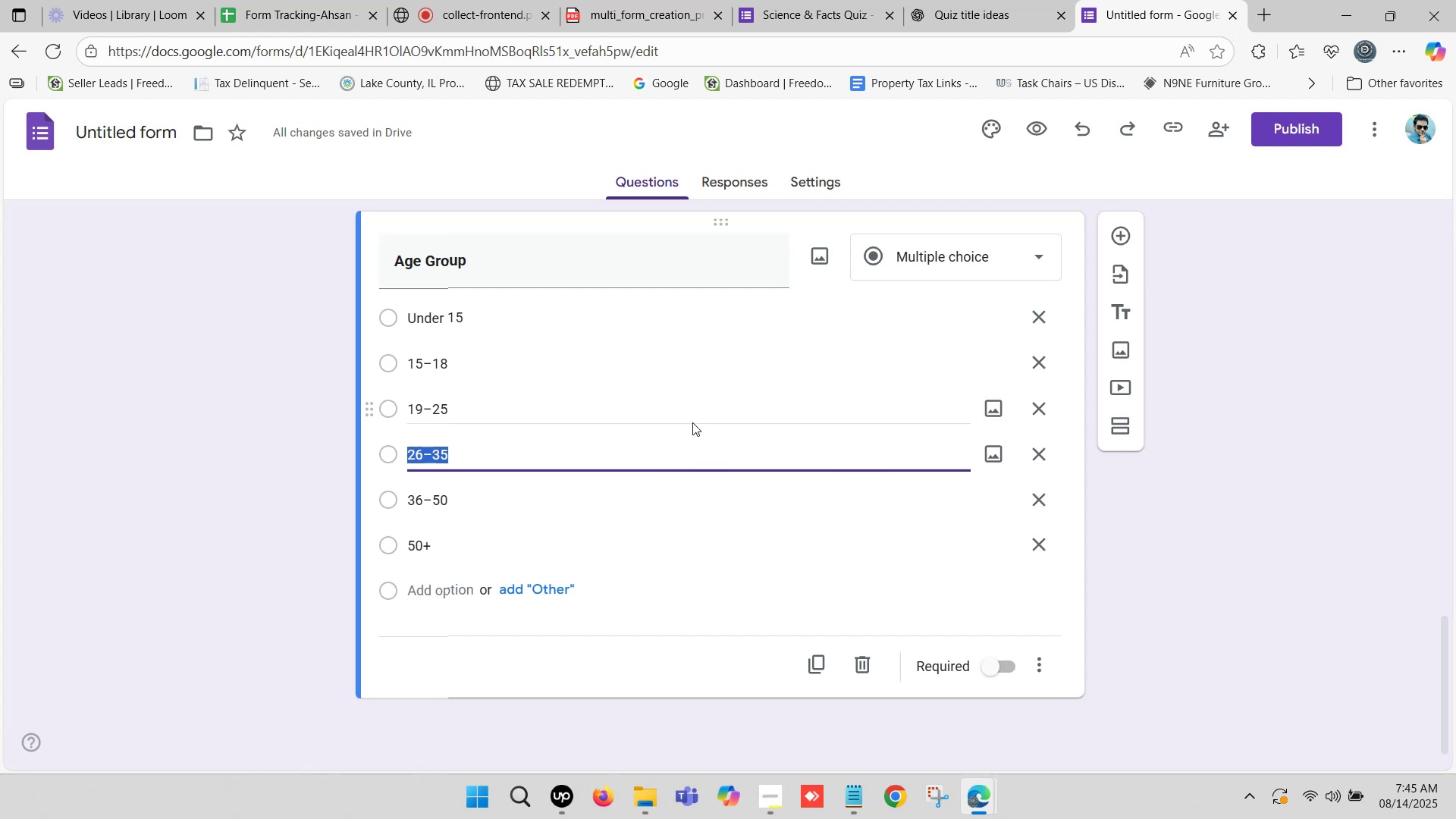 
left_click([719, 403])
 